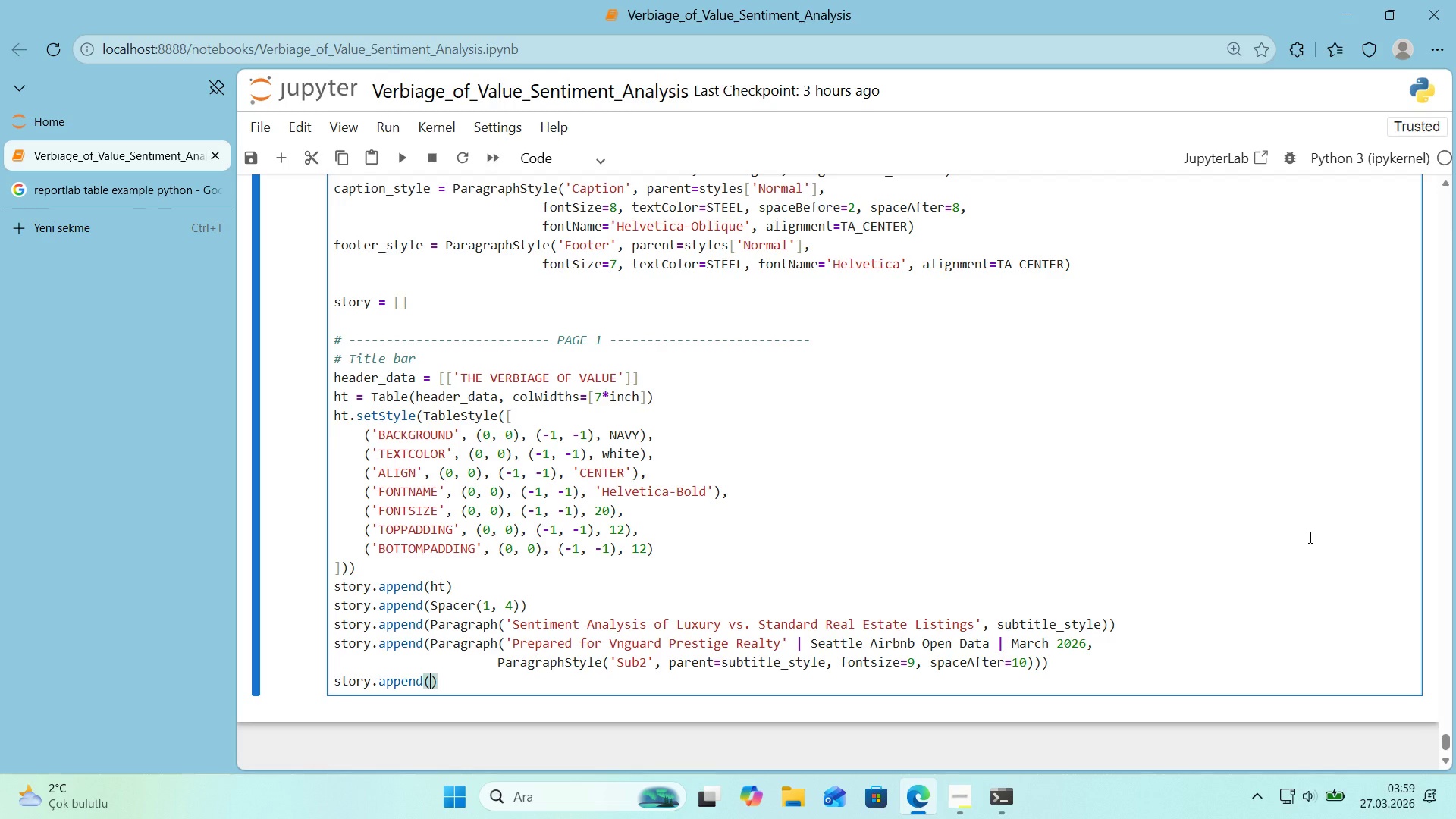 
 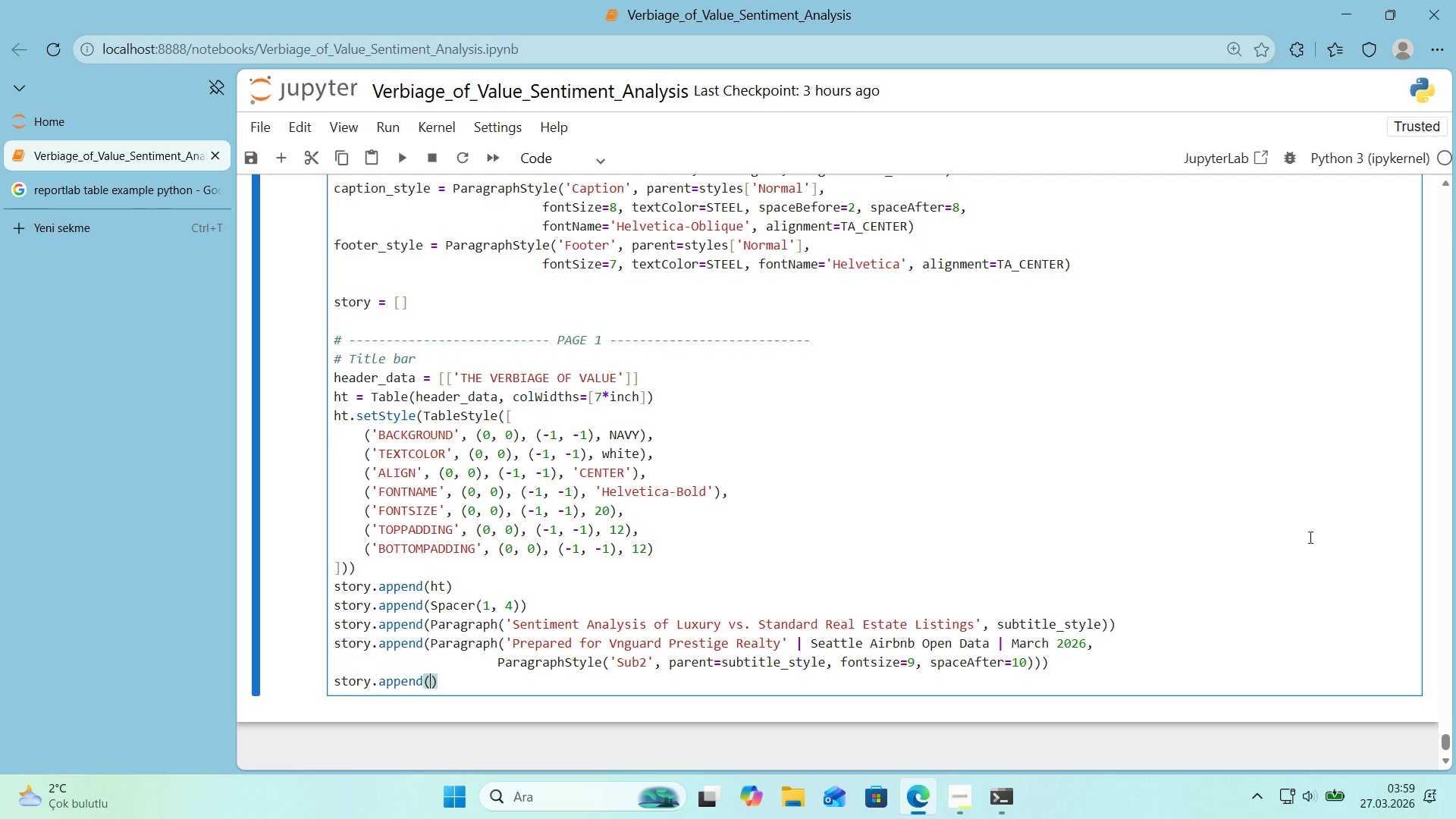 
key(ArrowLeft)
 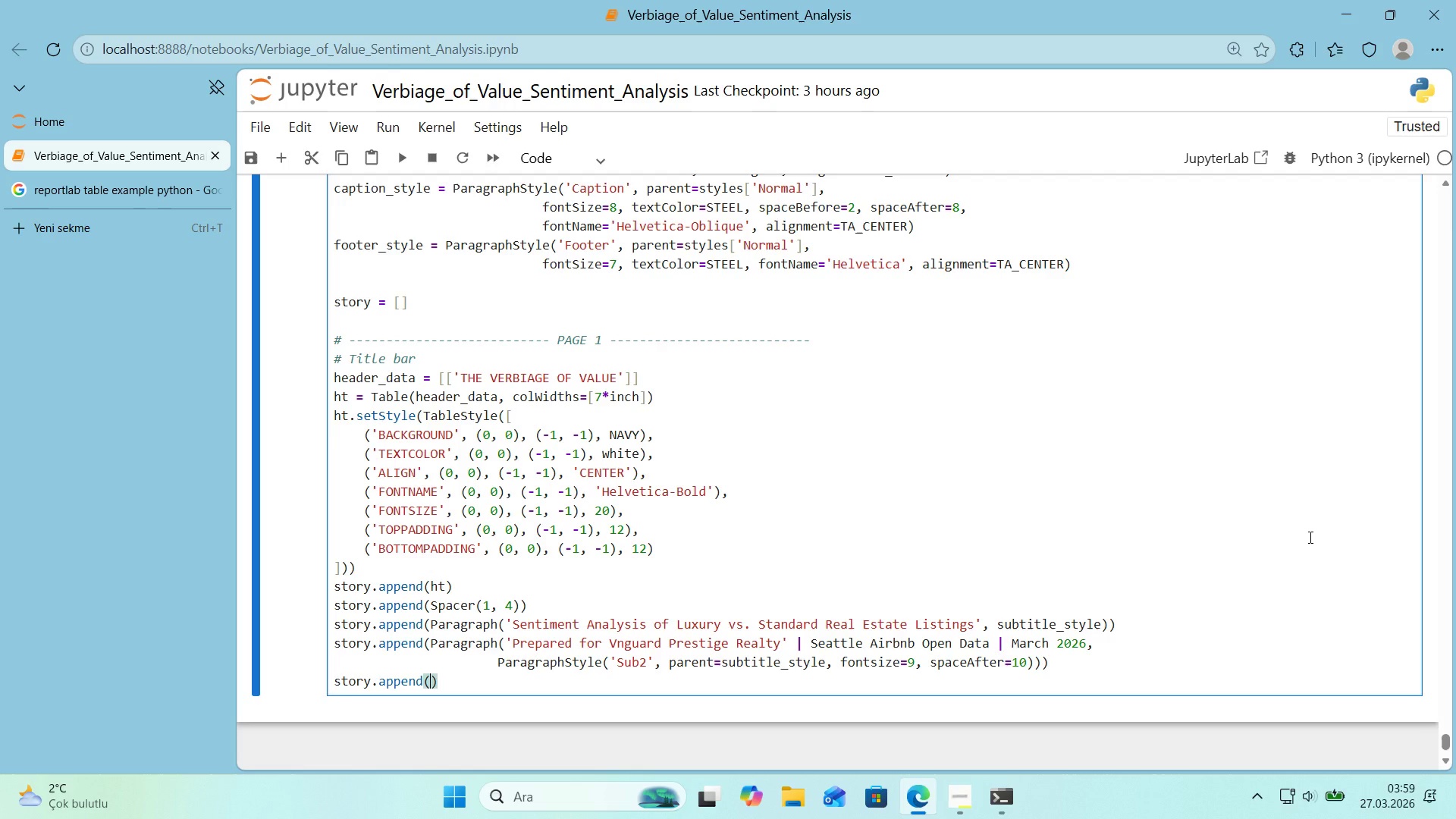 
type(HRFlowable*()
 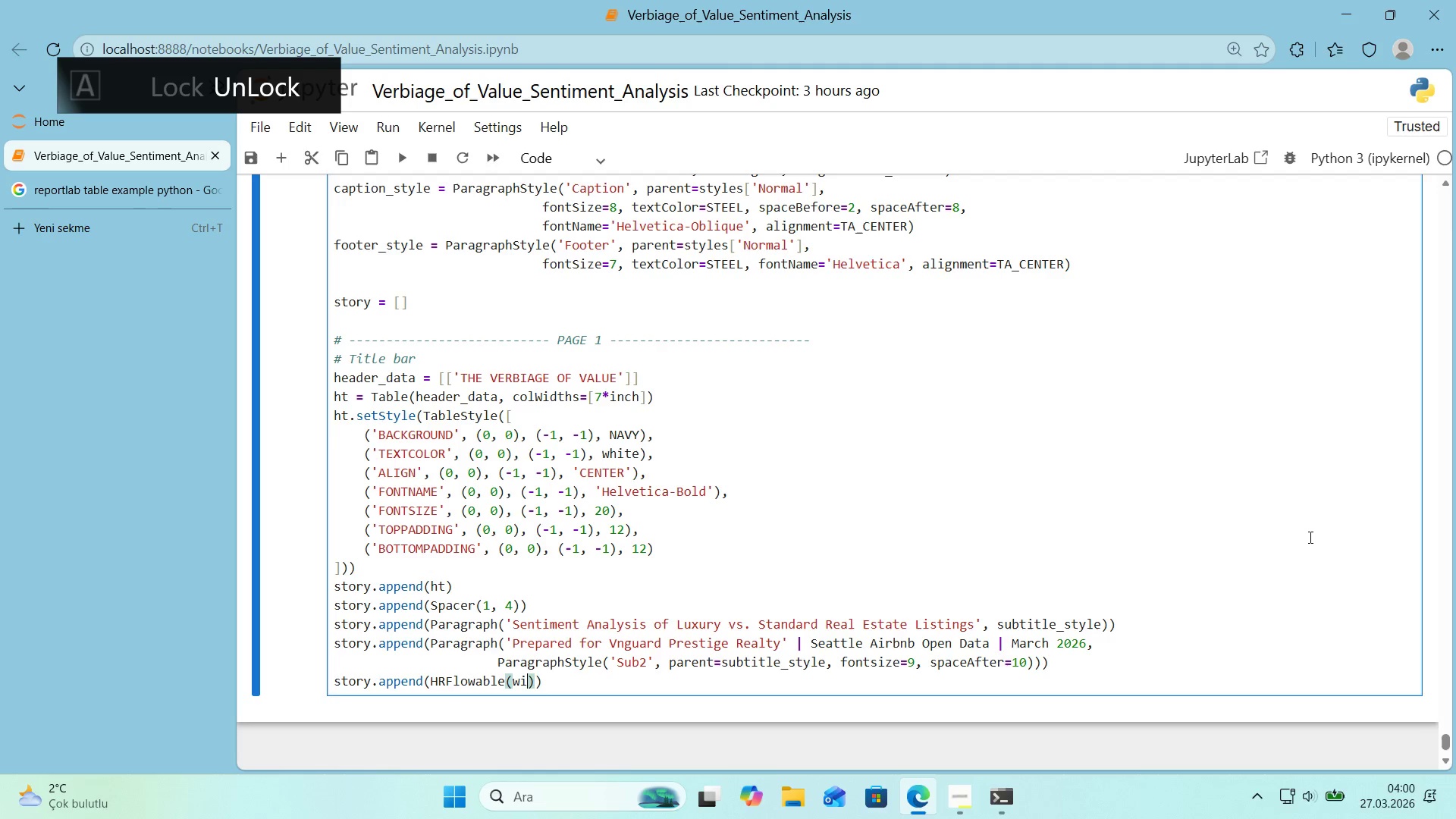 
 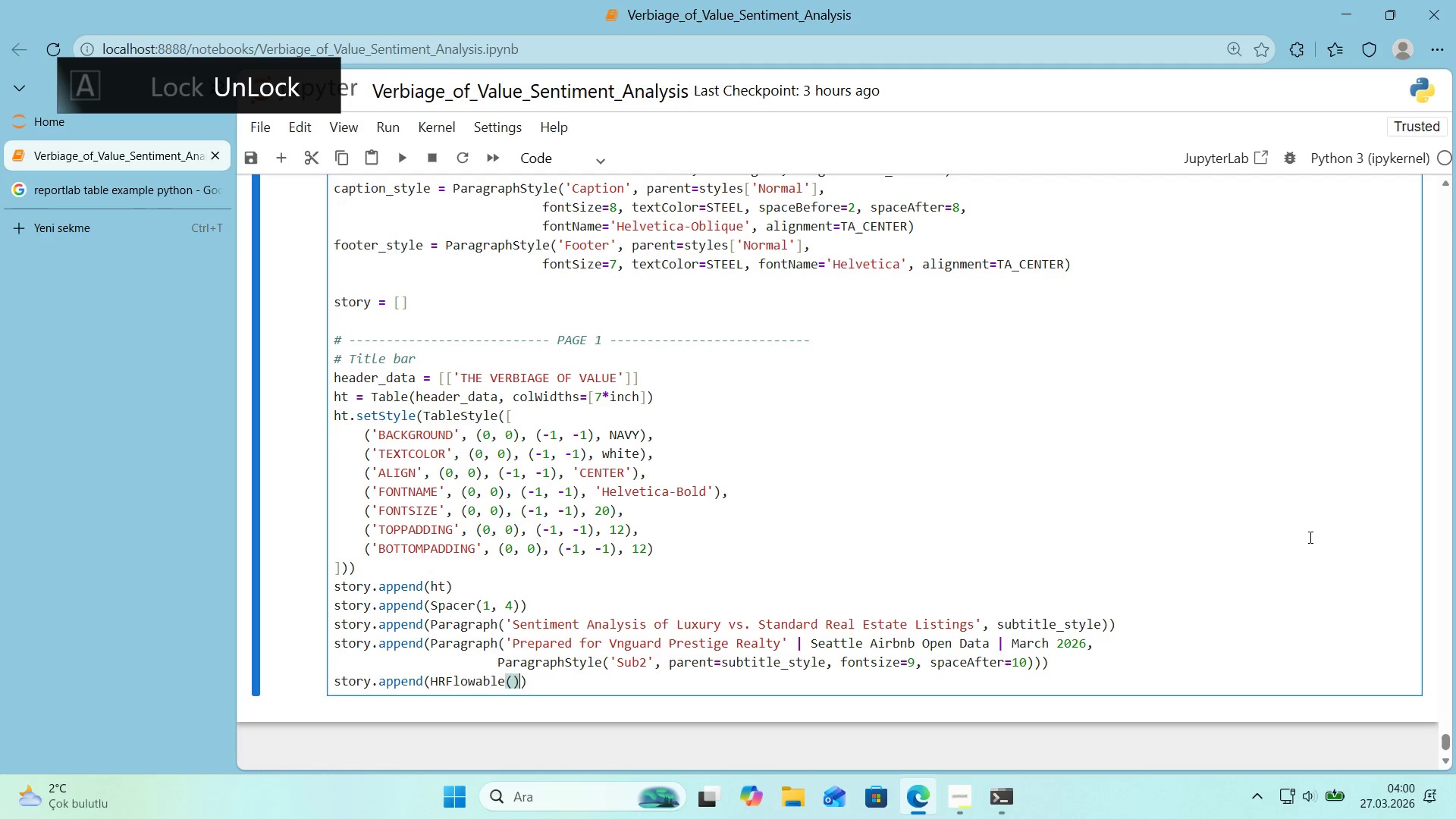 
key(ArrowLeft)
 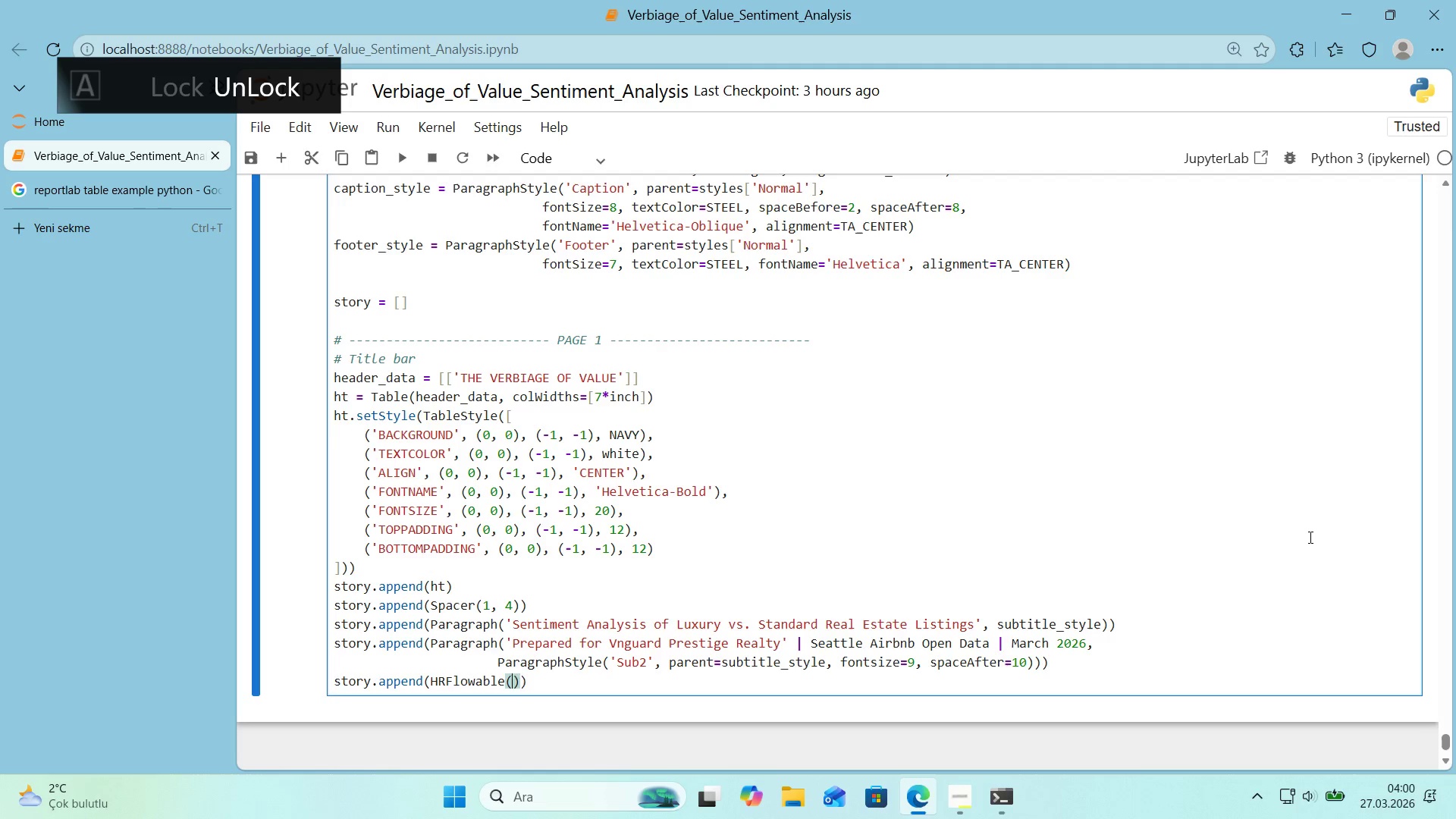 
type(w'dth)``)
 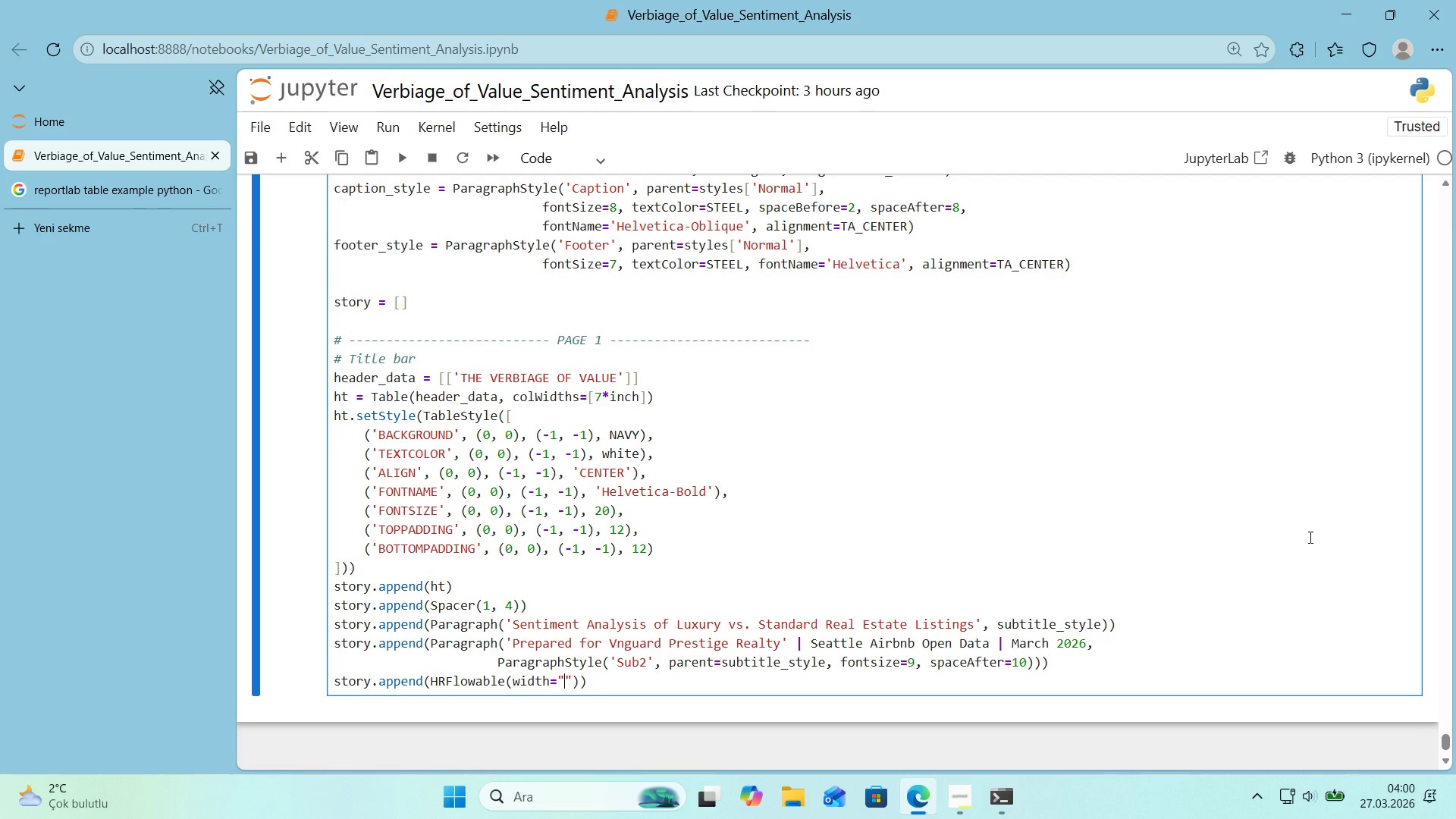 
 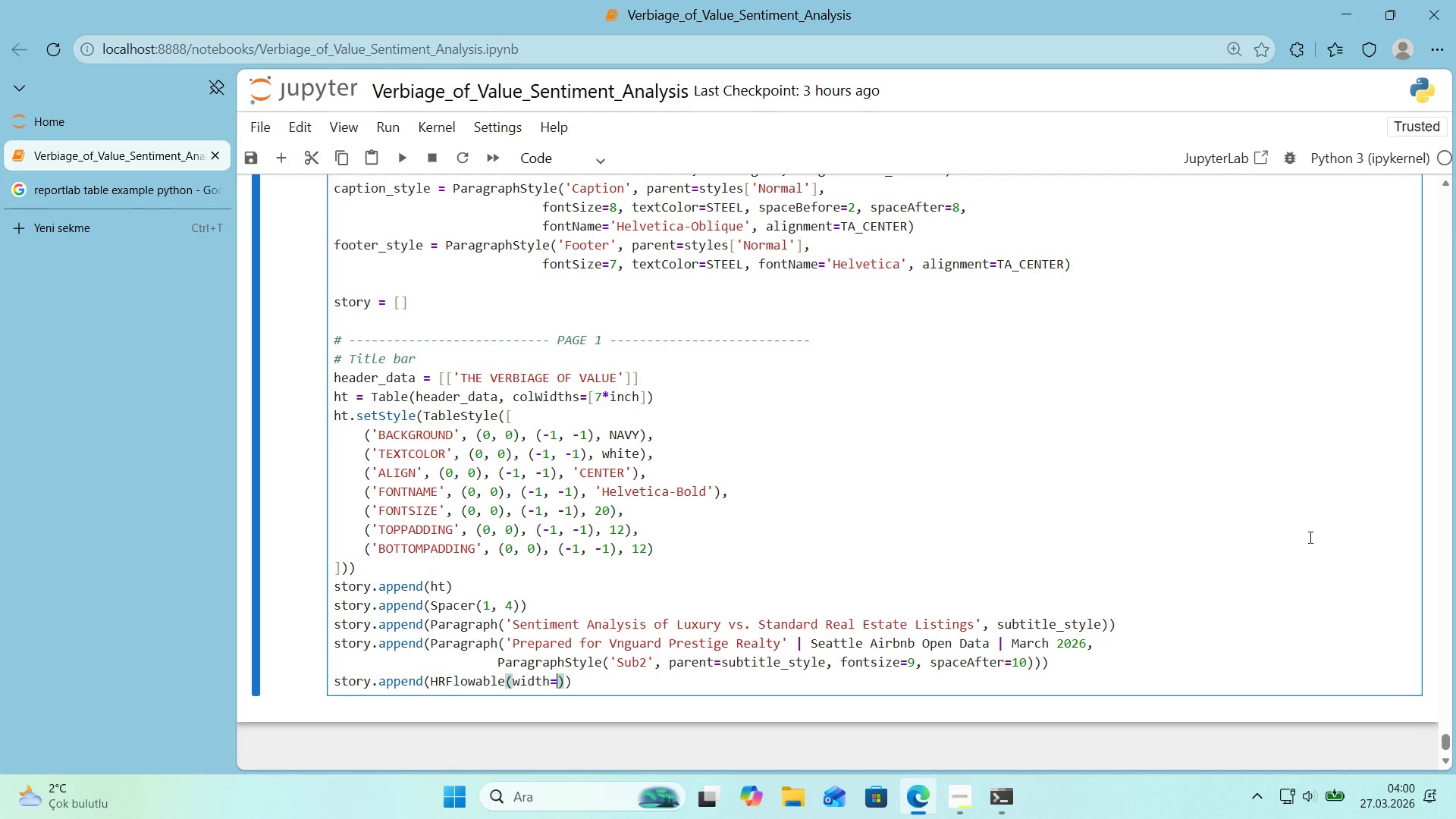 
key(ArrowLeft)
 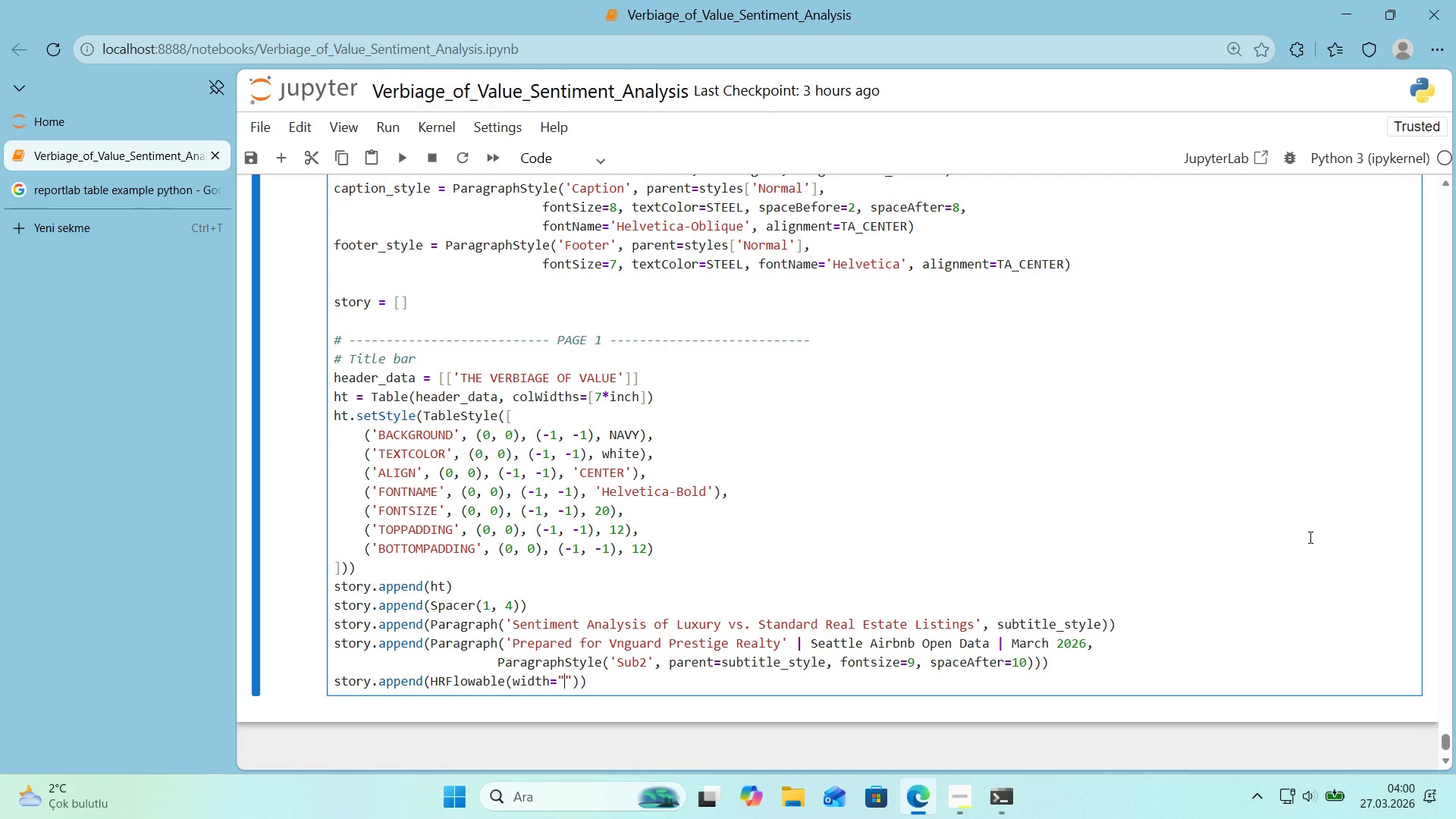 
type(%100)
 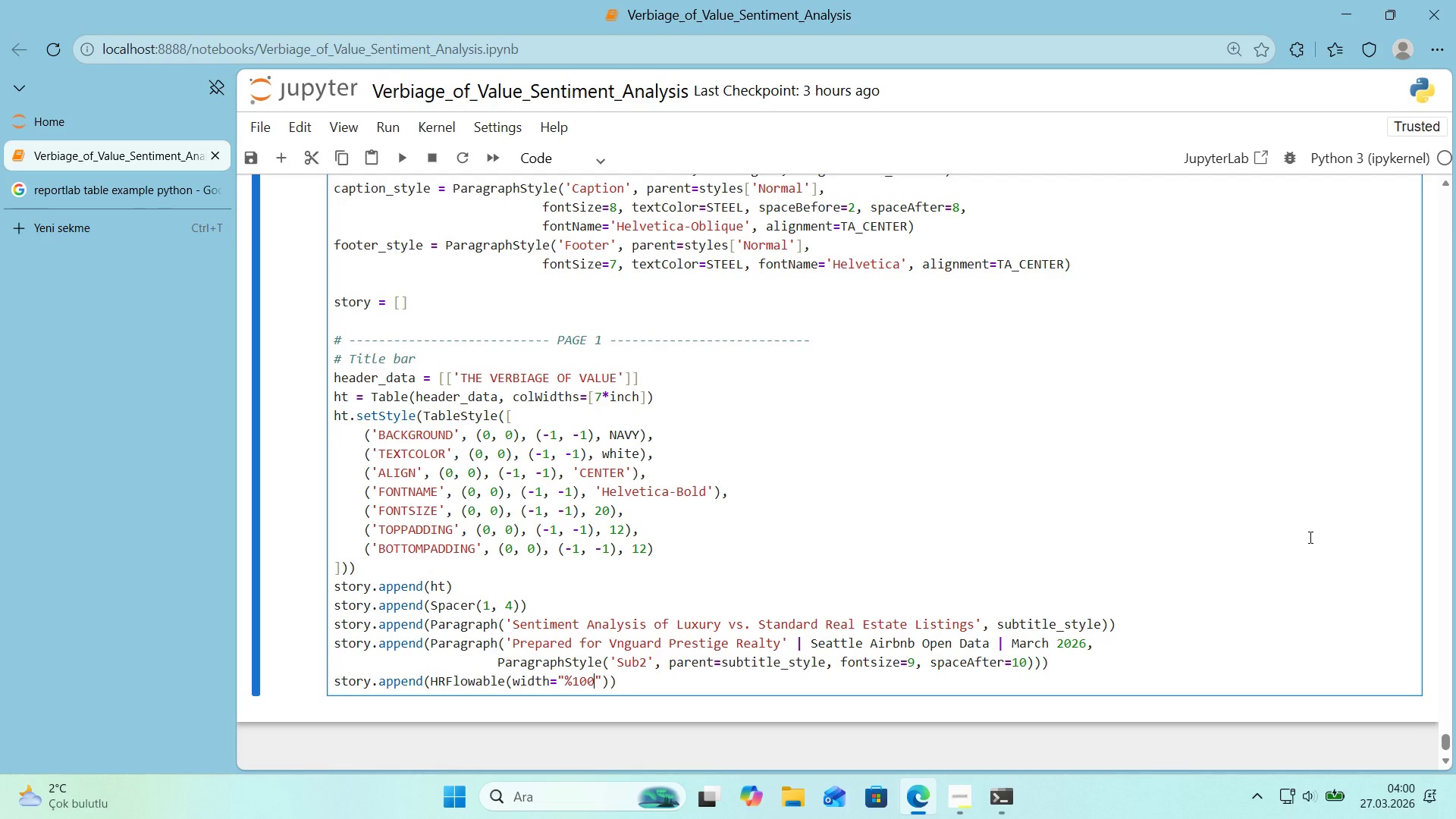 
key(ArrowRight)
 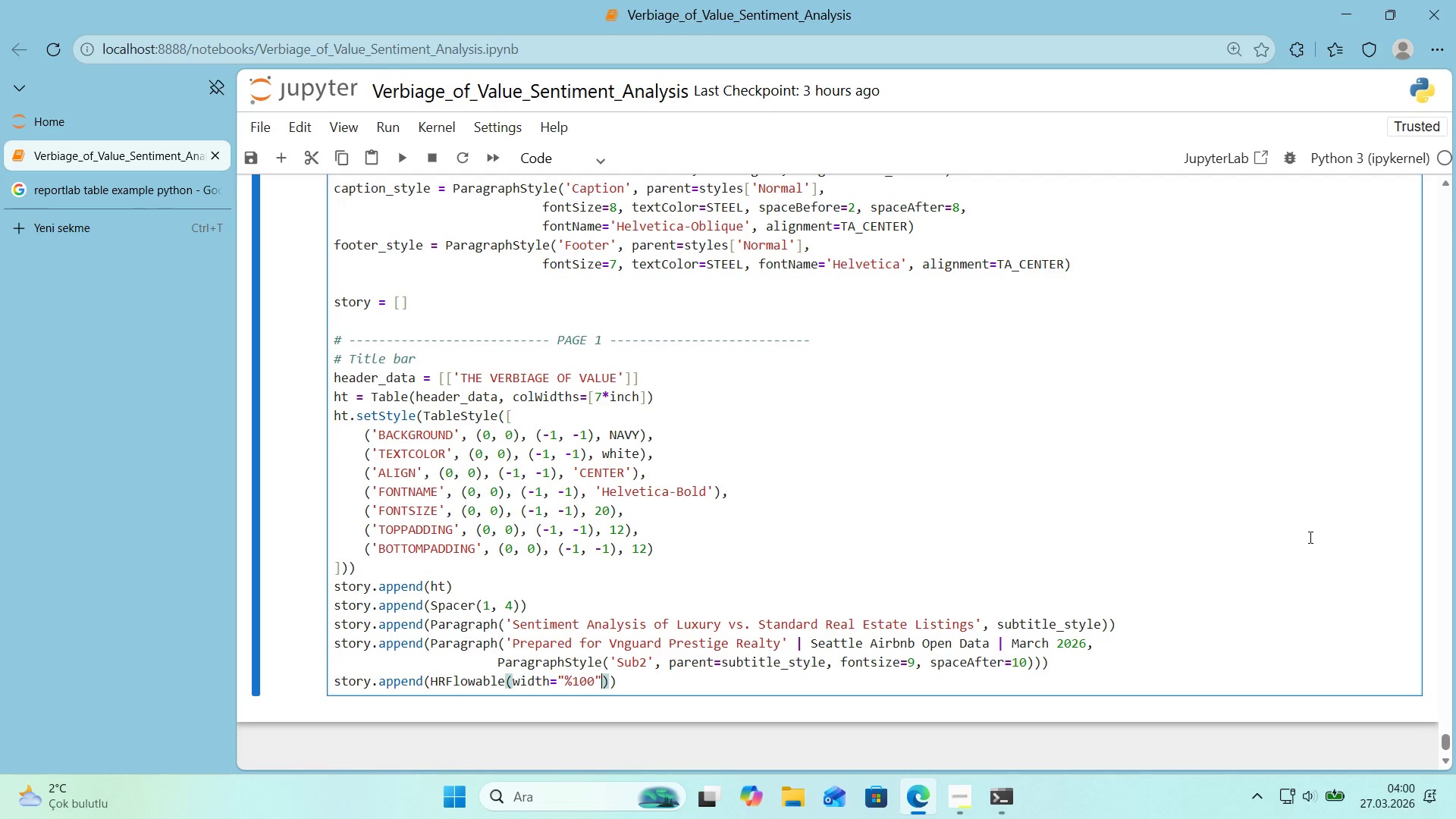 
type(, th'chness)1, color)Gold)
key(Backspace)
key(Backspace)
key(Backspace)
type(OLD)
 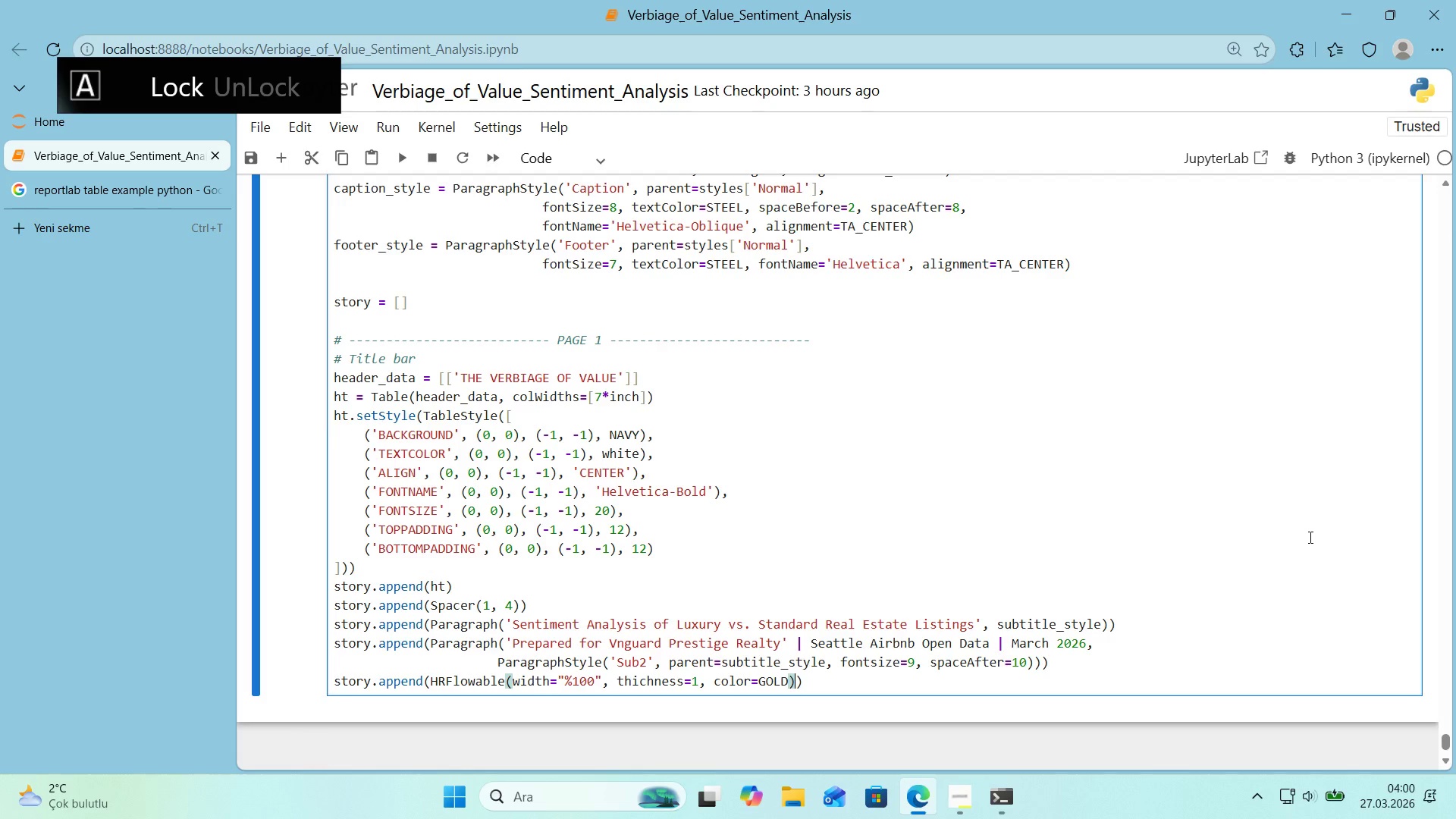 
 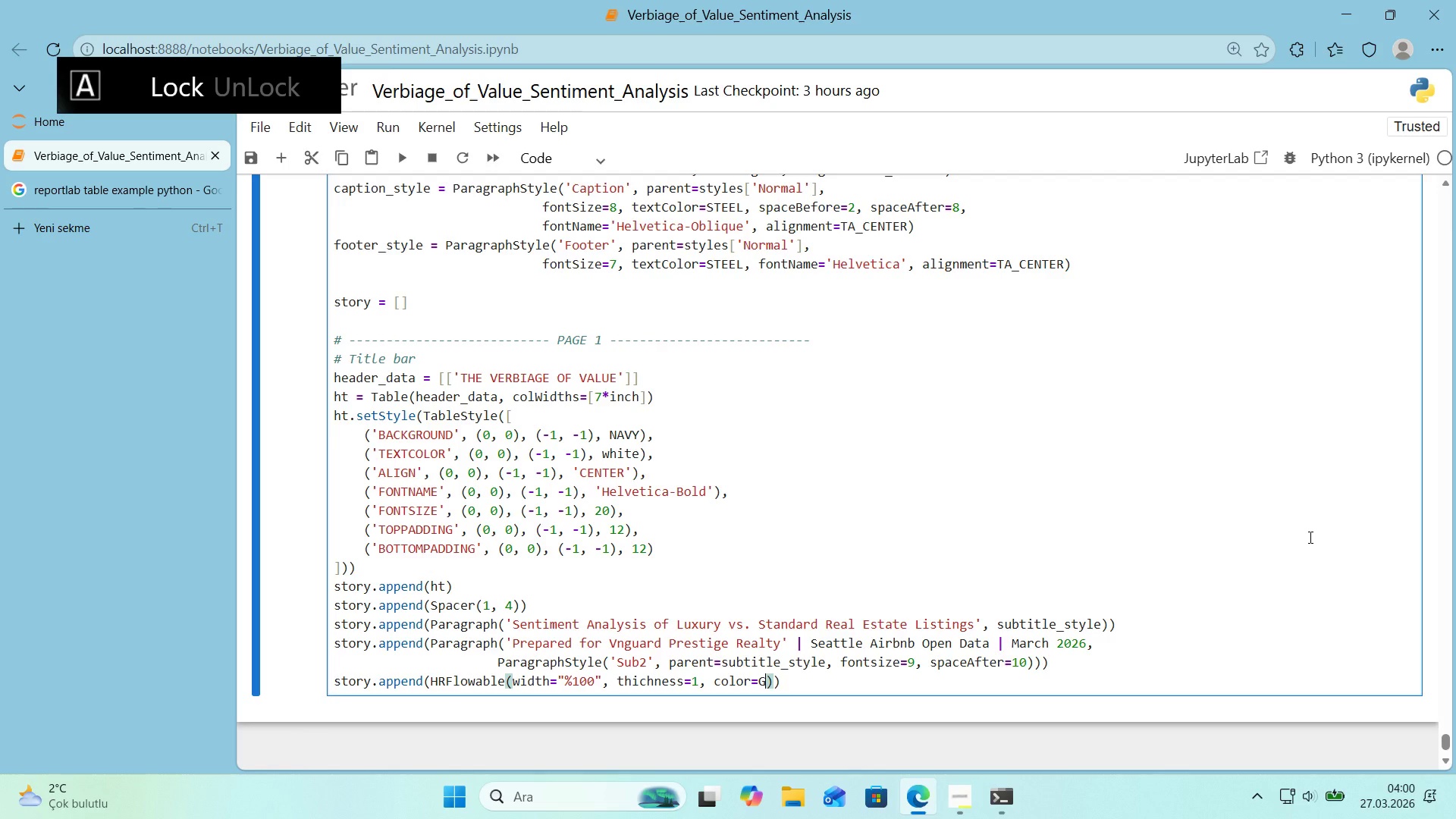 
key(ArrowRight)
 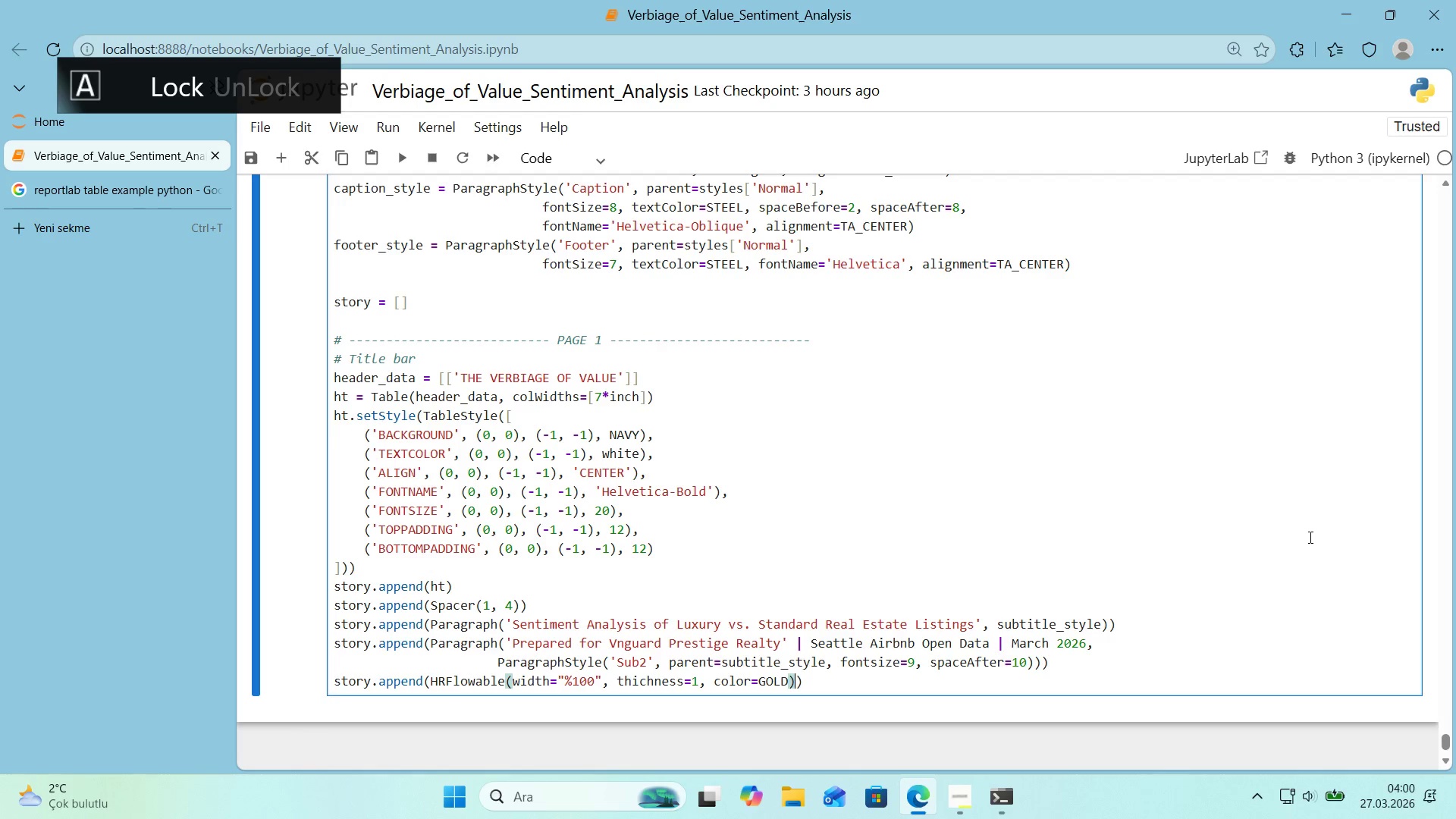 
key(ArrowLeft)
 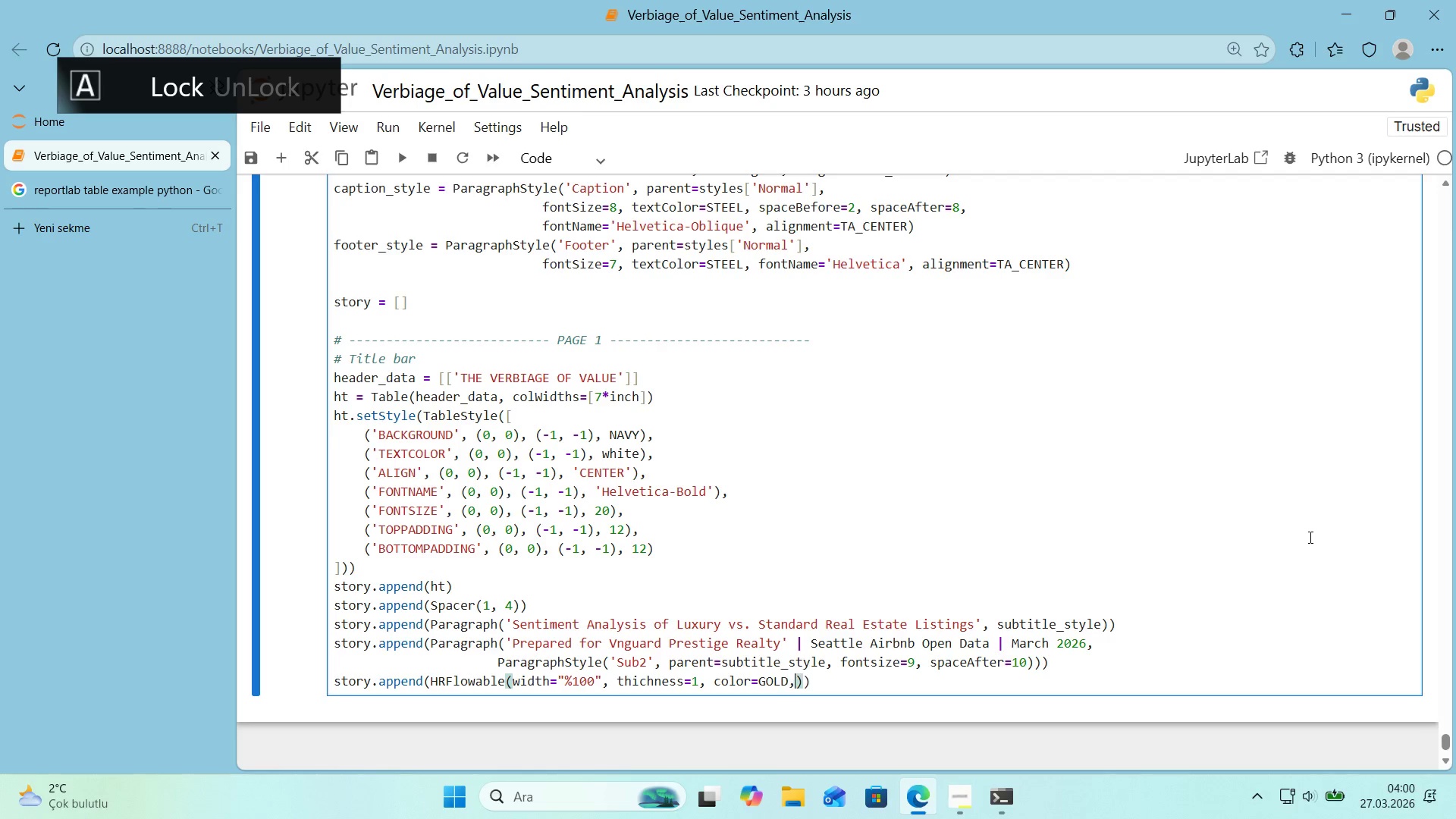 
type(, S)
key(Backspace)
type(spaceAfter)8)
 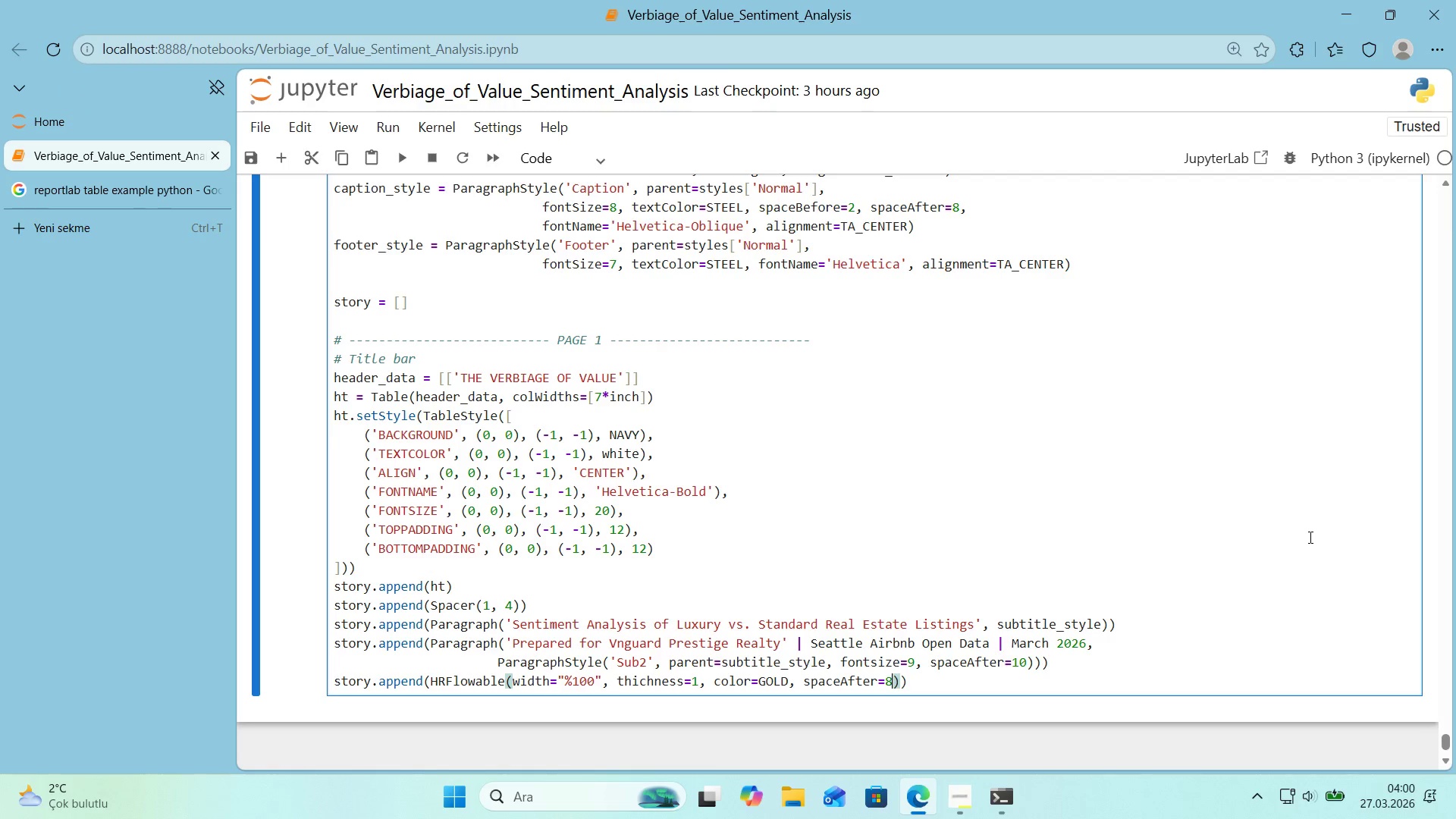 
key(ArrowRight)
 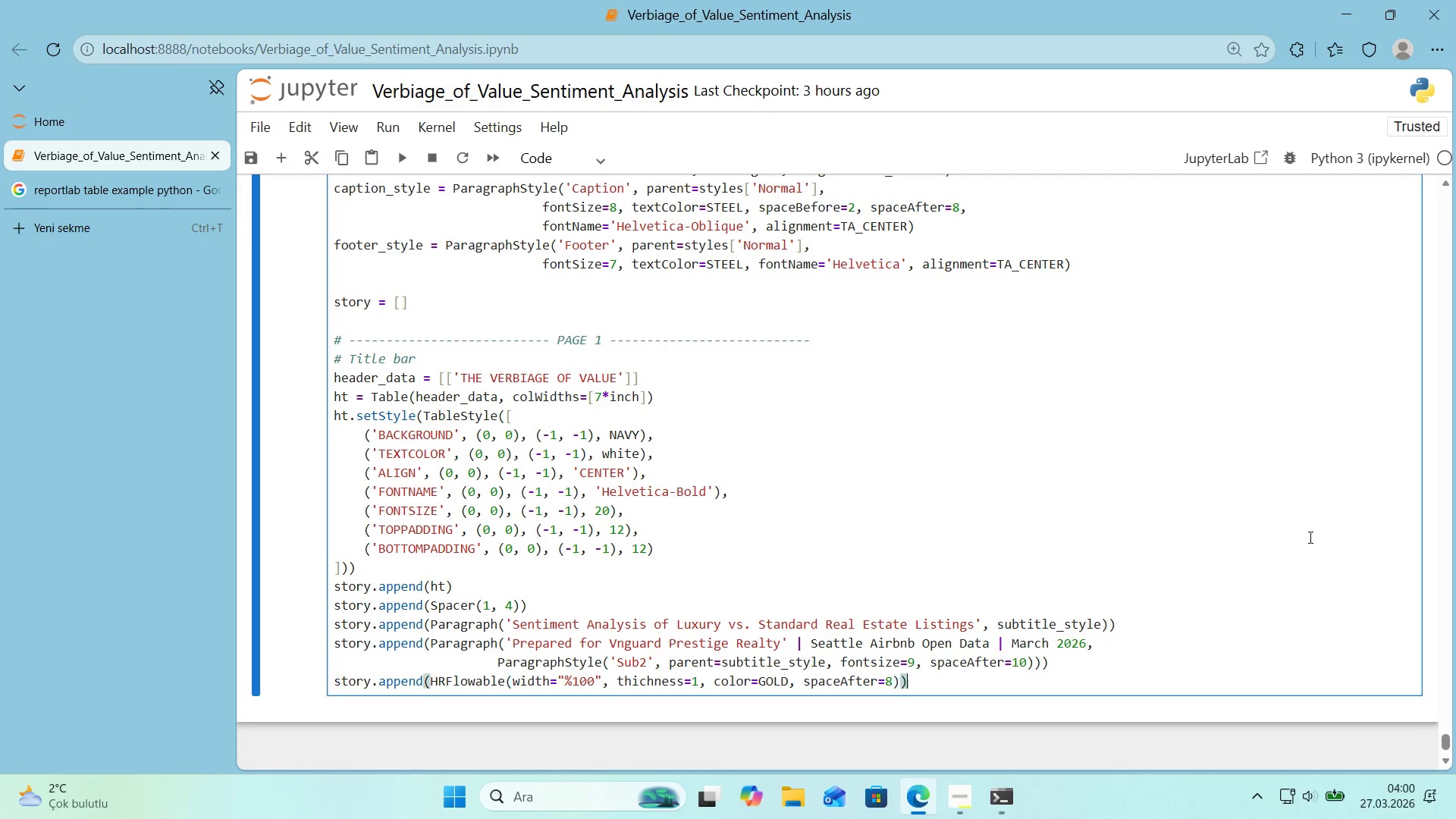 
key(ArrowRight)
 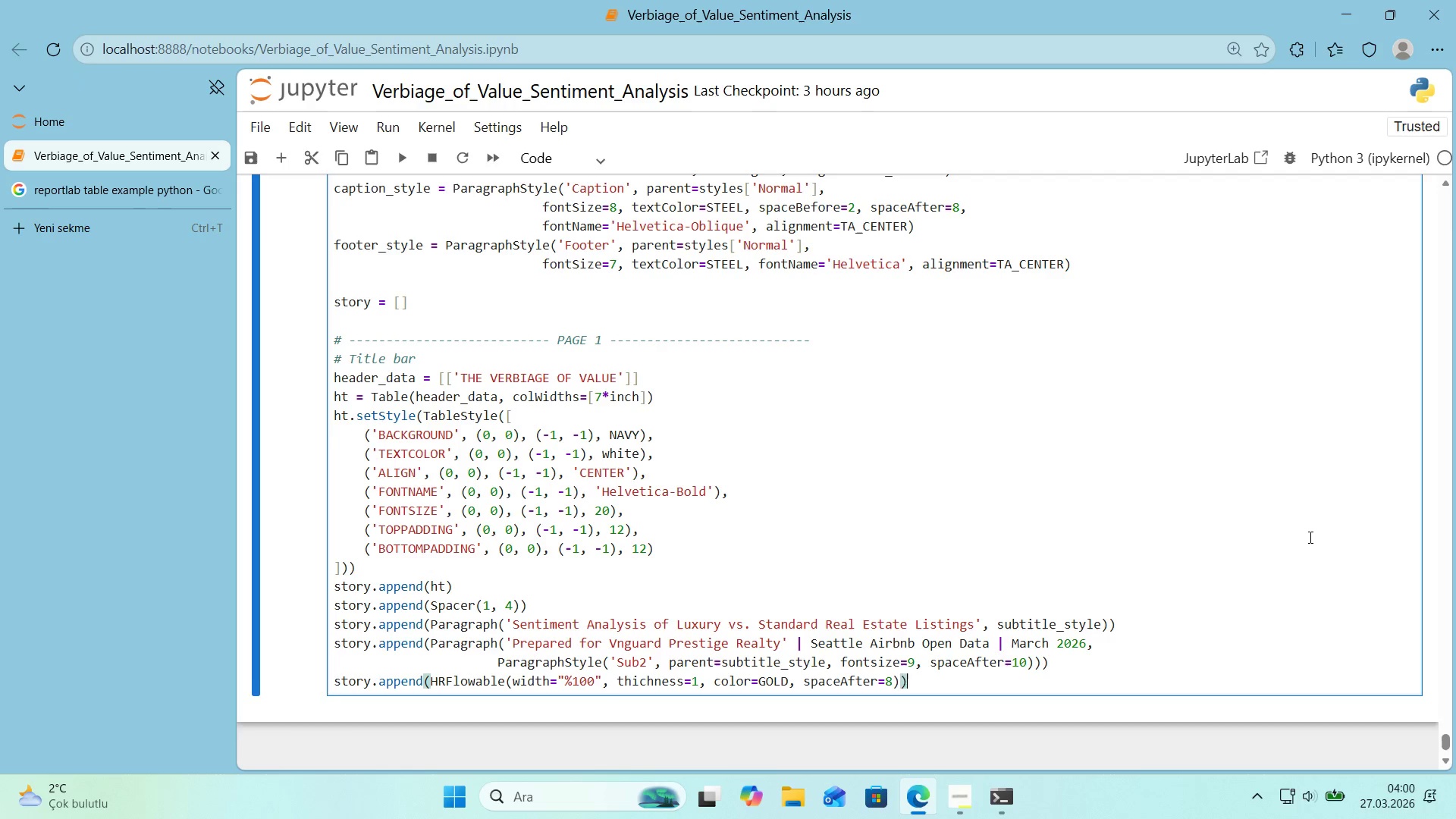 
key(Enter)
 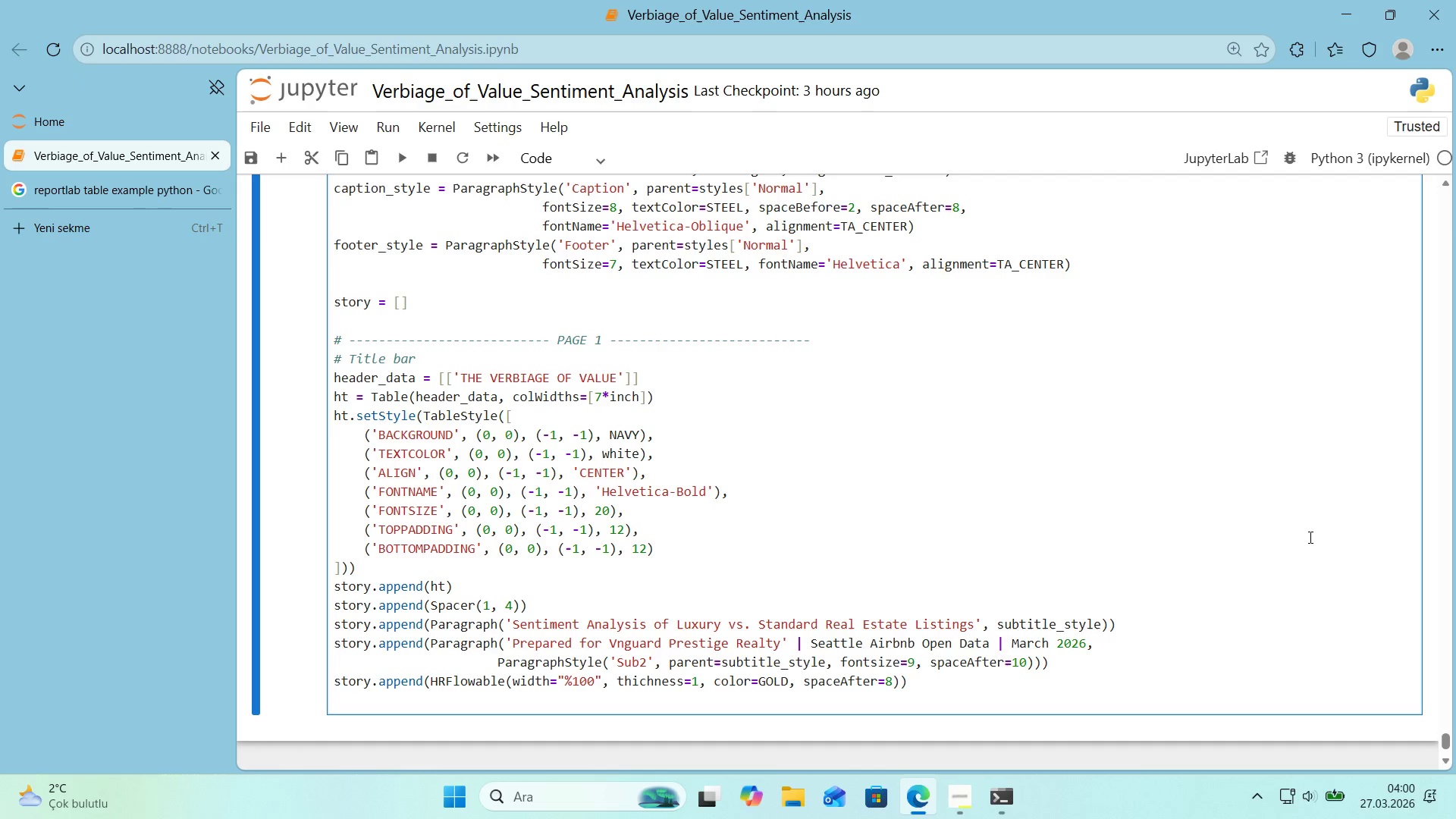 
key(Enter)
 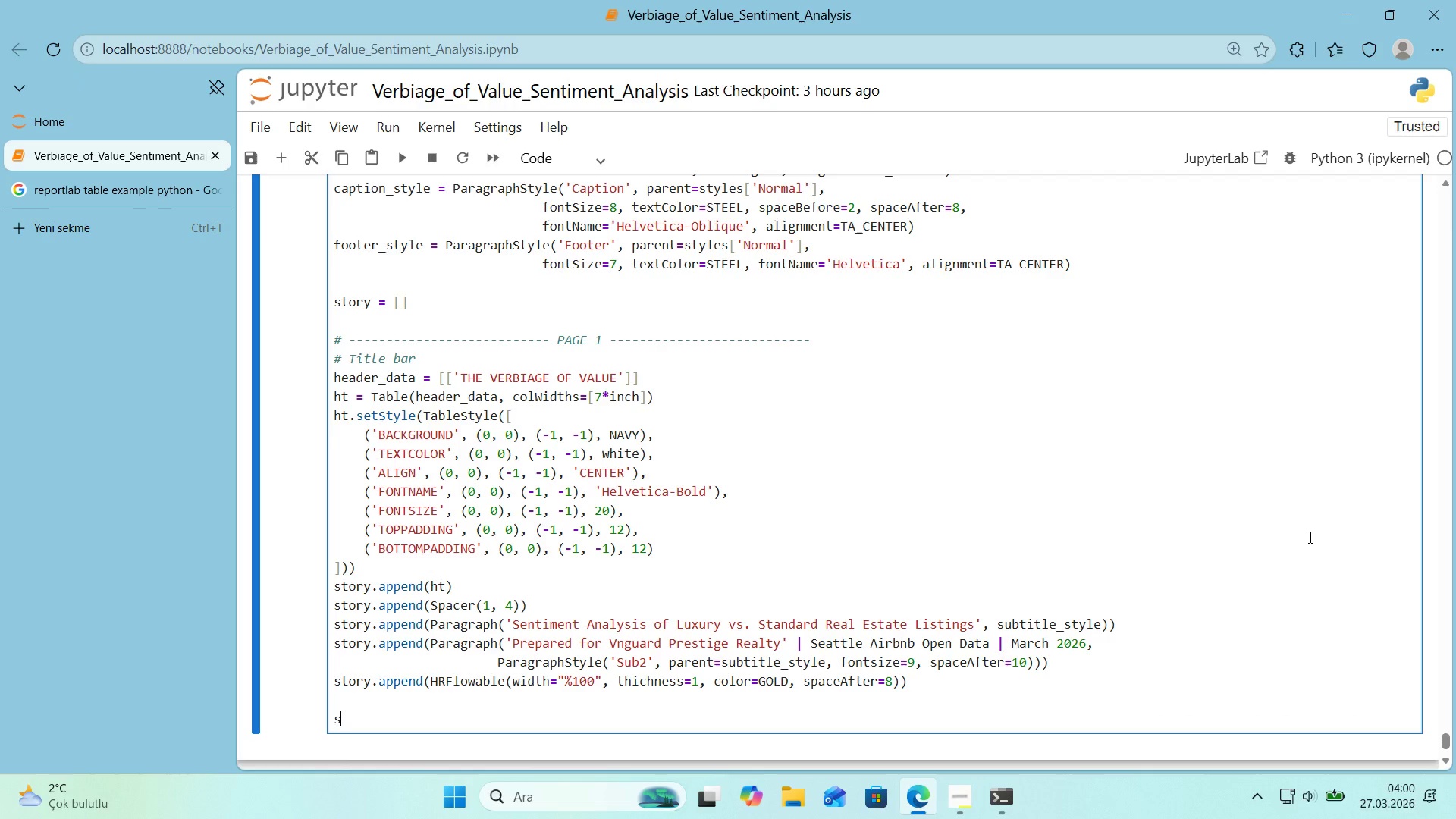 
type(story.append*()
 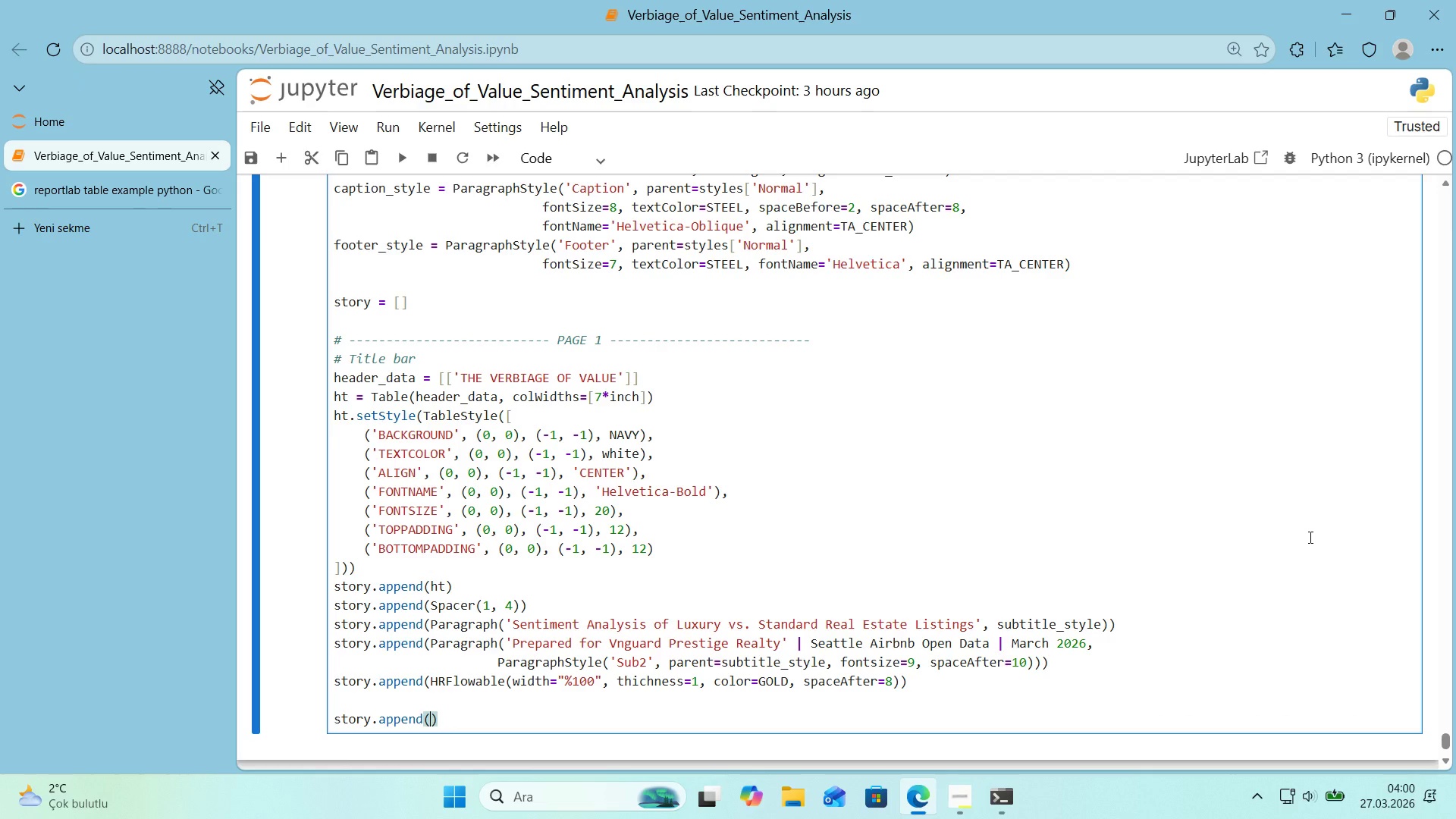 
 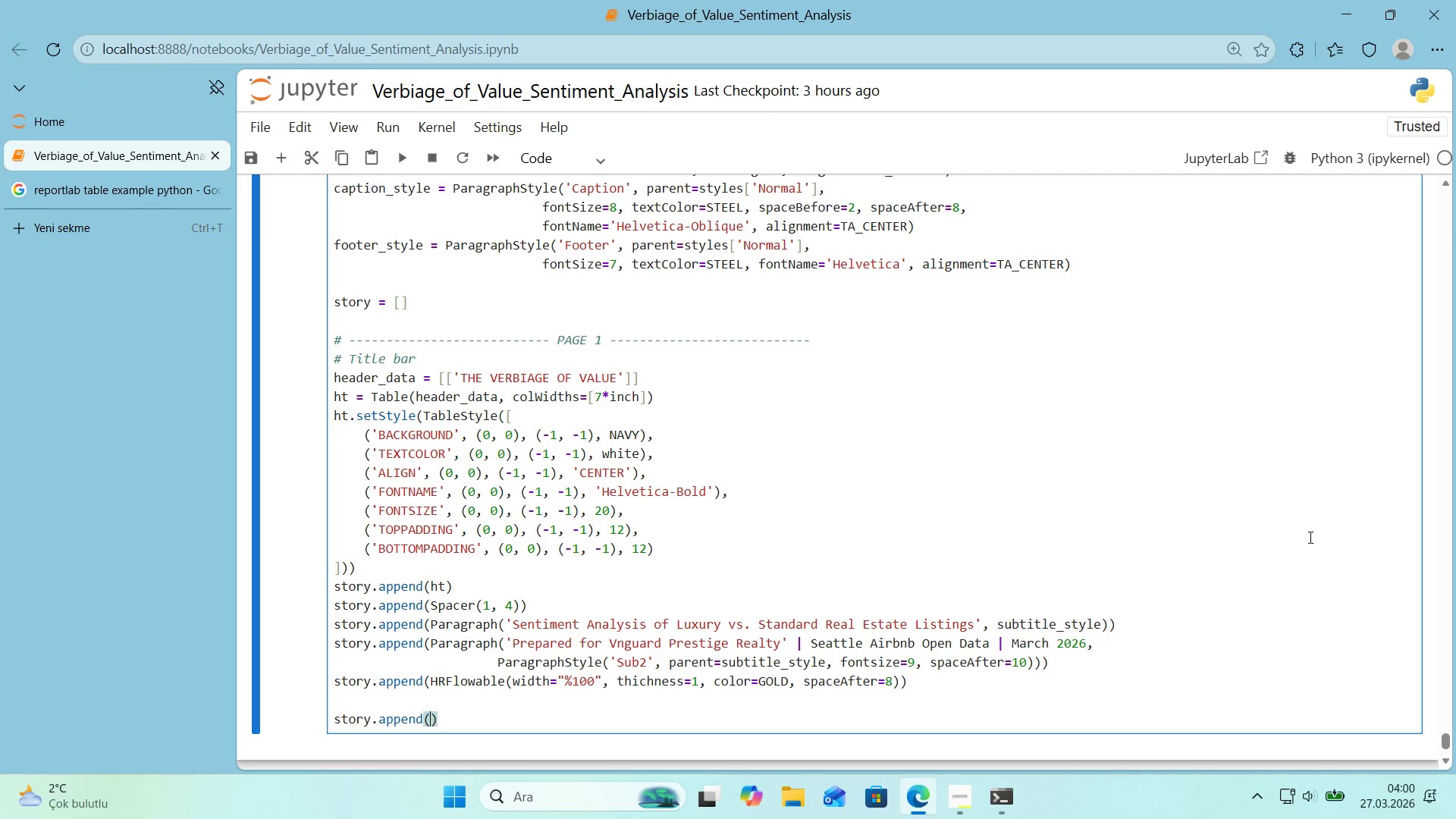 
key(ArrowLeft)
 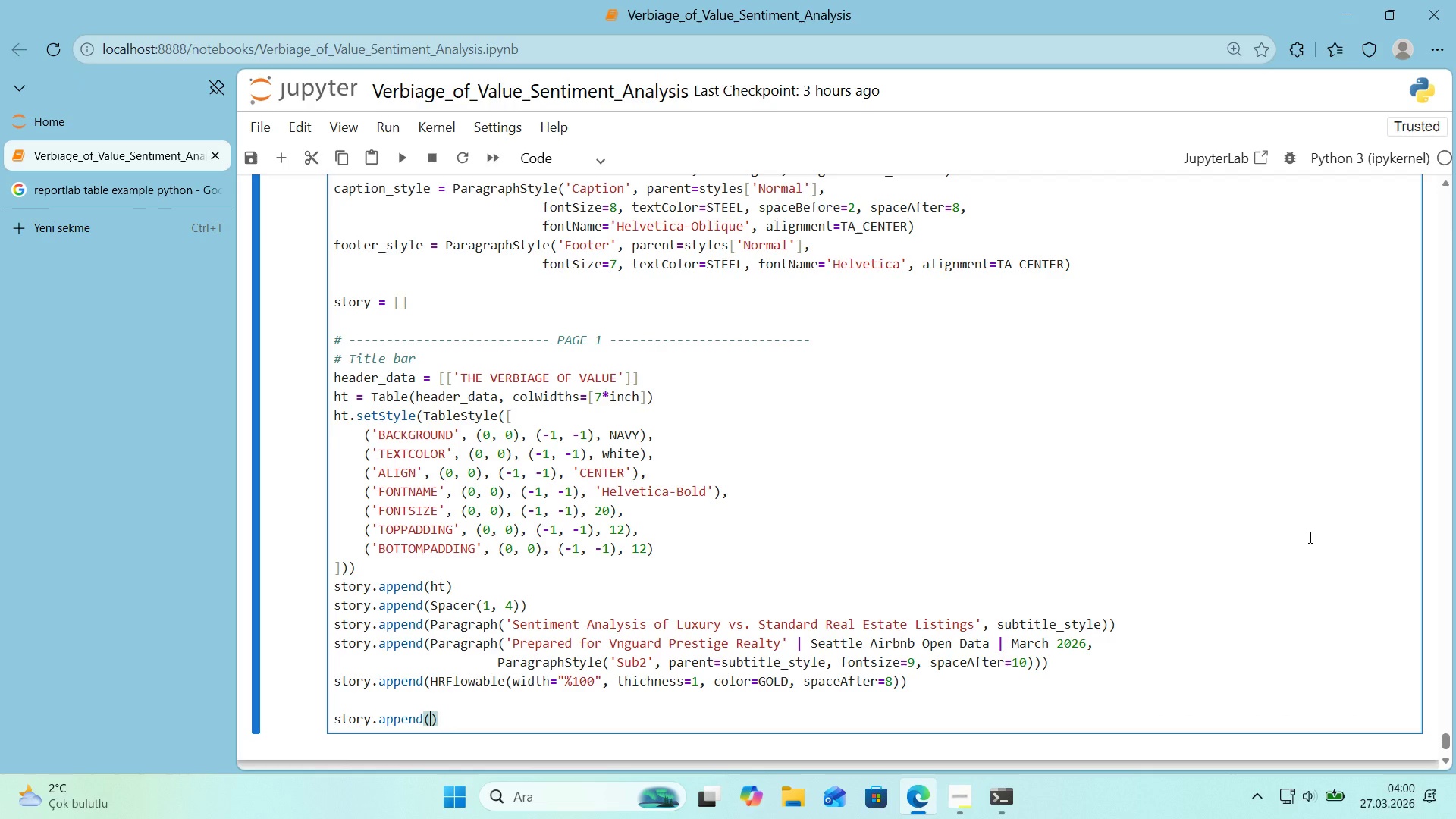 
type(Paragraph*()
 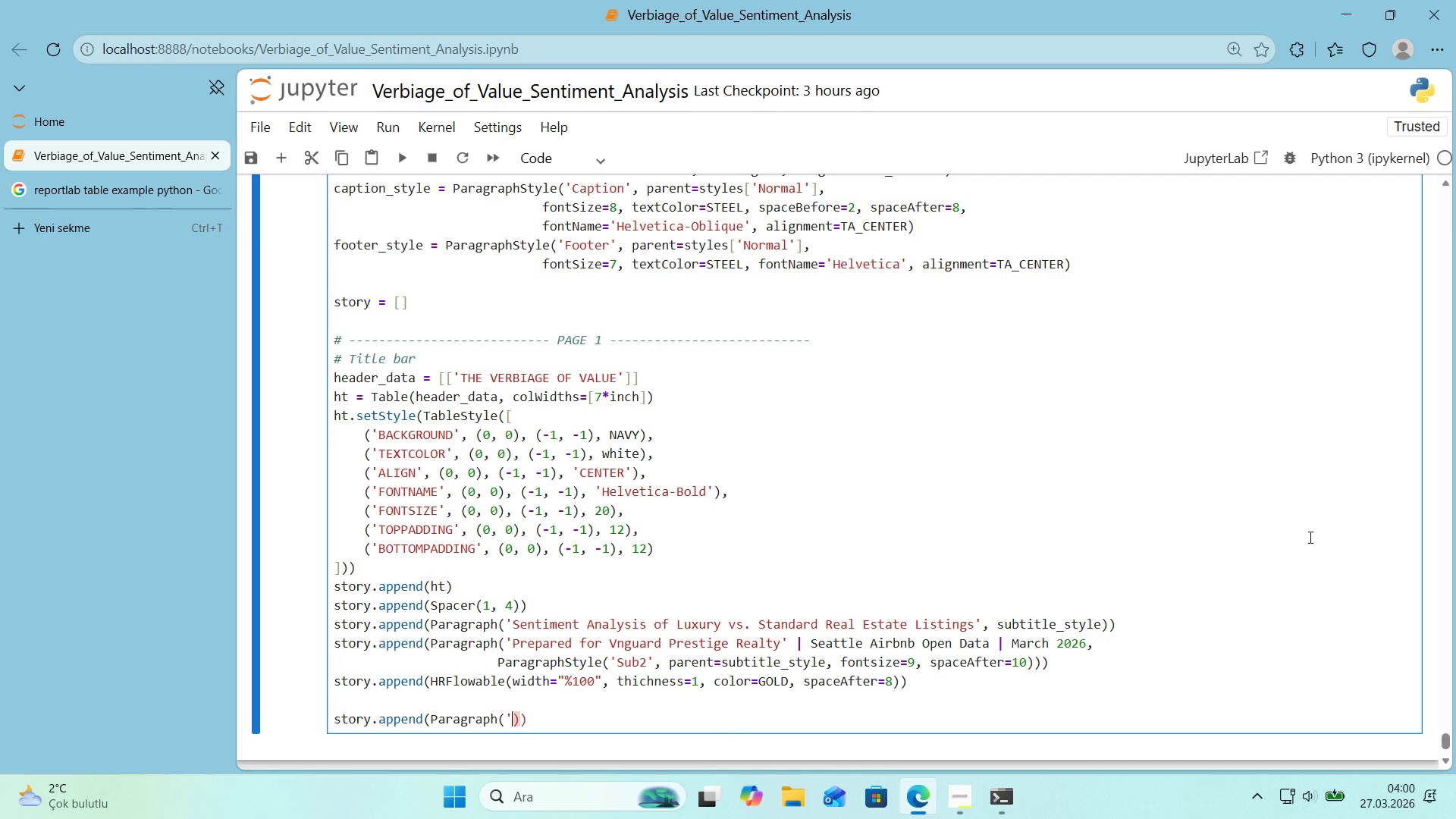 
 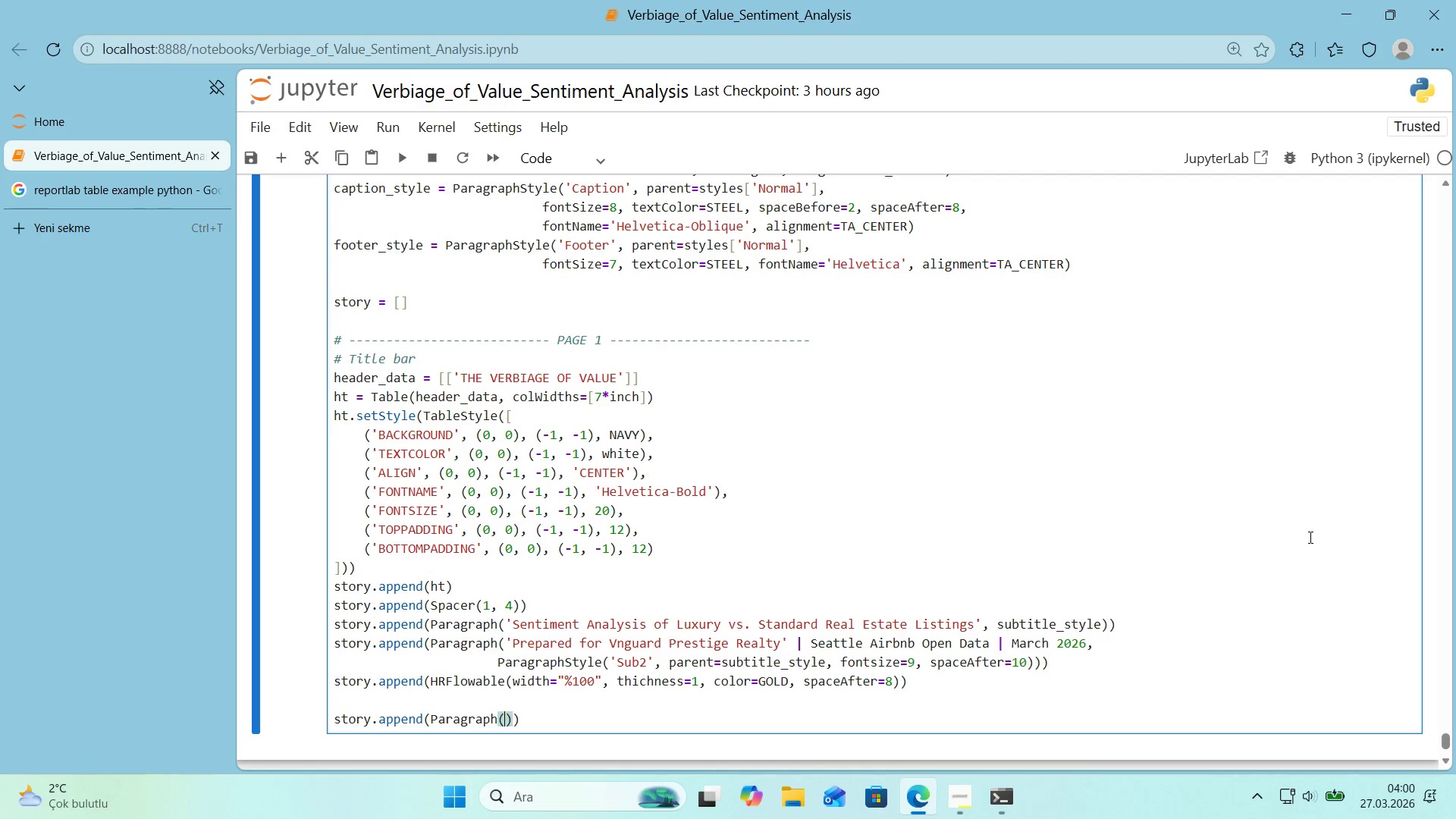 
key(ArrowLeft)
 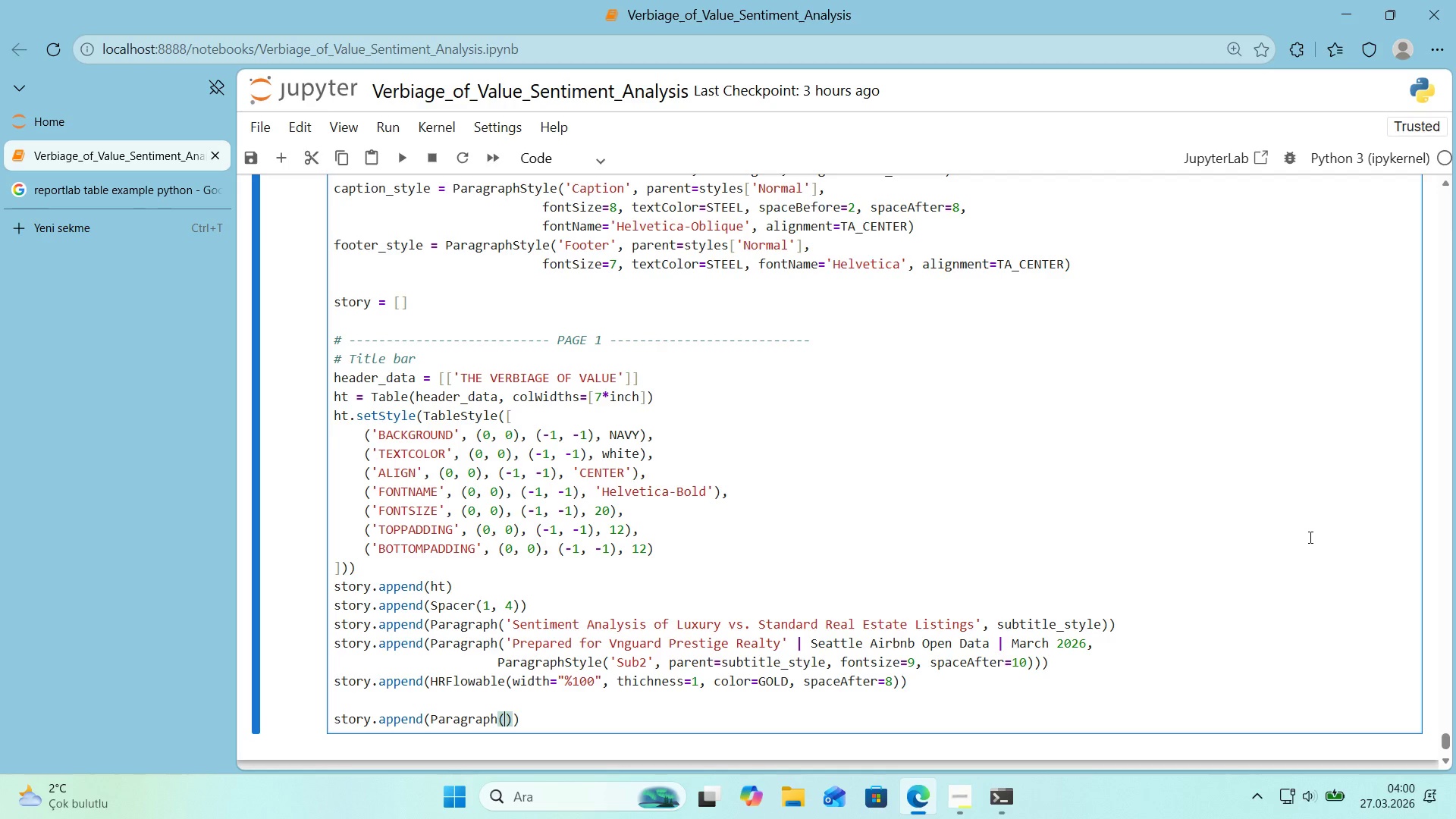 
type(@@)
 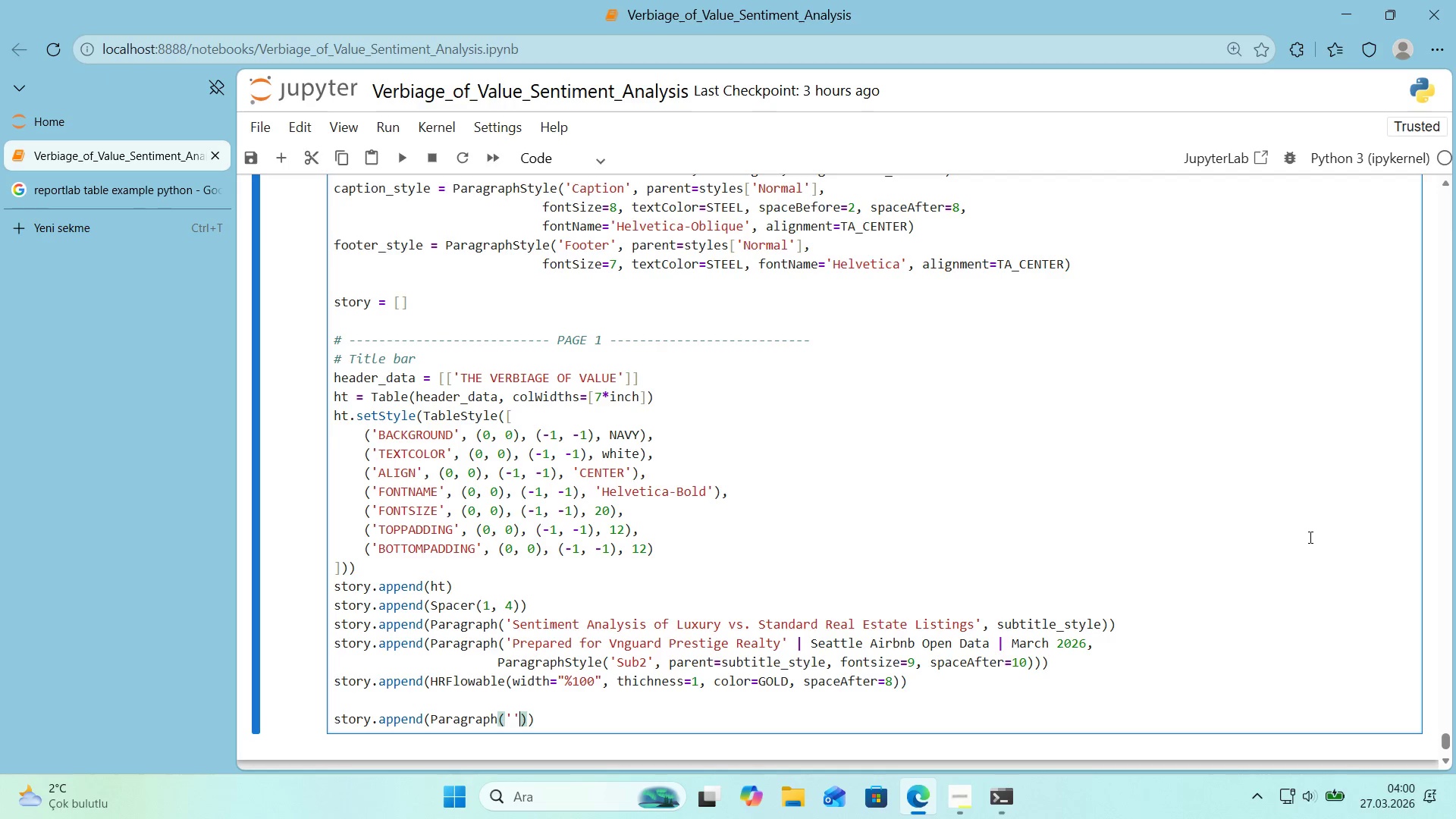 
key(ArrowLeft)
 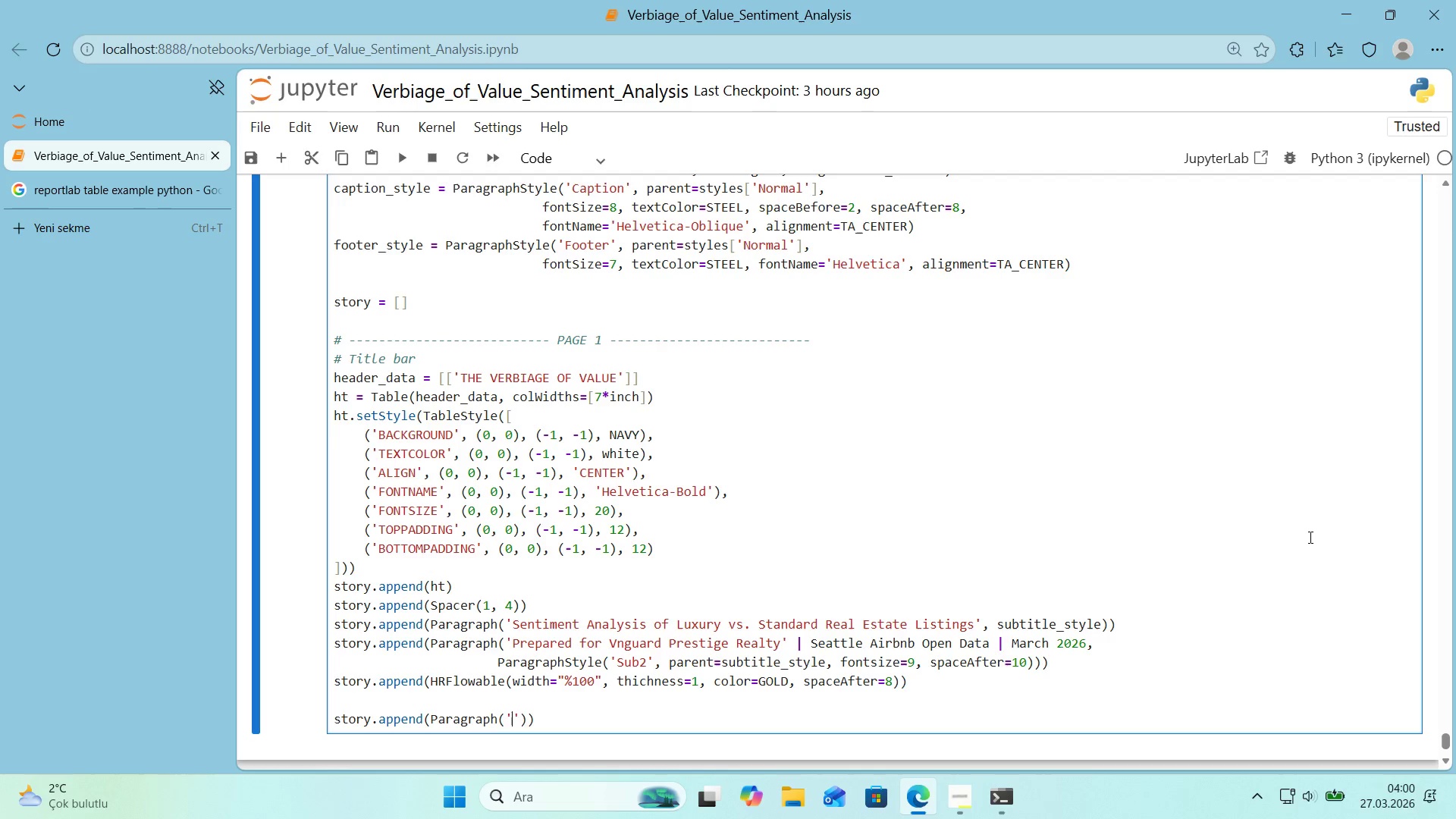 
type(Execut've Summaryy)
 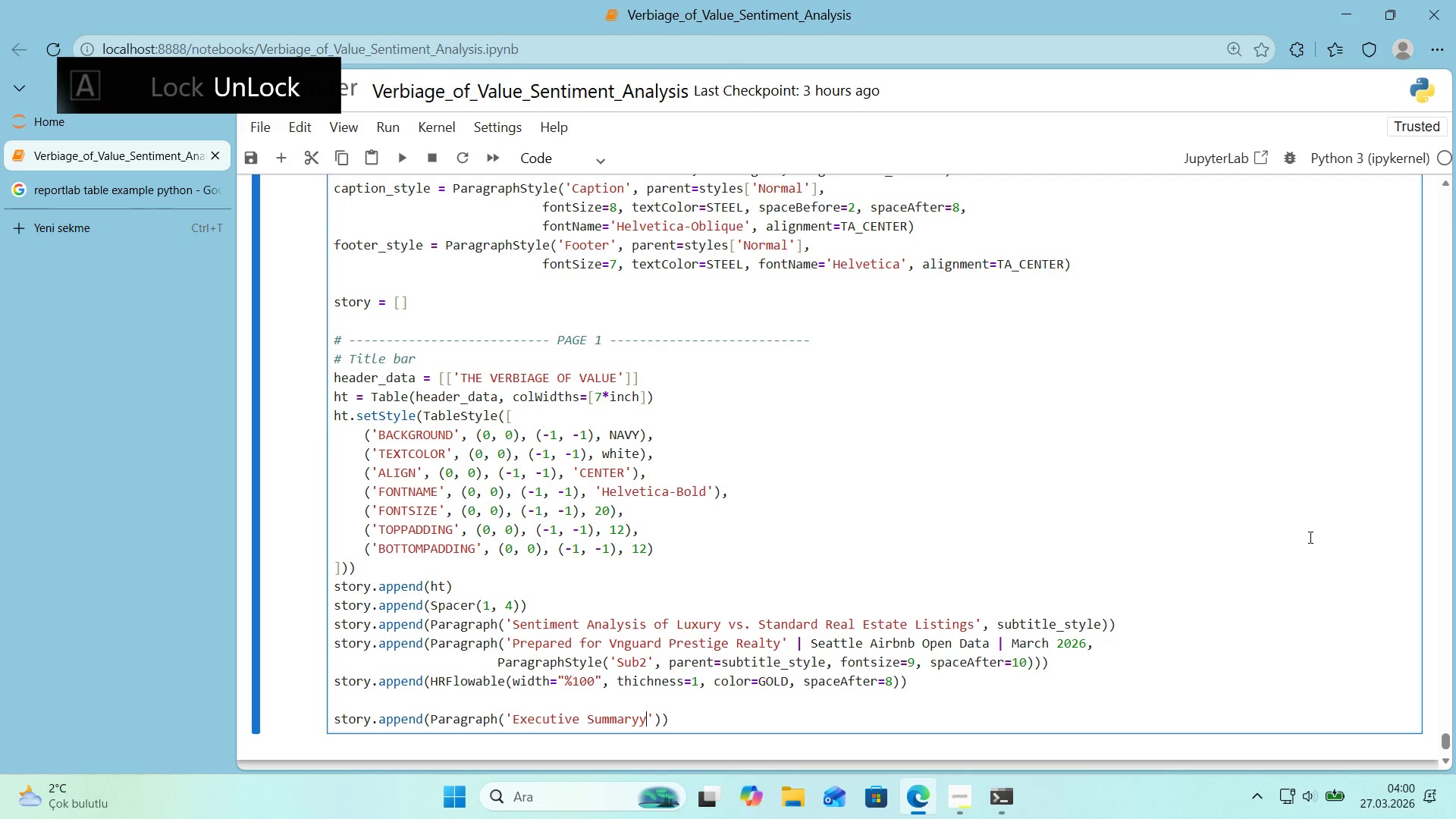 
key(ArrowRight)
 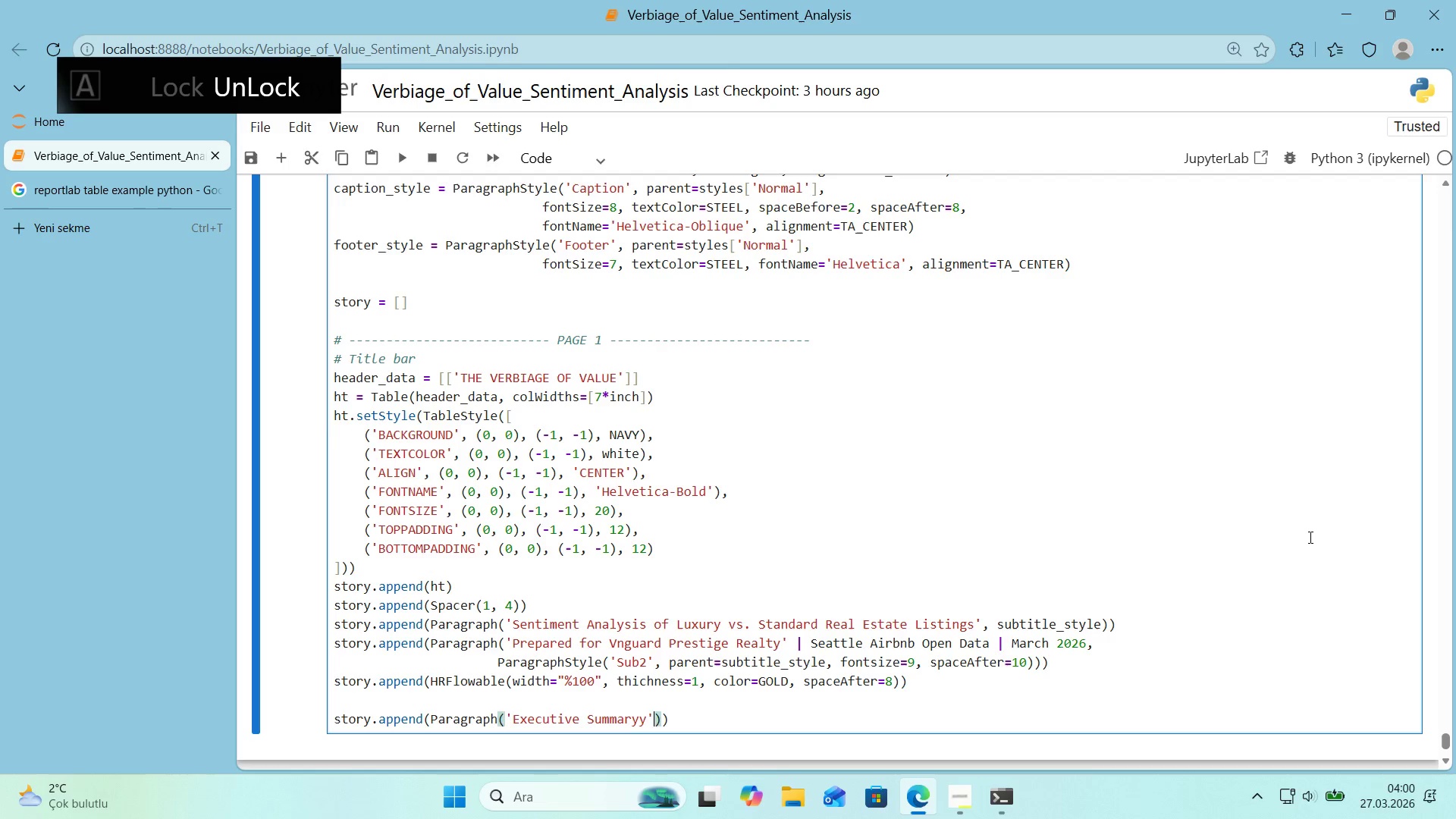 
key(ArrowLeft)
 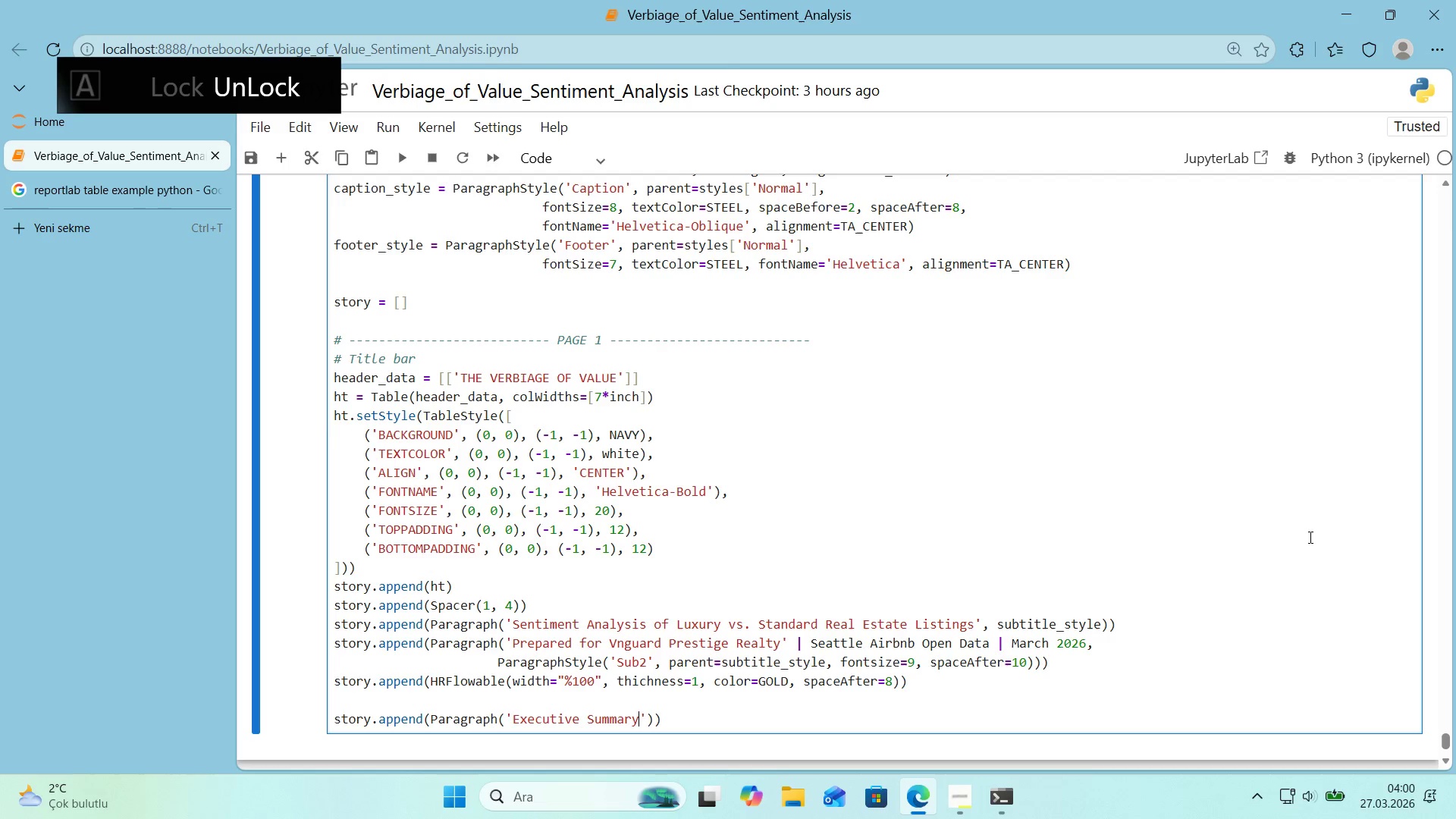 
key(Backspace)
 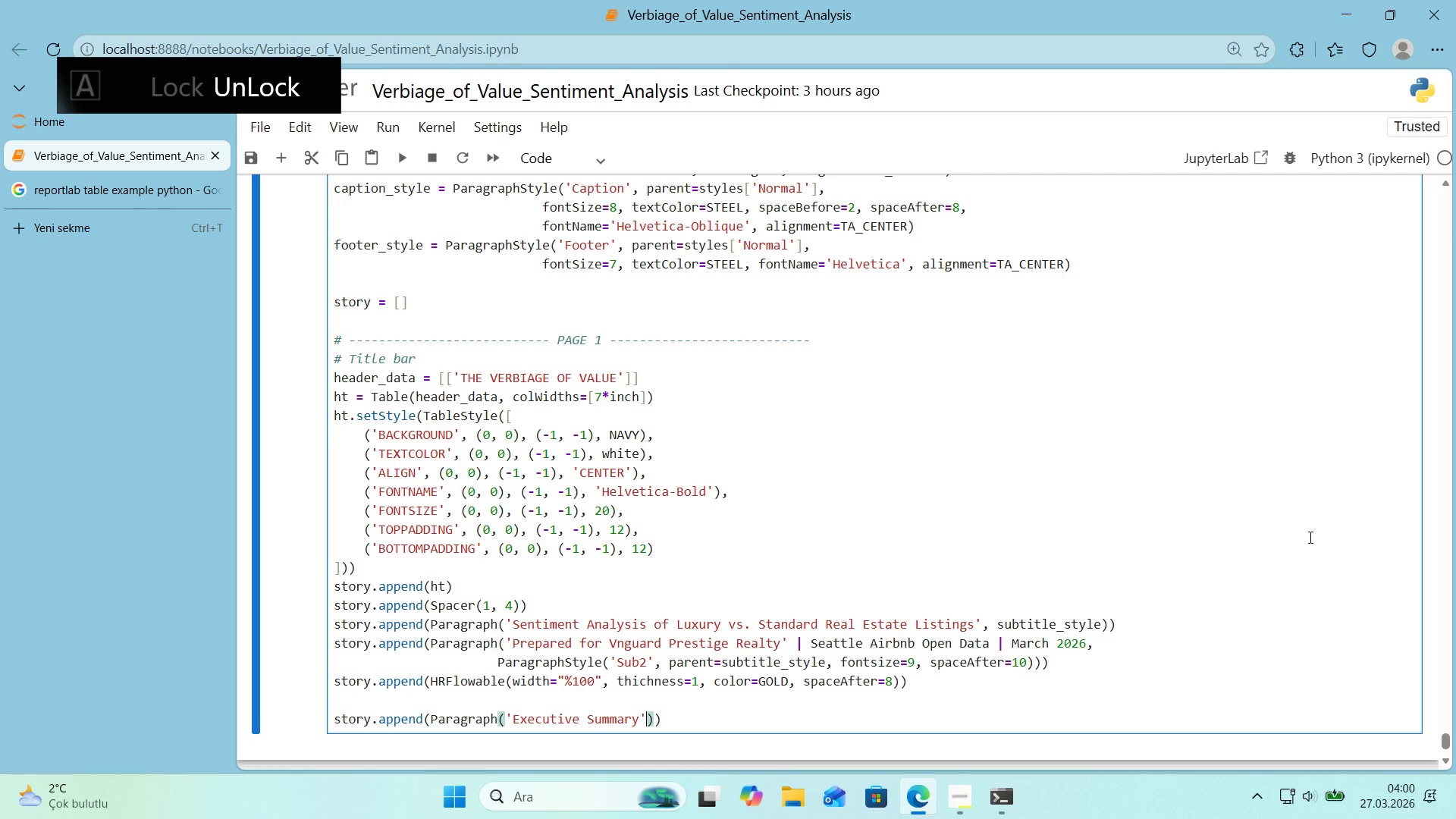 
key(ArrowRight)
 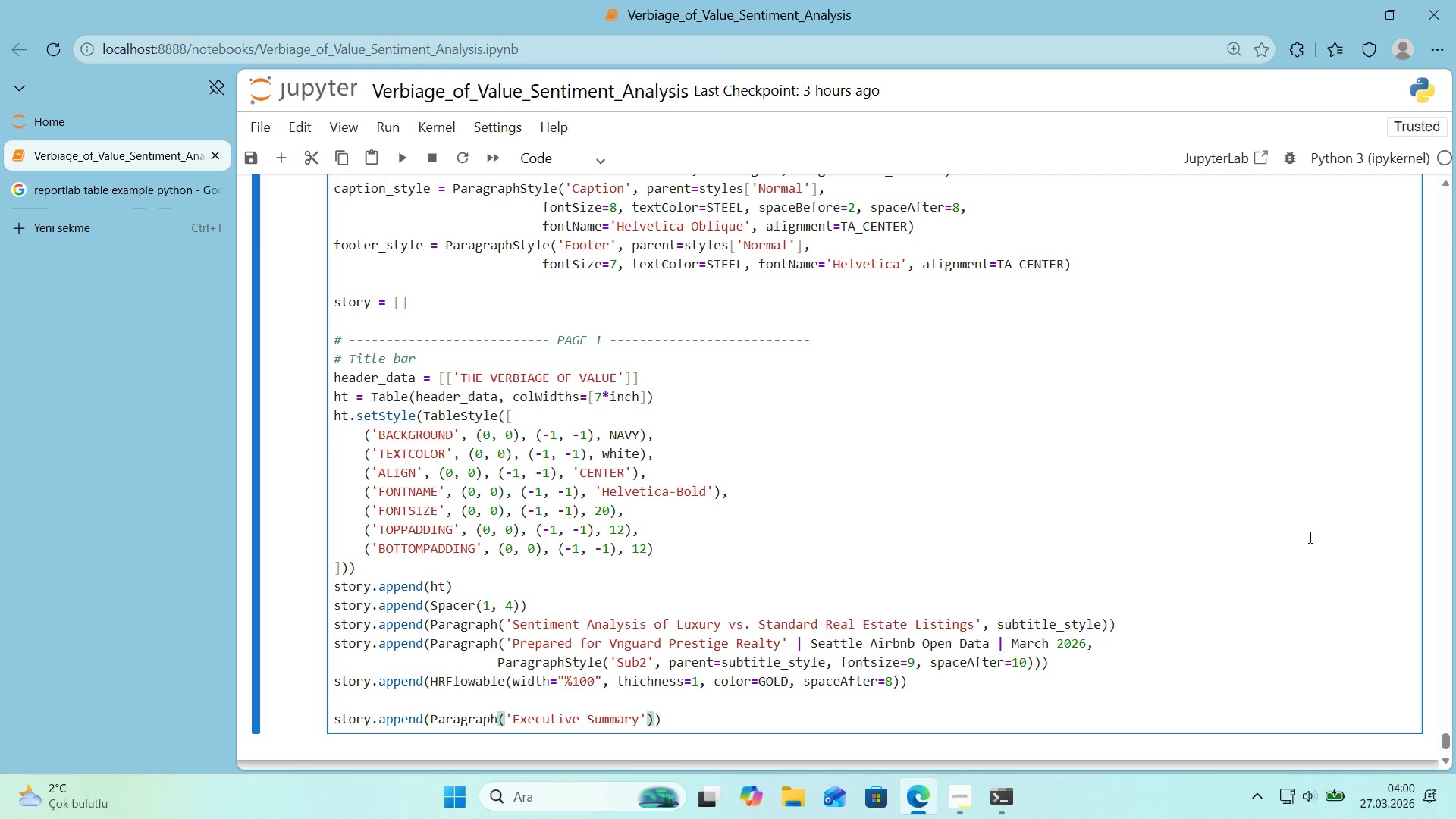 
type(, head'ng_stytle)
key(Backspace)
key(Backspace)
key(Backspace)
type(le)
 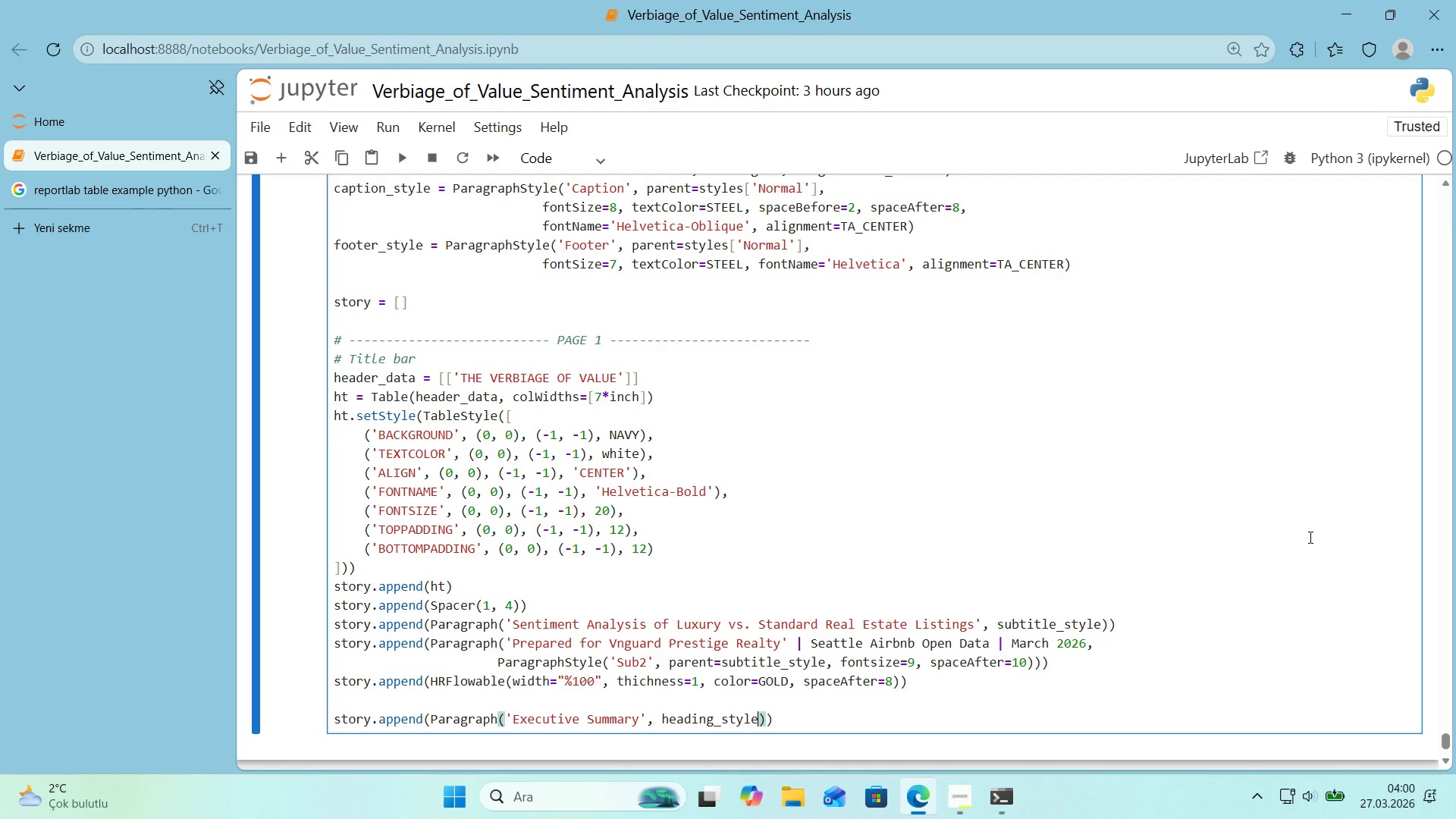 
key(ArrowRight)
 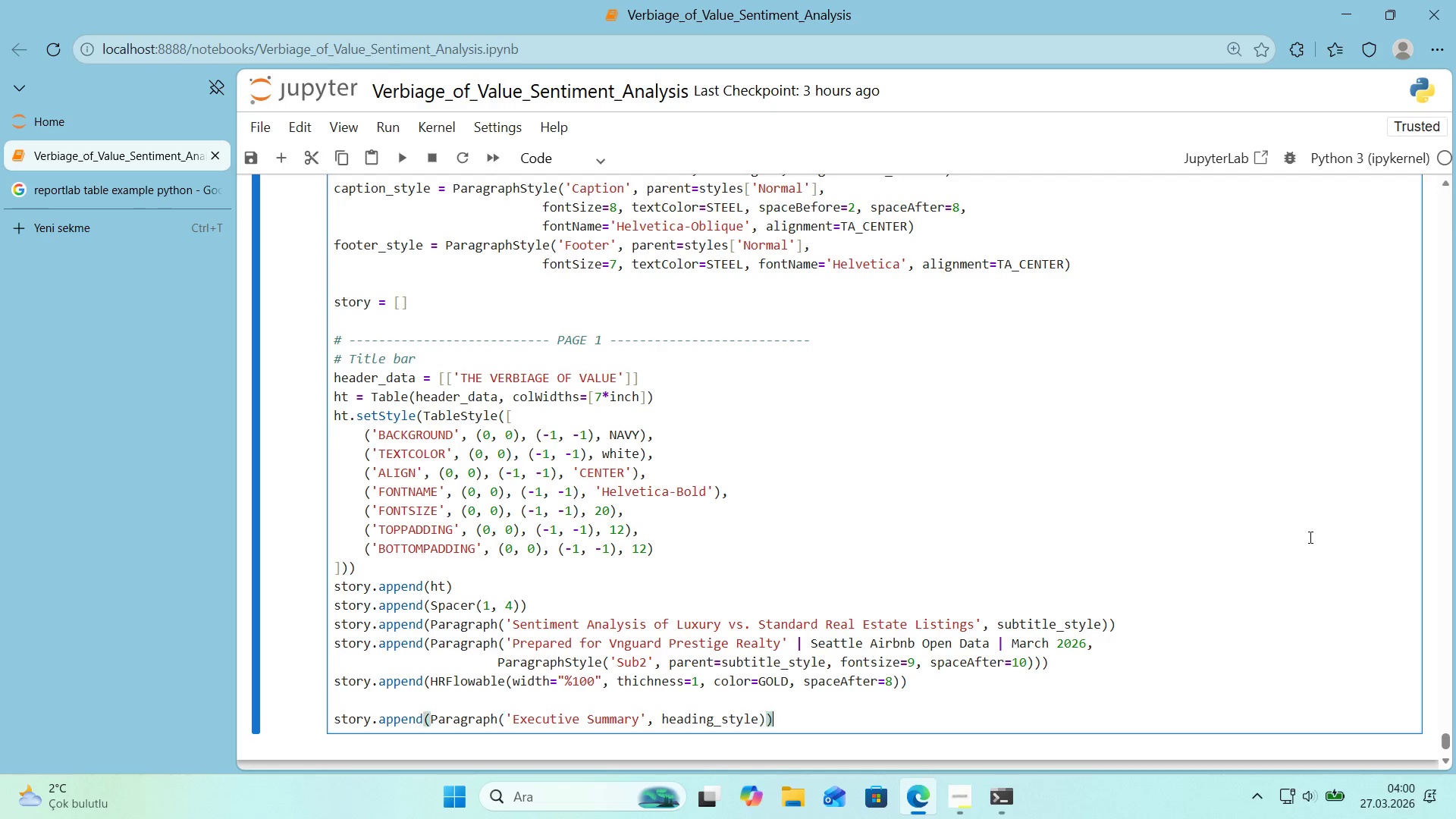 
key(ArrowRight)
 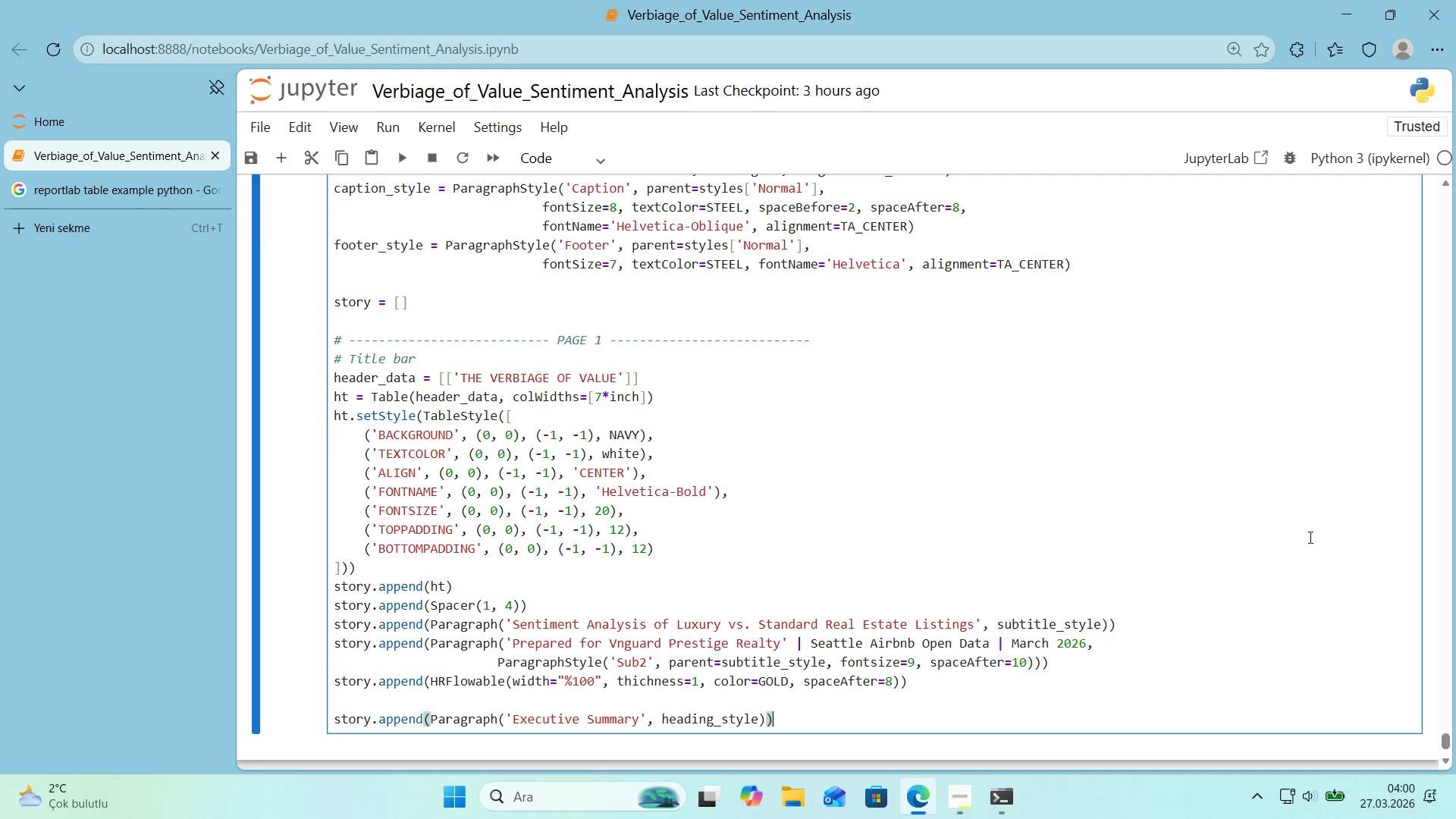 
key(Enter)
 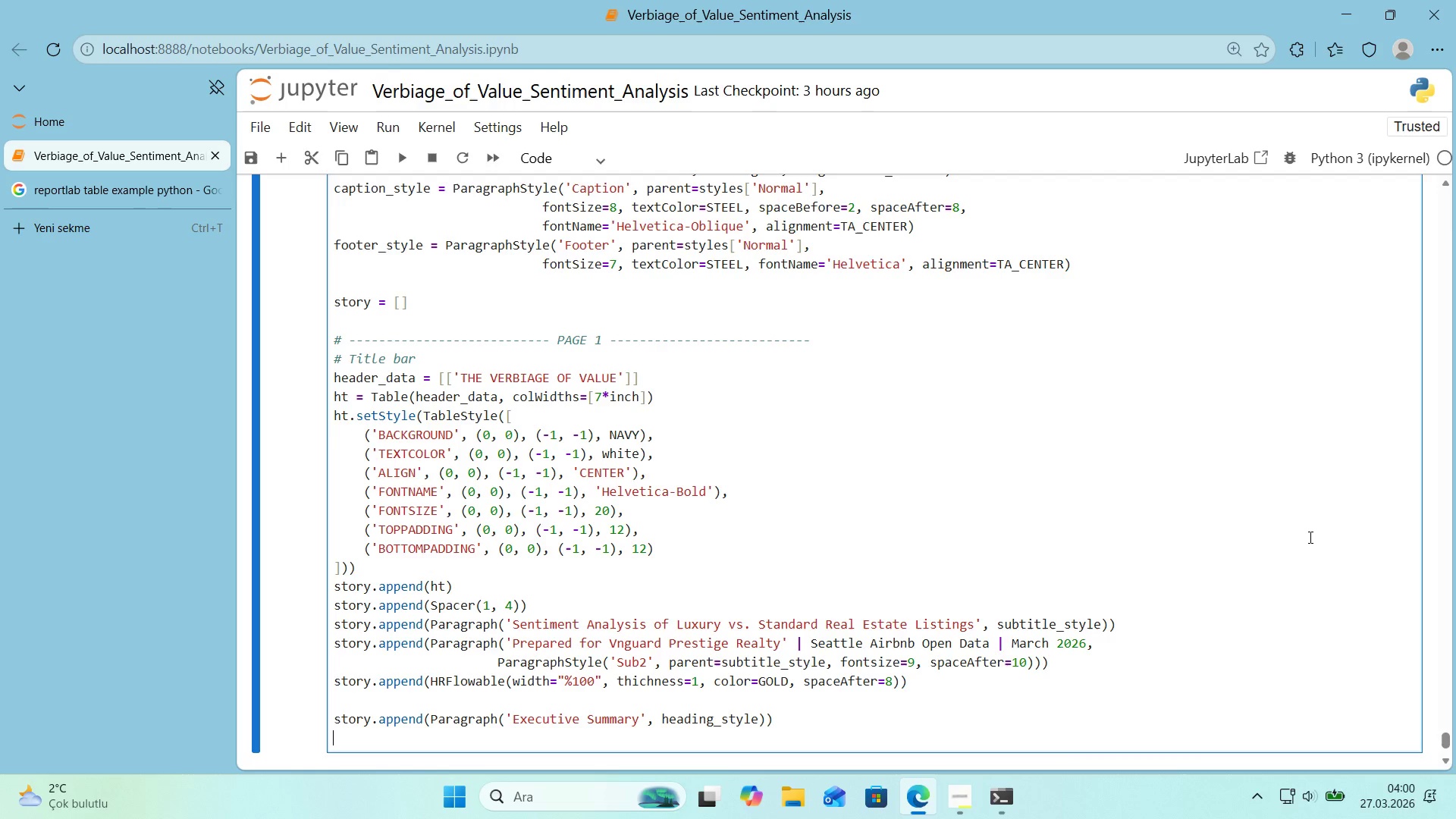 
type(story.append*()
 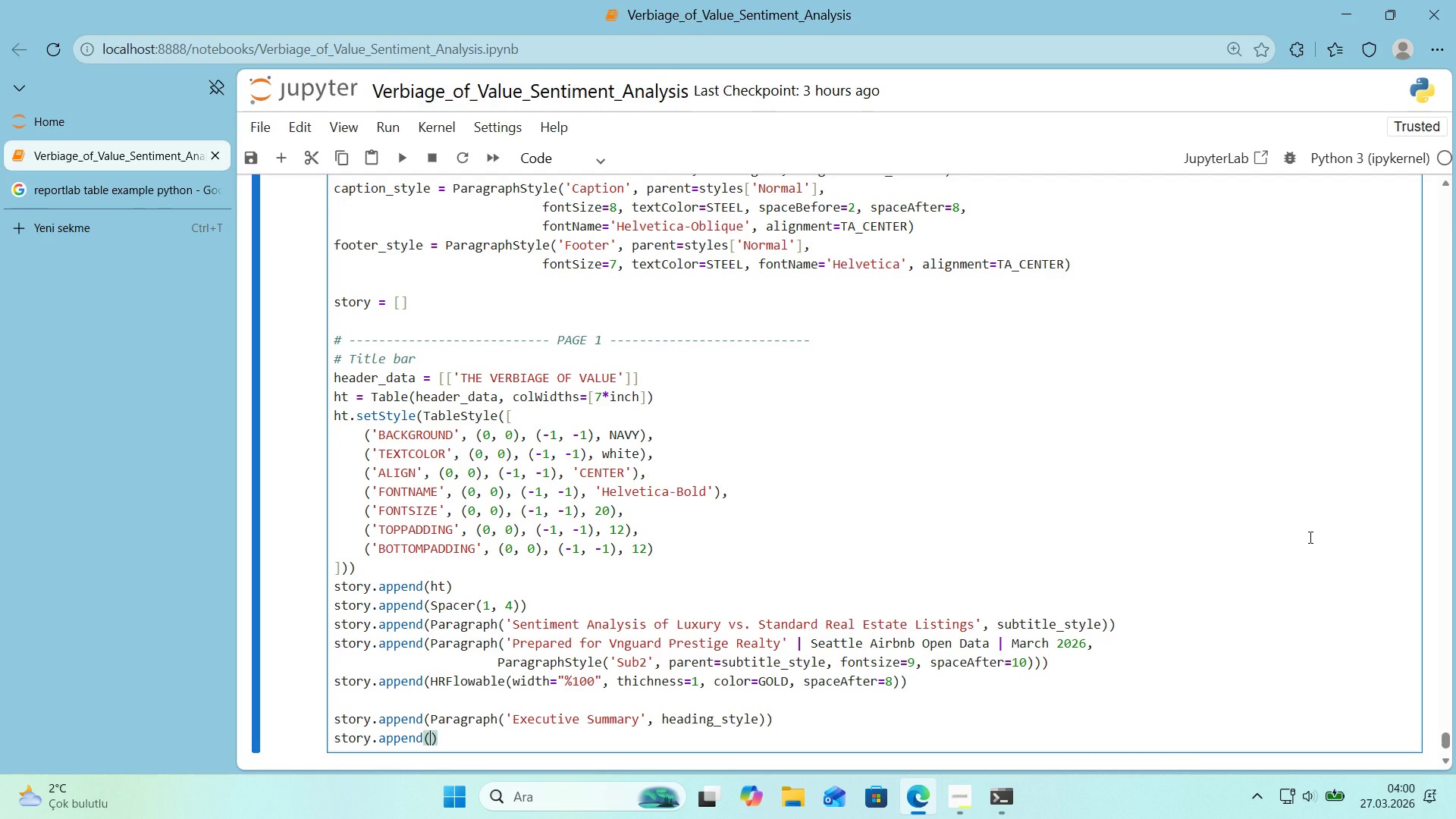 
 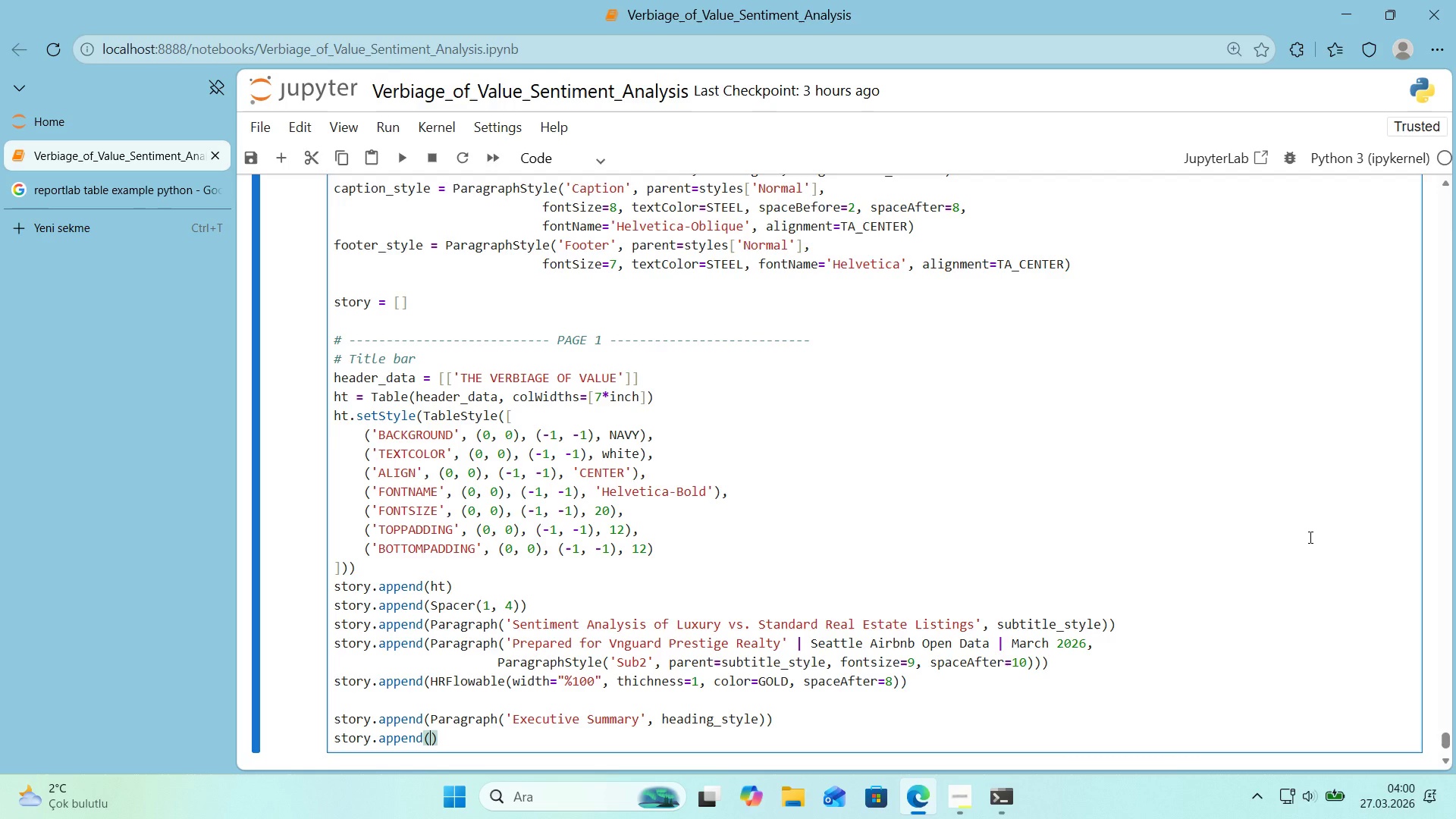 
key(ArrowLeft)
 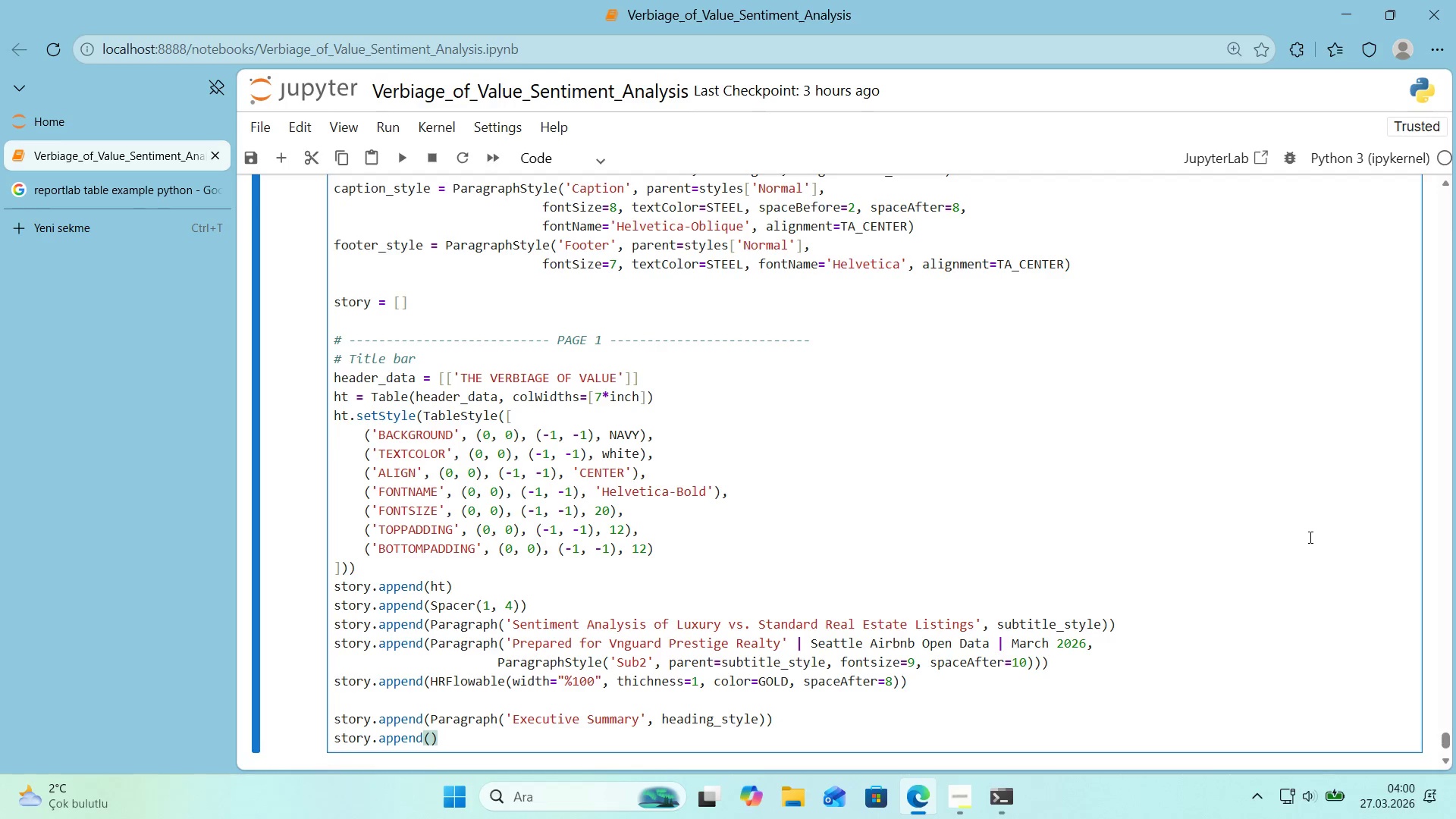 
type(Paragraph)
 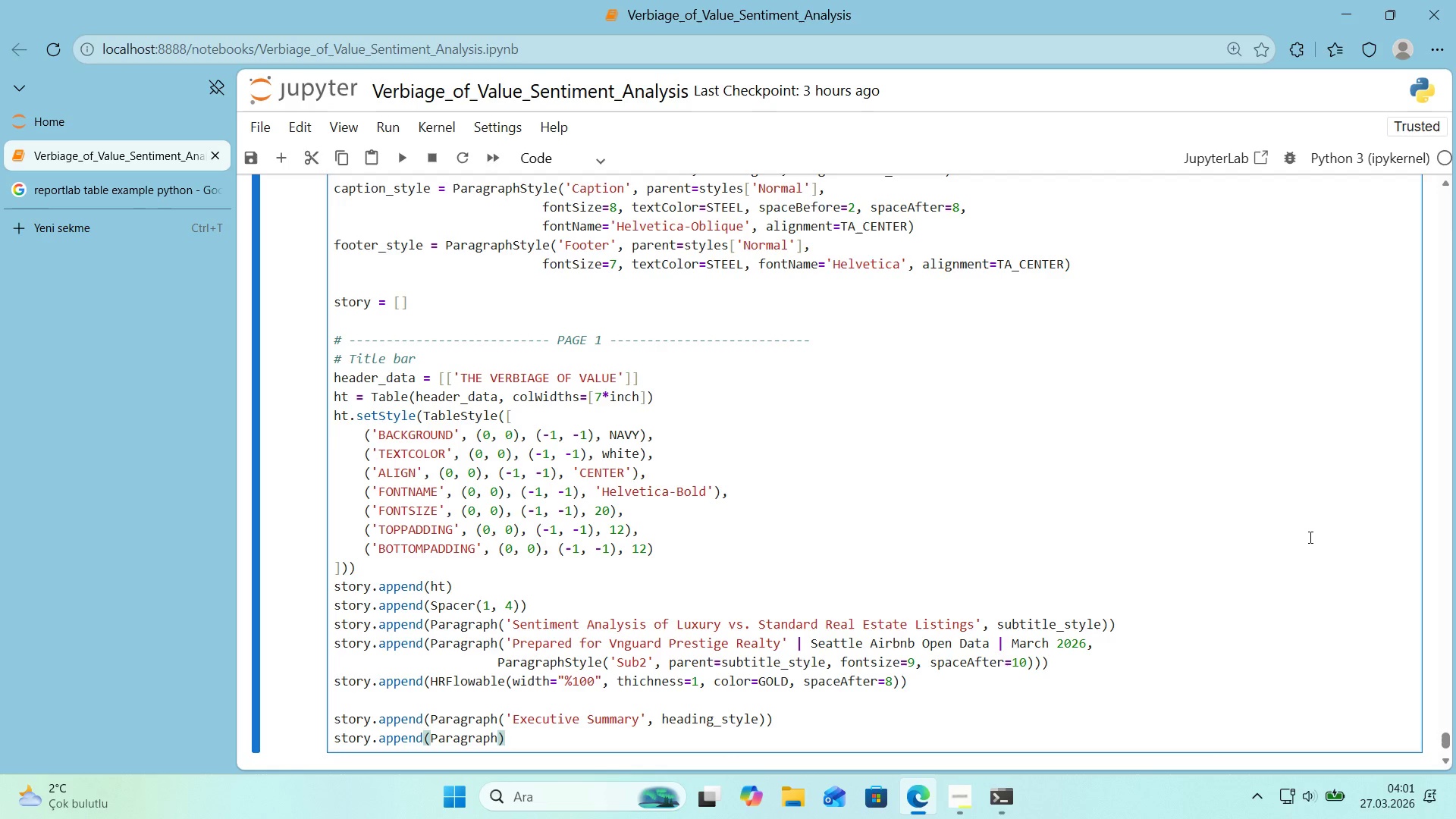 
key(ArrowRight)
 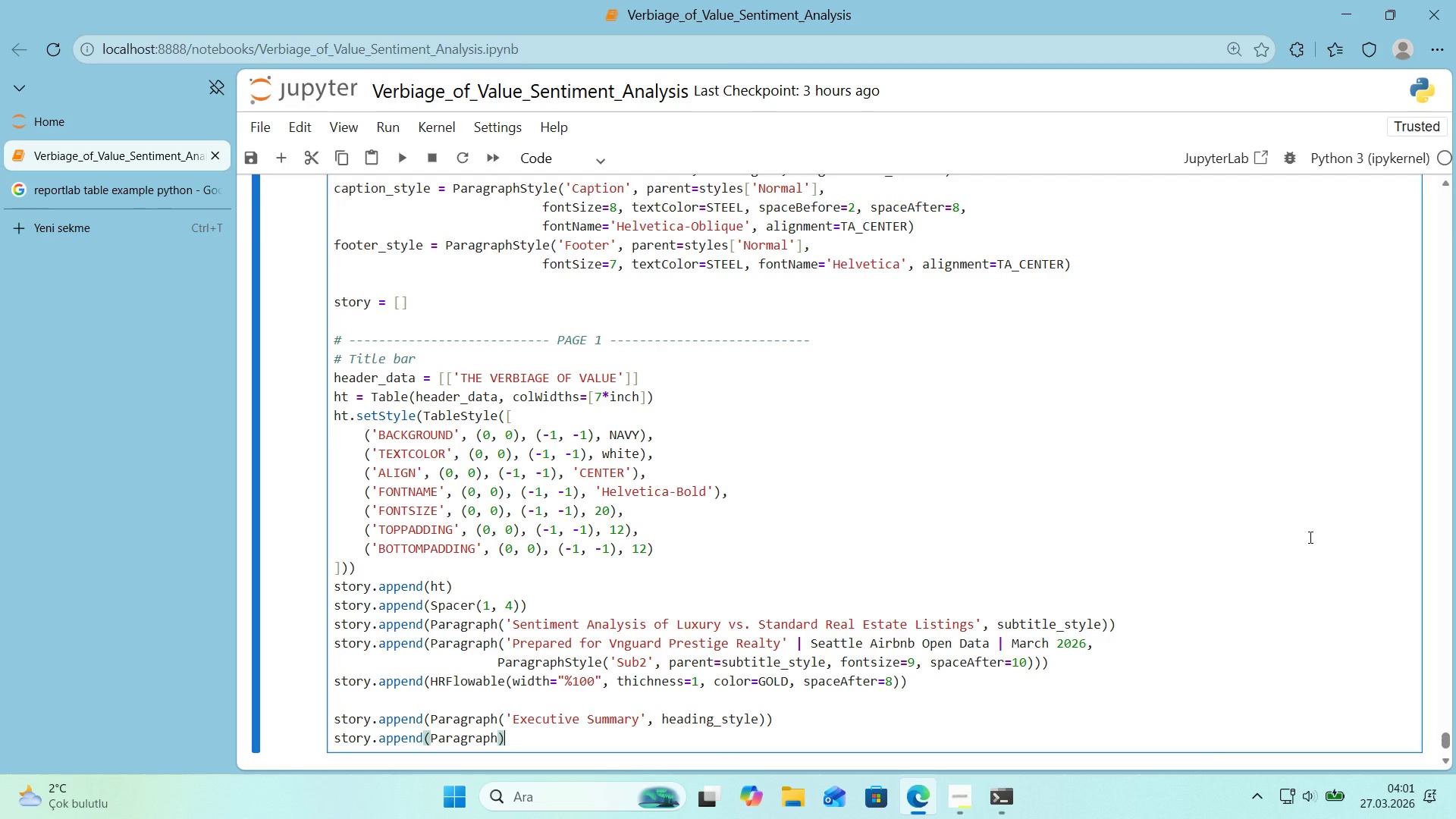 
key(Backspace)
type(*()
 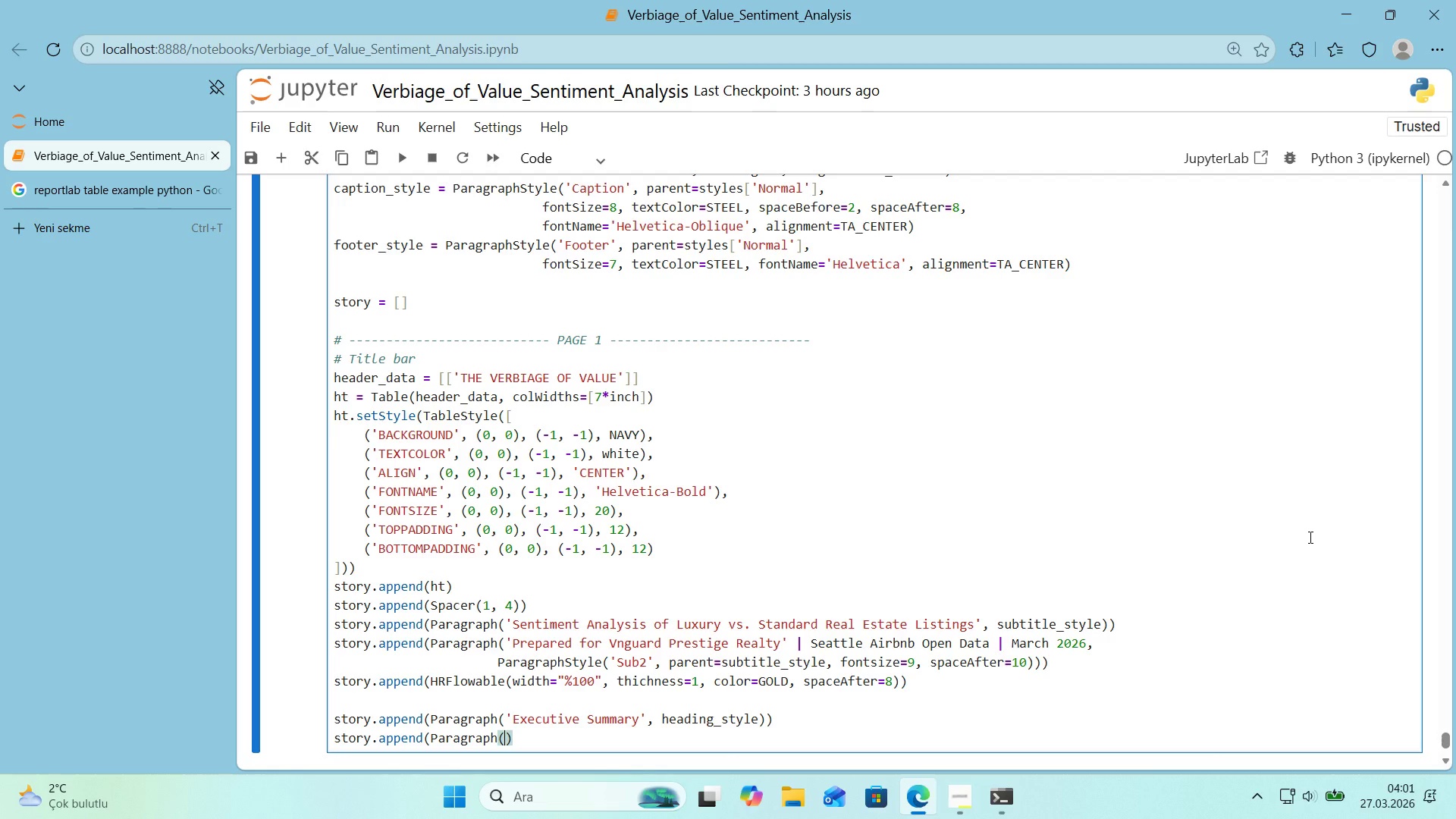 
 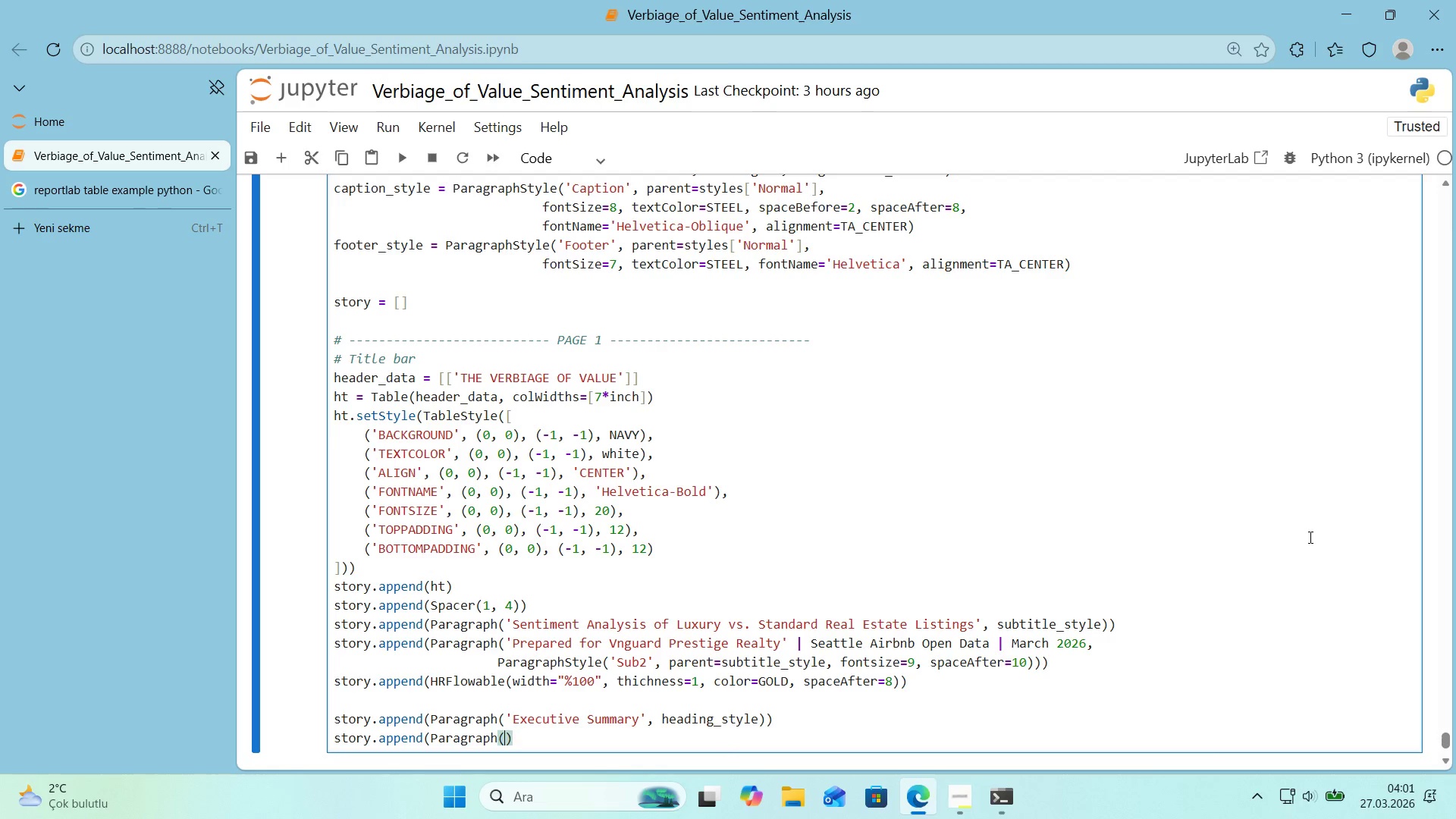 
key(ArrowLeft)
 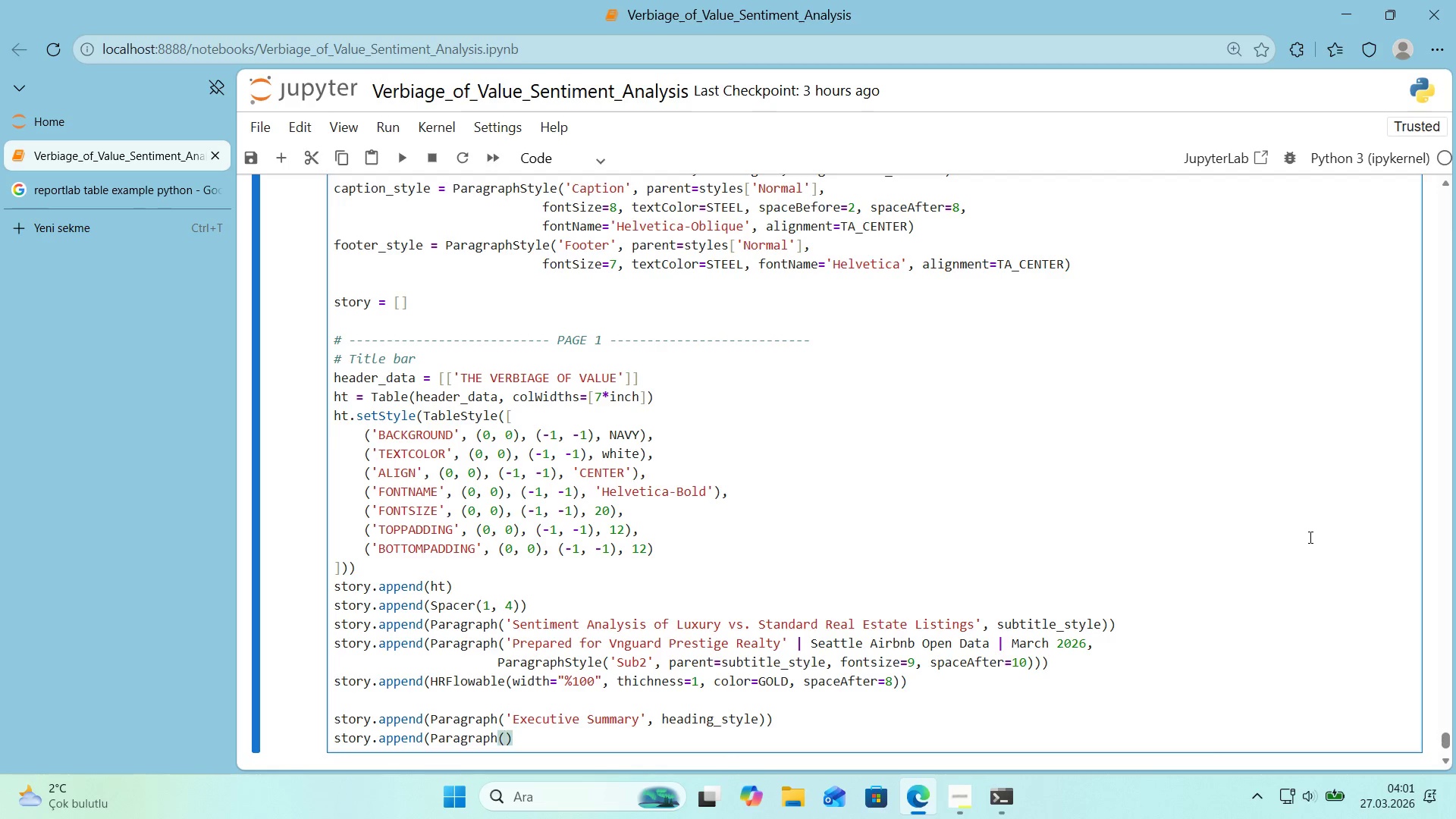 
key(Enter)
 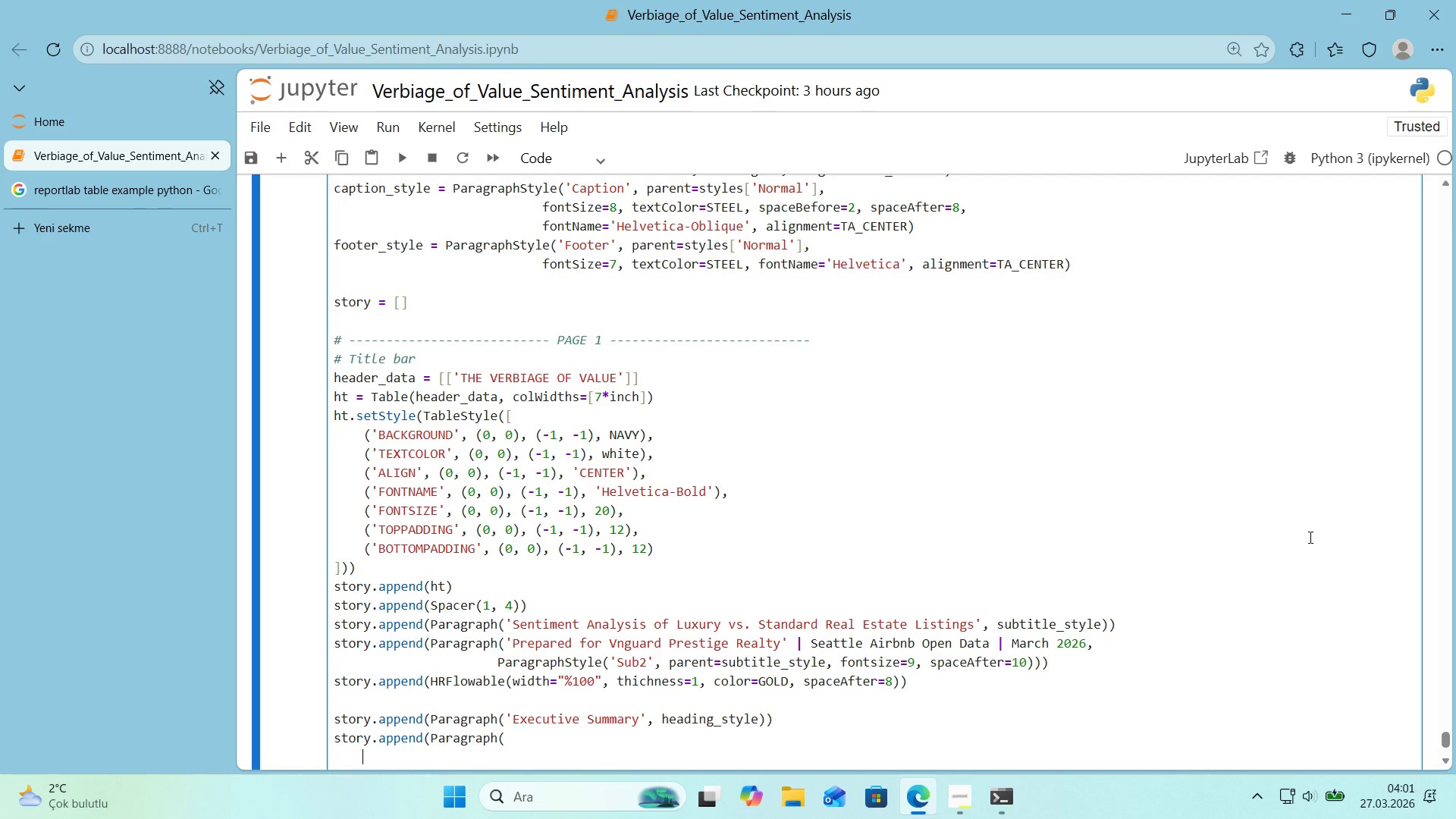 
type(@@)
 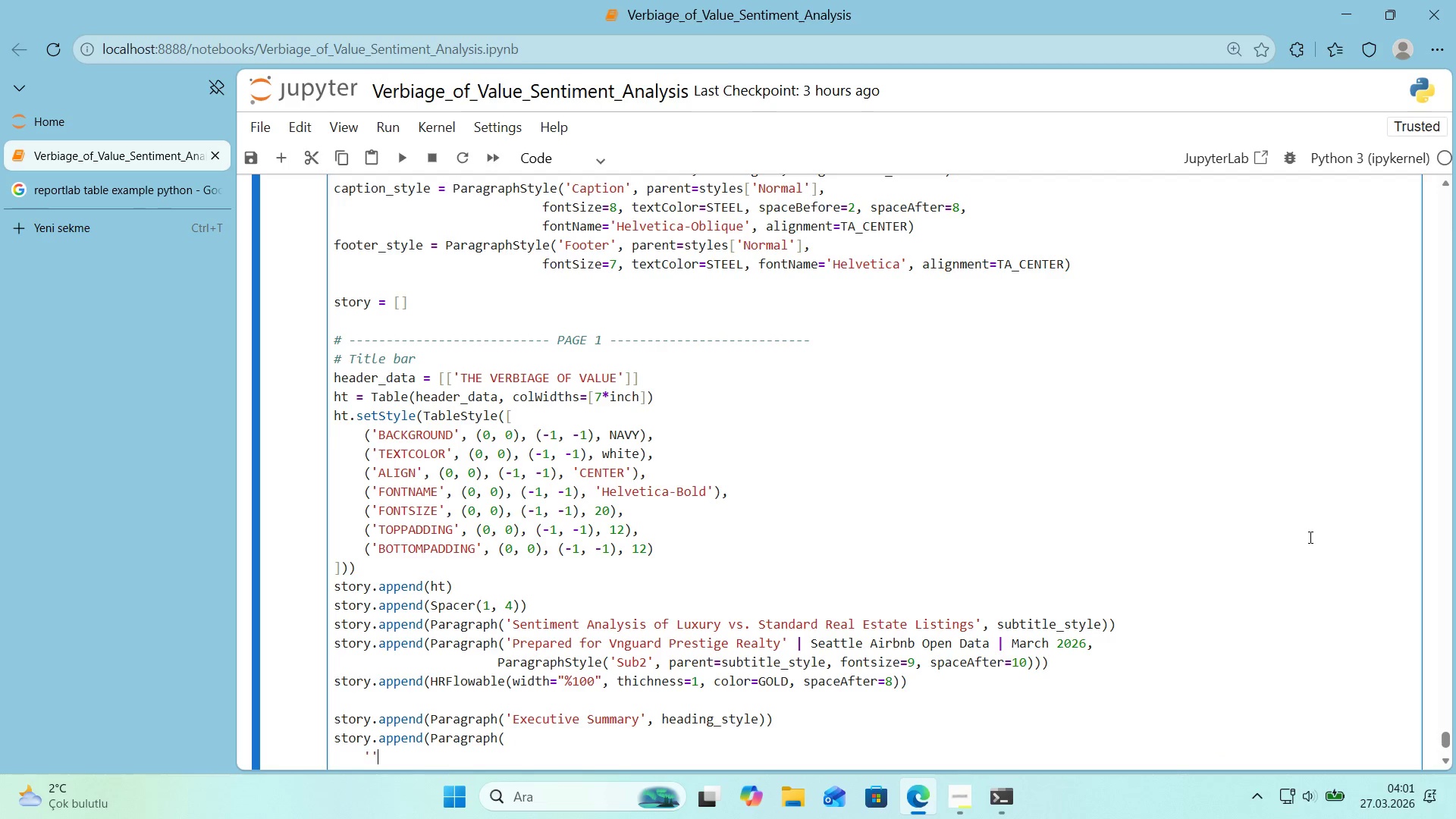 
key(ArrowLeft)
 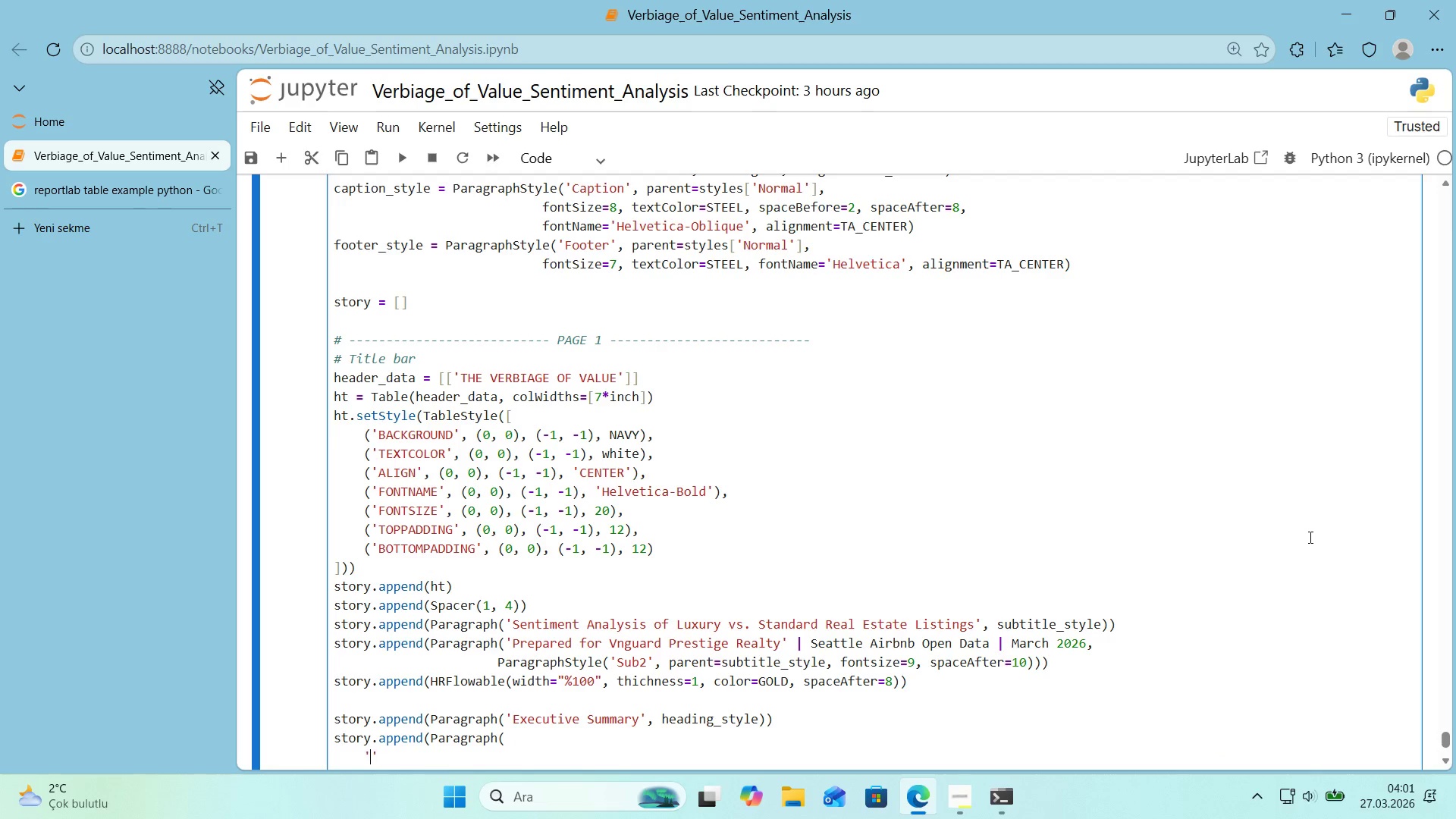 
key(CapsLock)
 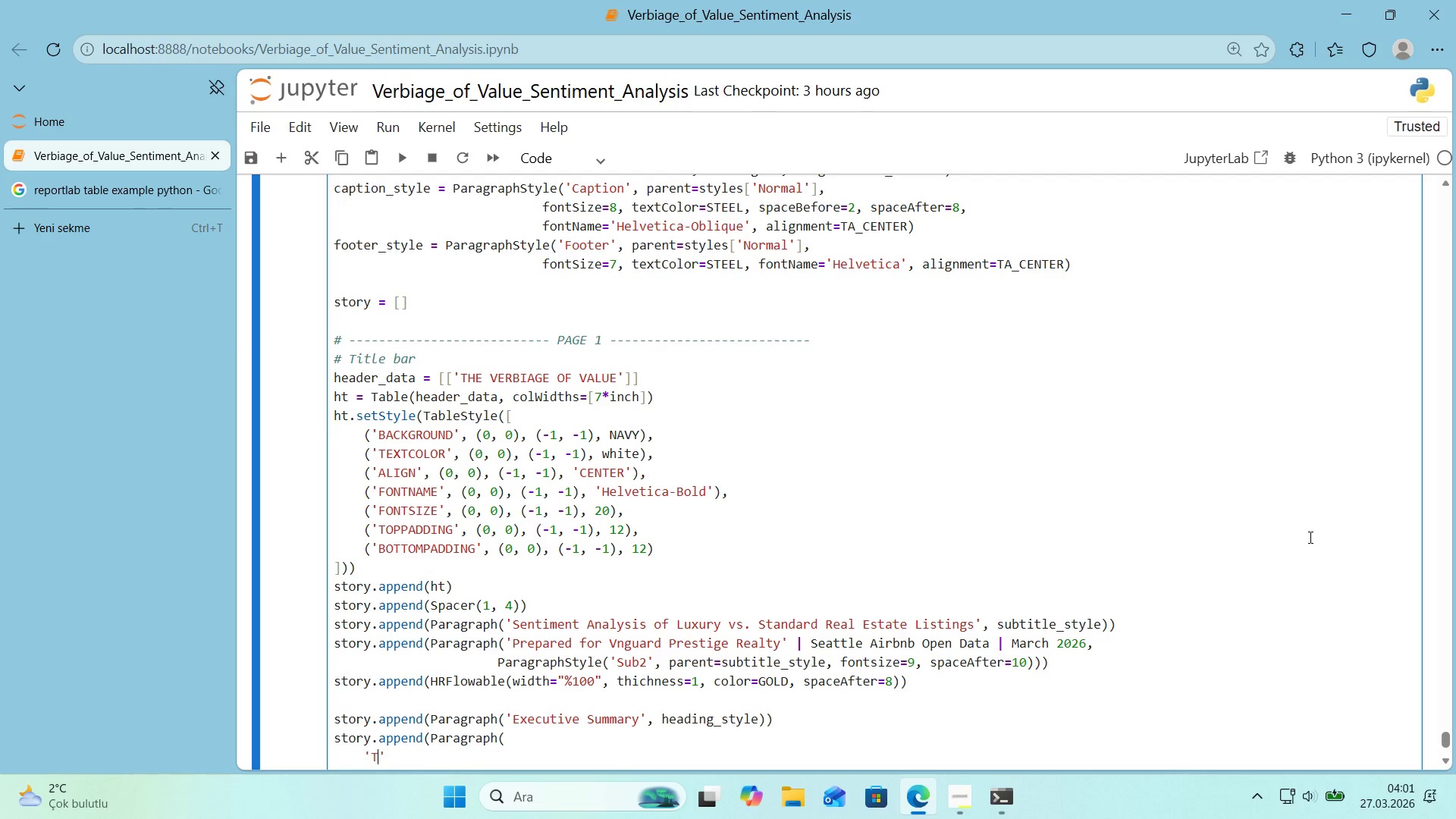 
key(T)
 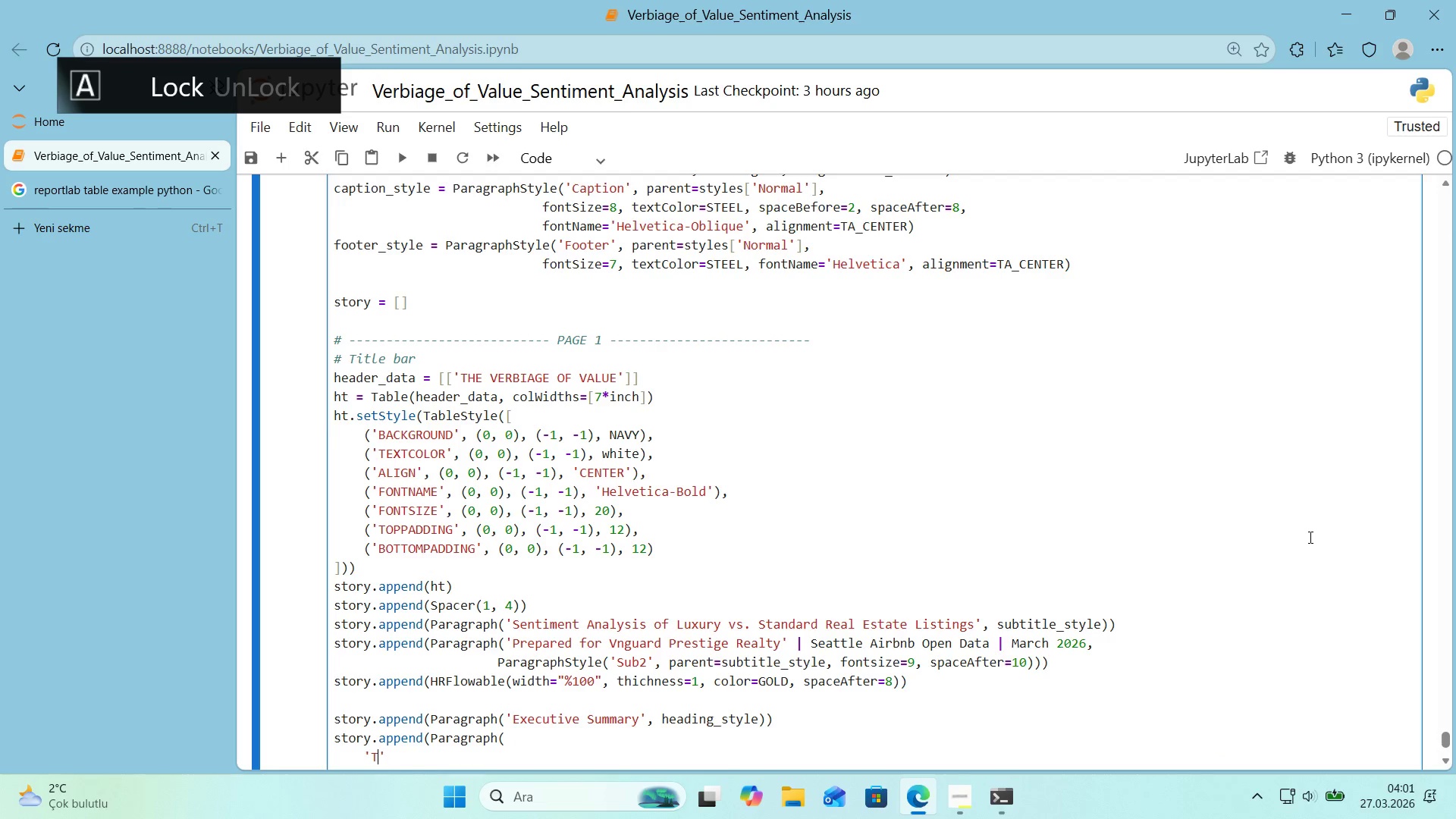 
key(CapsLock)
 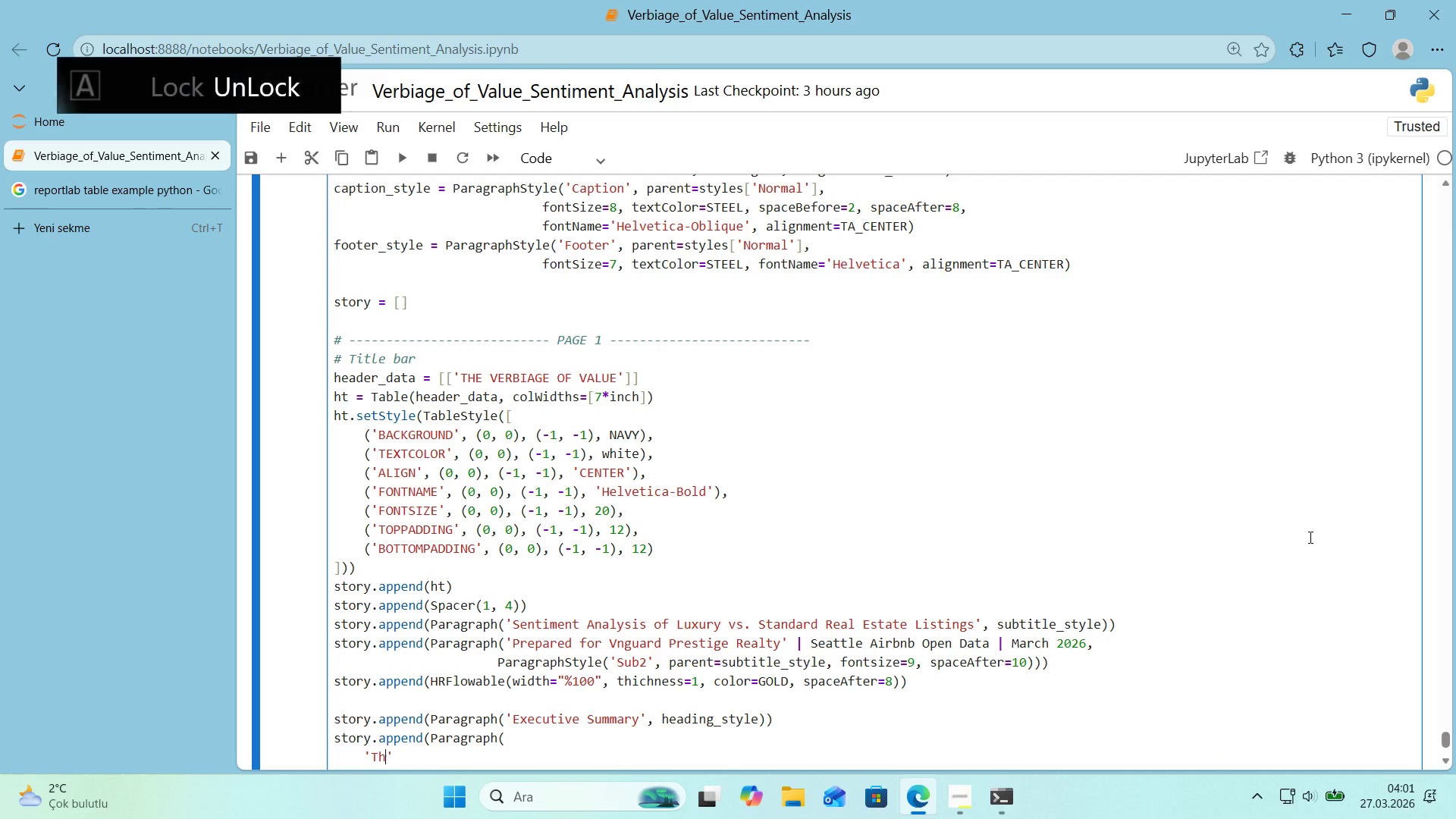 
key(H)
 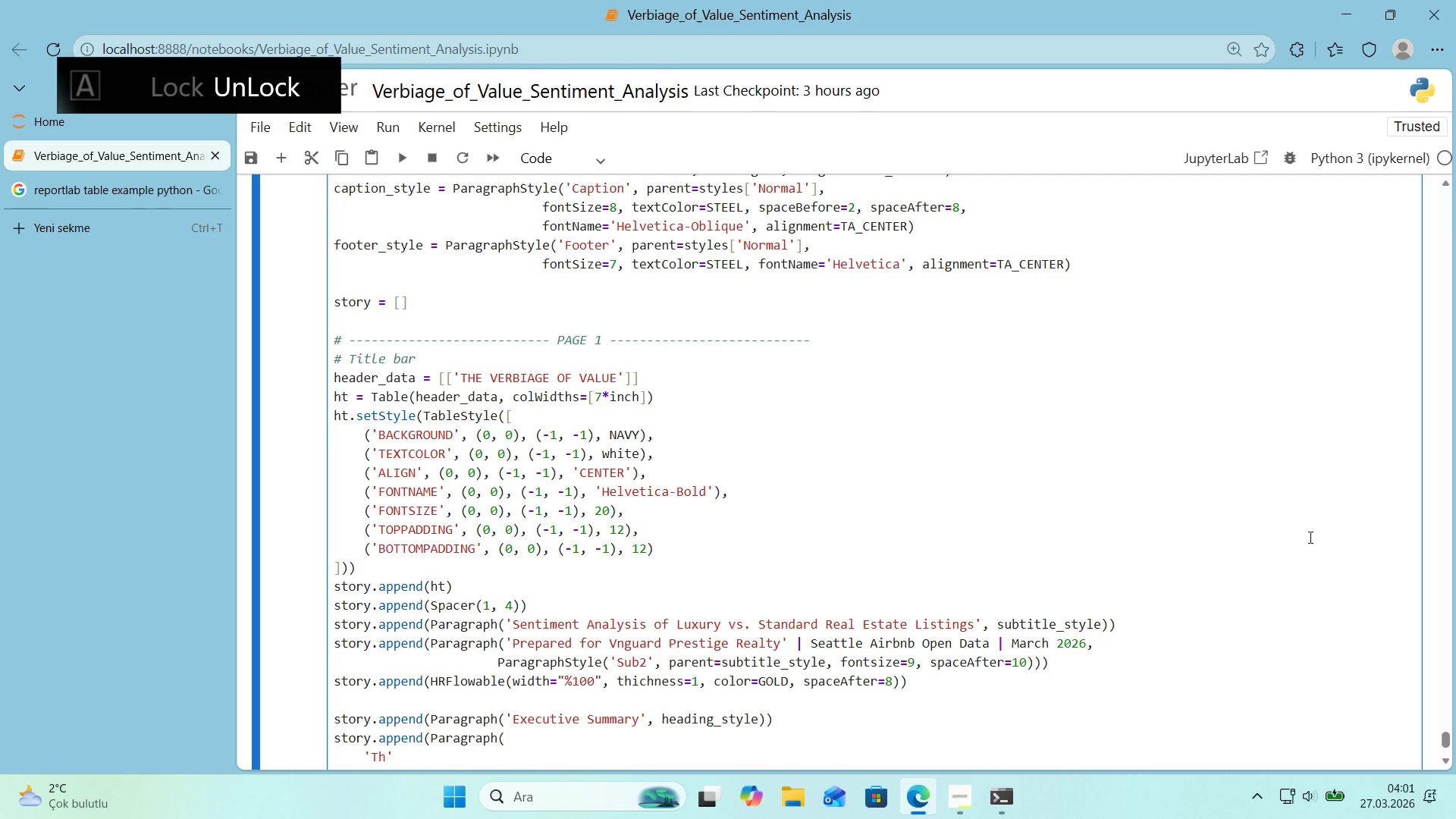 
key(Quote)
 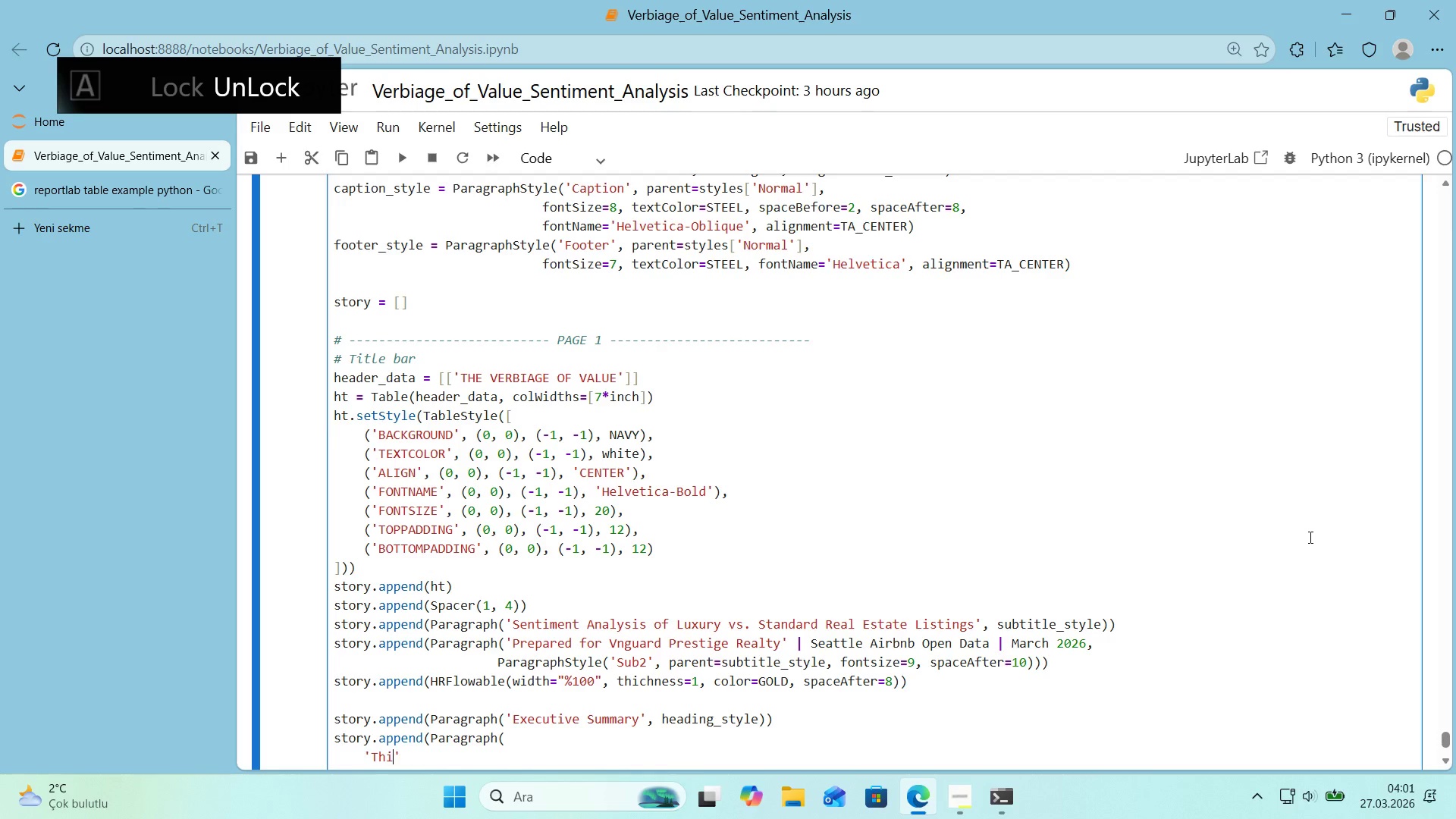 
key(S)
 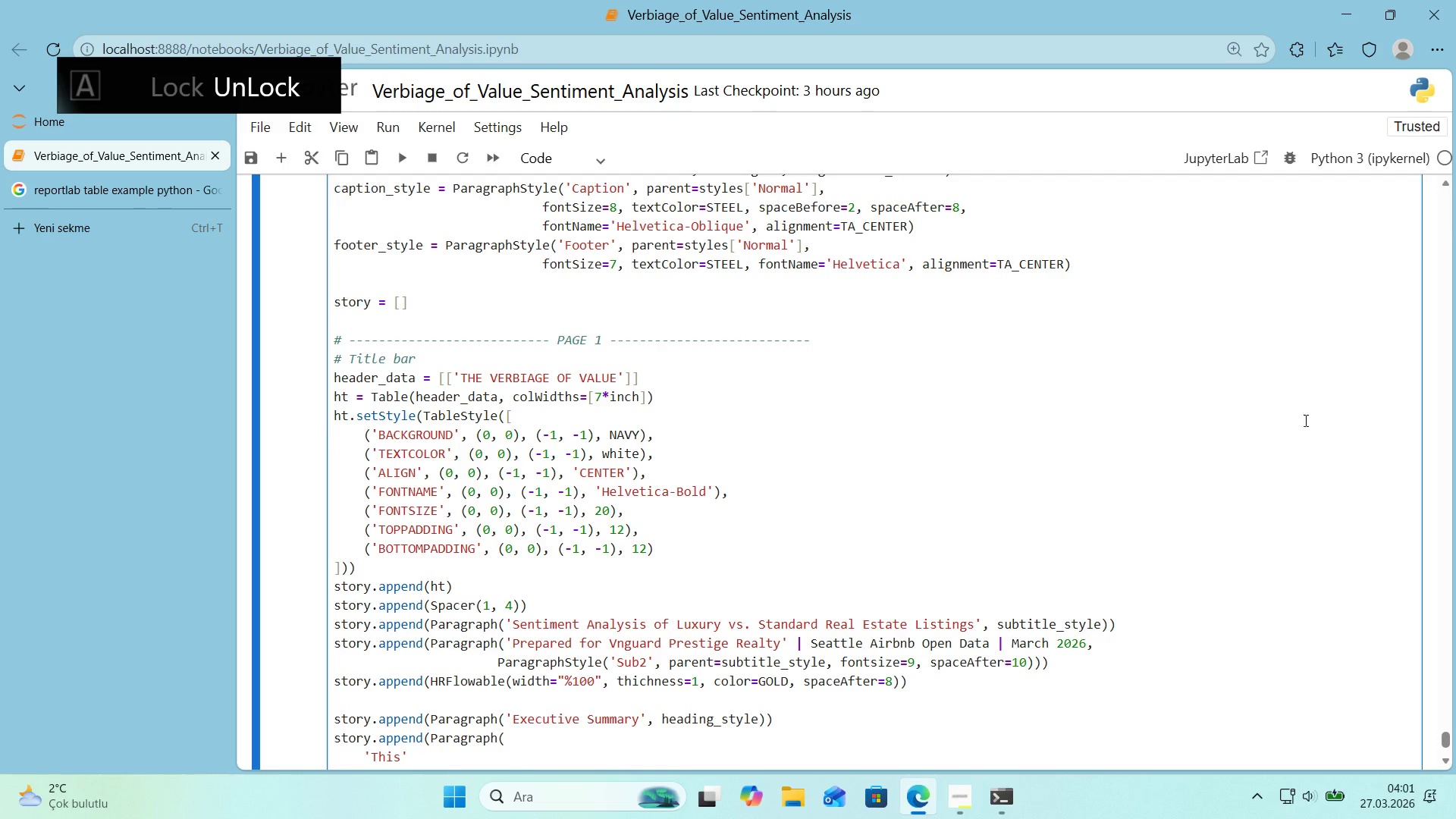 
scroll: coordinate [1296, 421], scroll_direction: down, amount: 1.0
 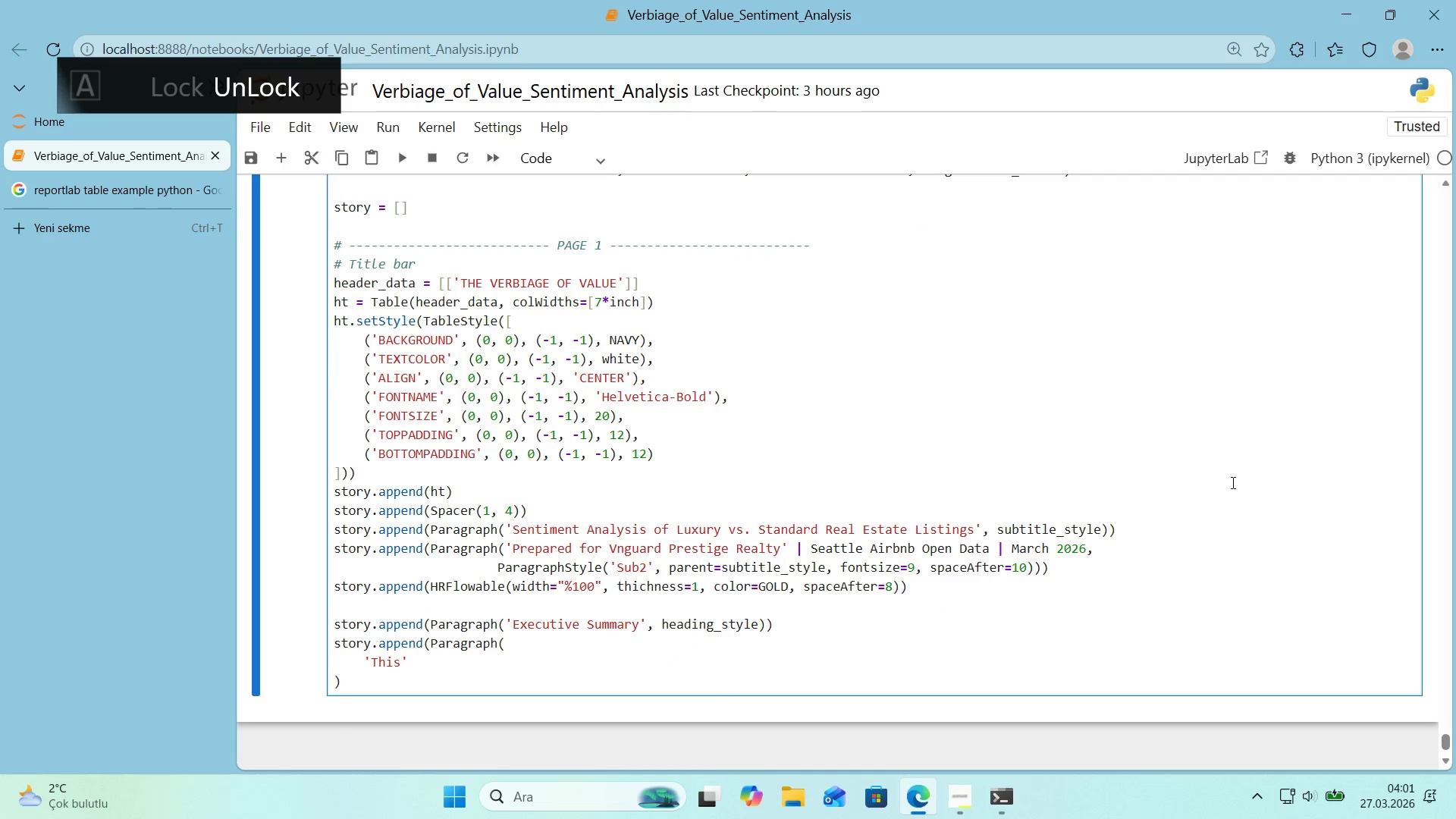 
type( analys's exam'nes Seaatle)
key(Backspace)
key(Backspace)
key(Backspace)
key(Backspace)
type(ttle A'rbnb l'st'ngs to 'dent'fy how l'ngu'st'c tone and sent'ment)
 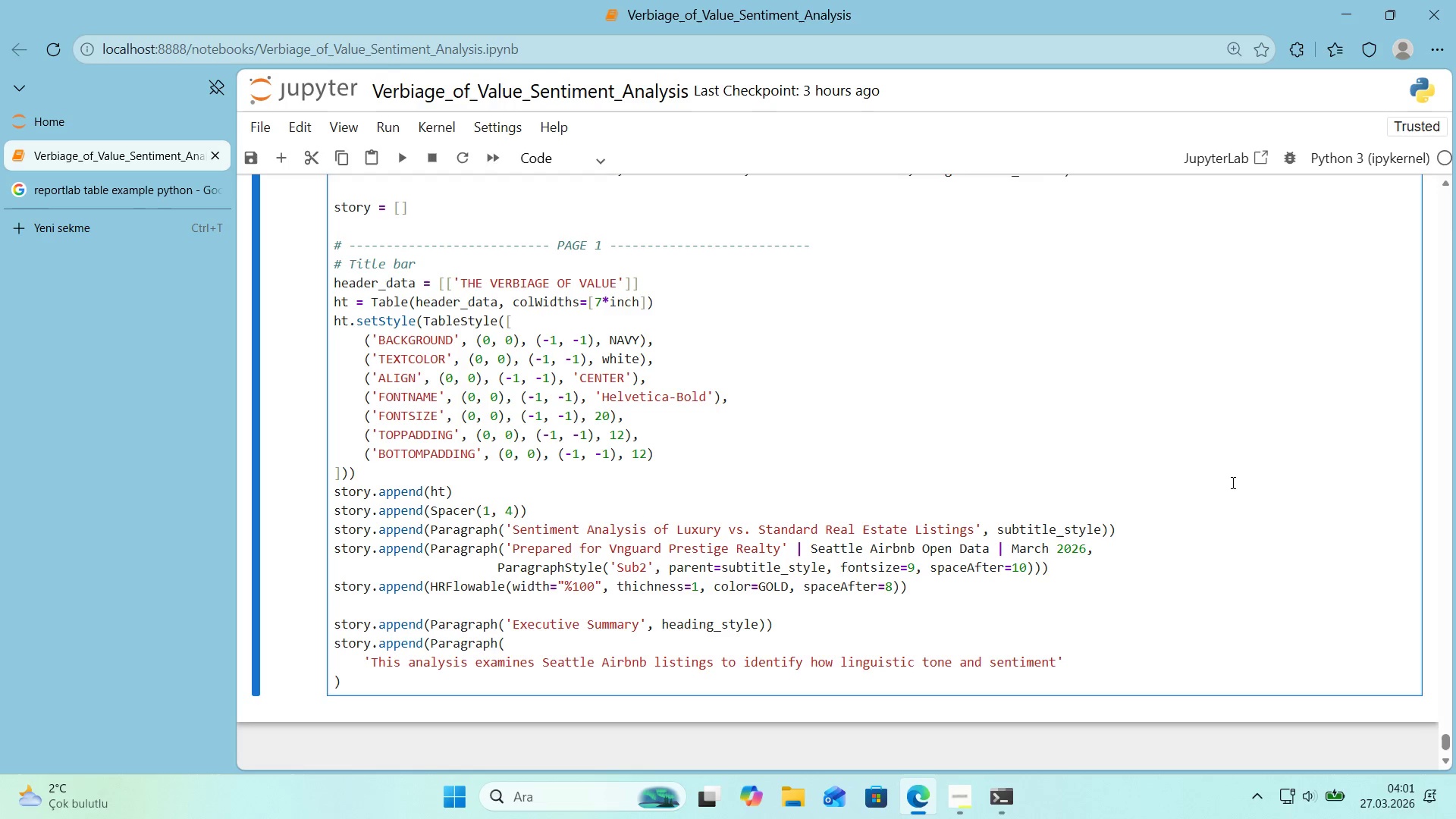 
key(ArrowRight)
 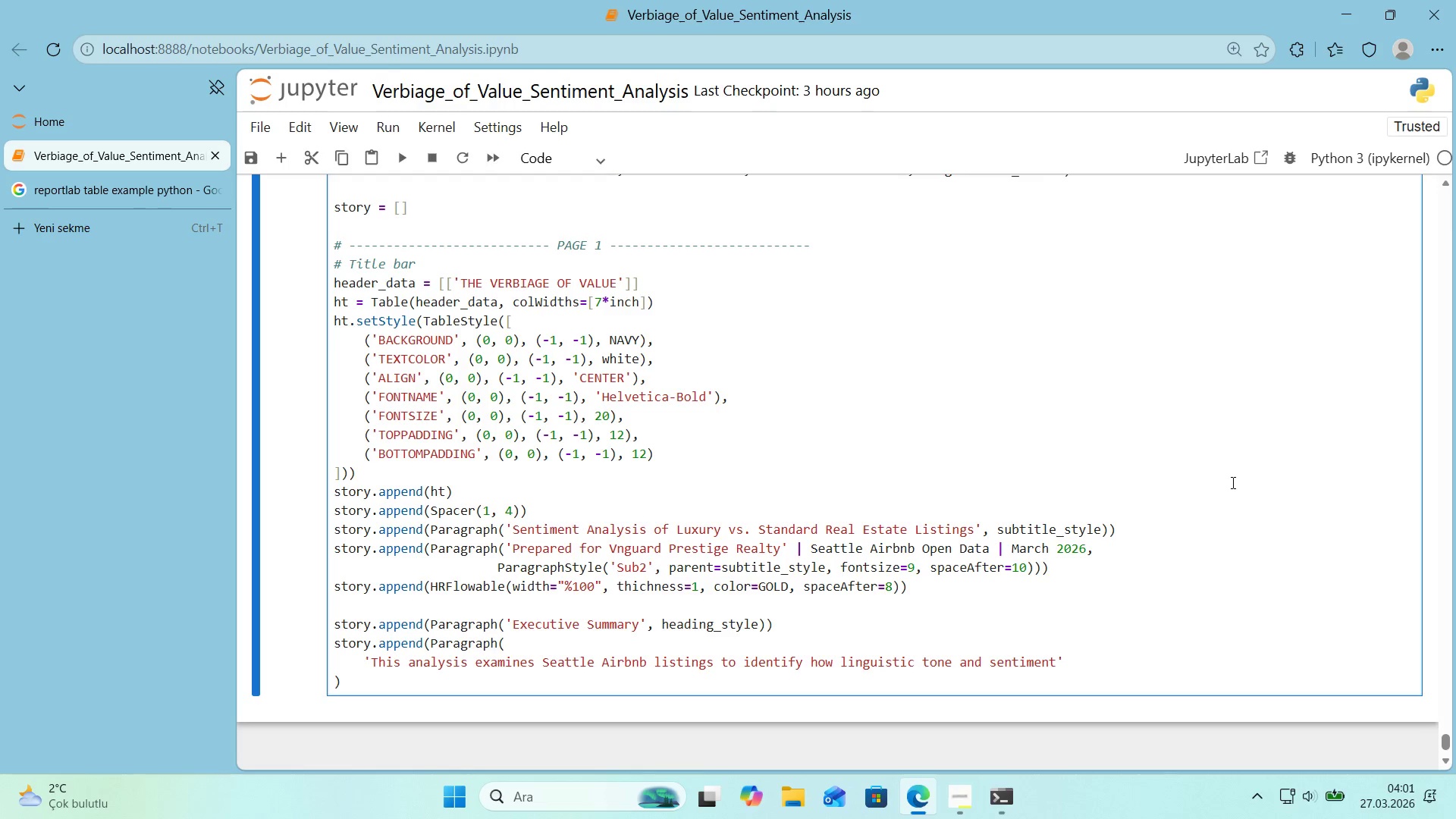 
key(Enter)
 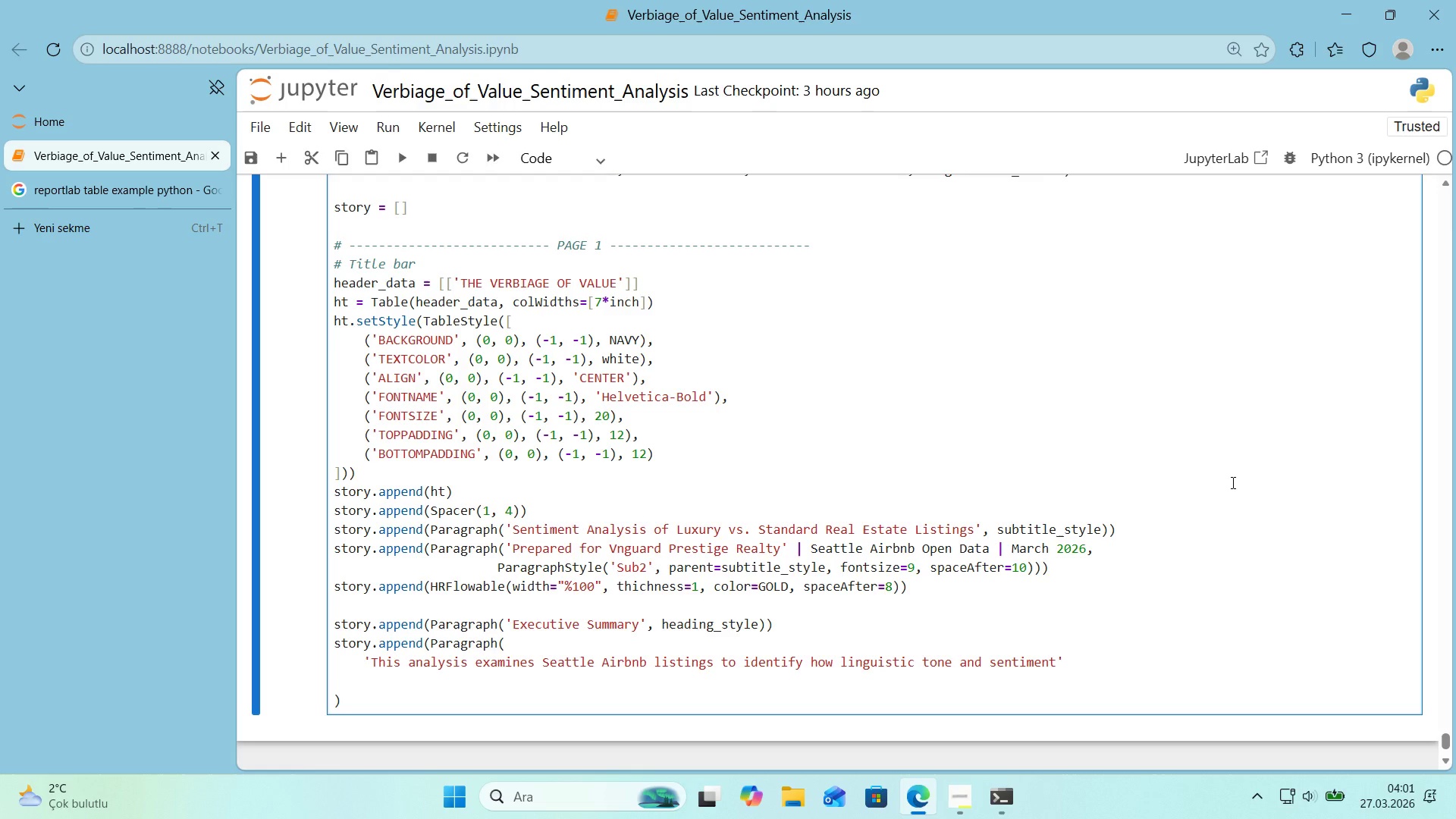 
wait(7.33)
 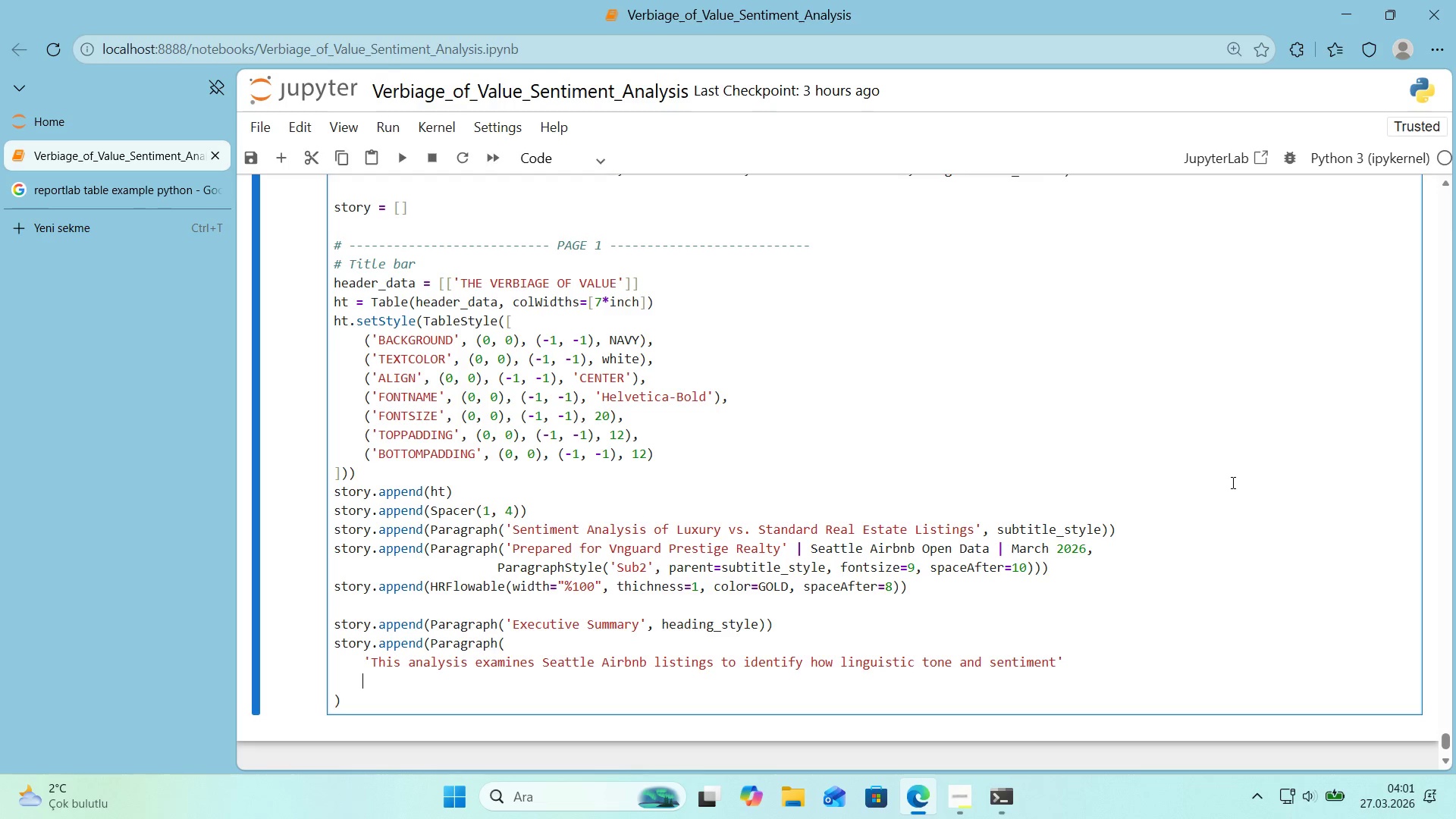 
type(@@)
 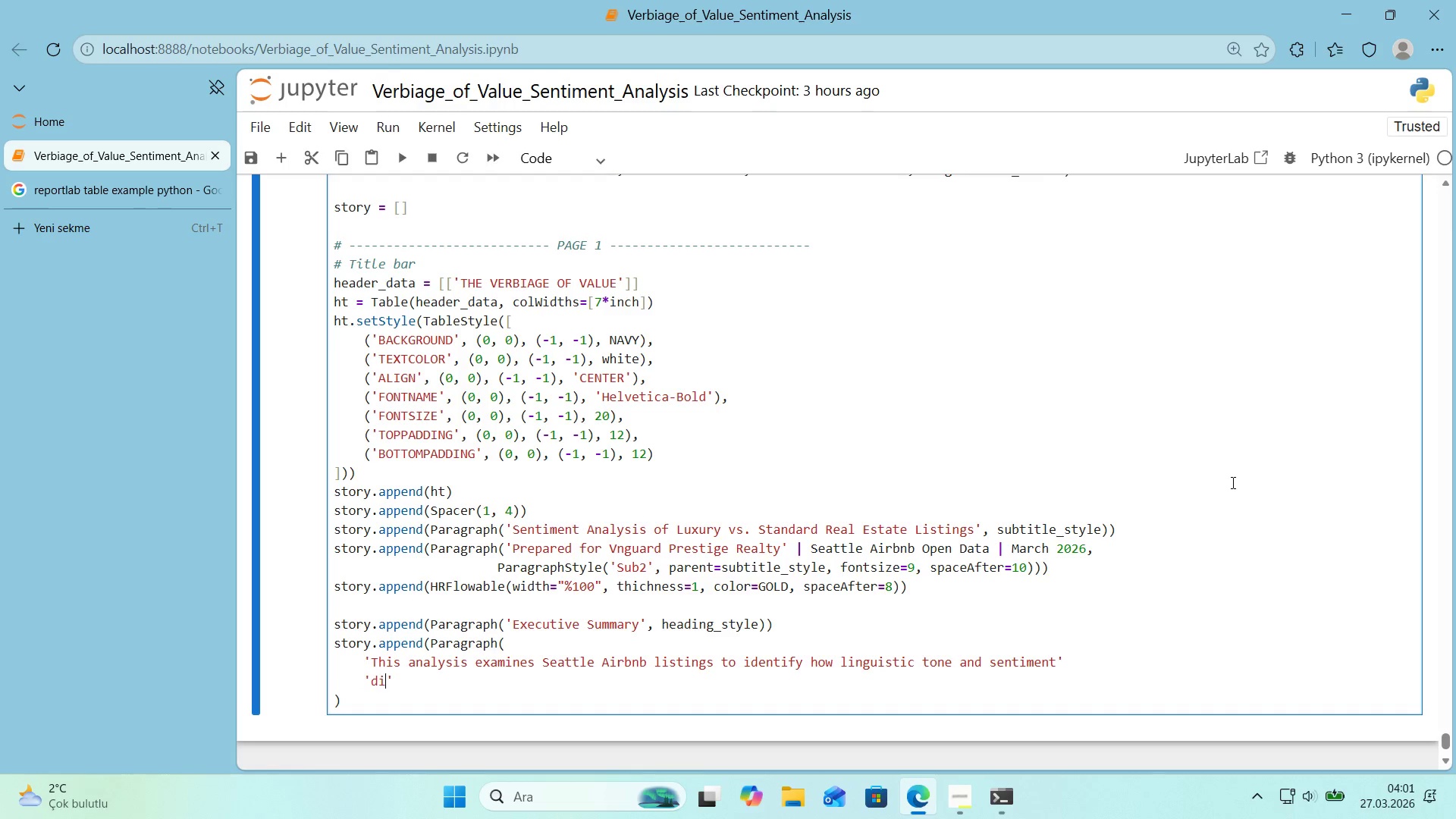 
 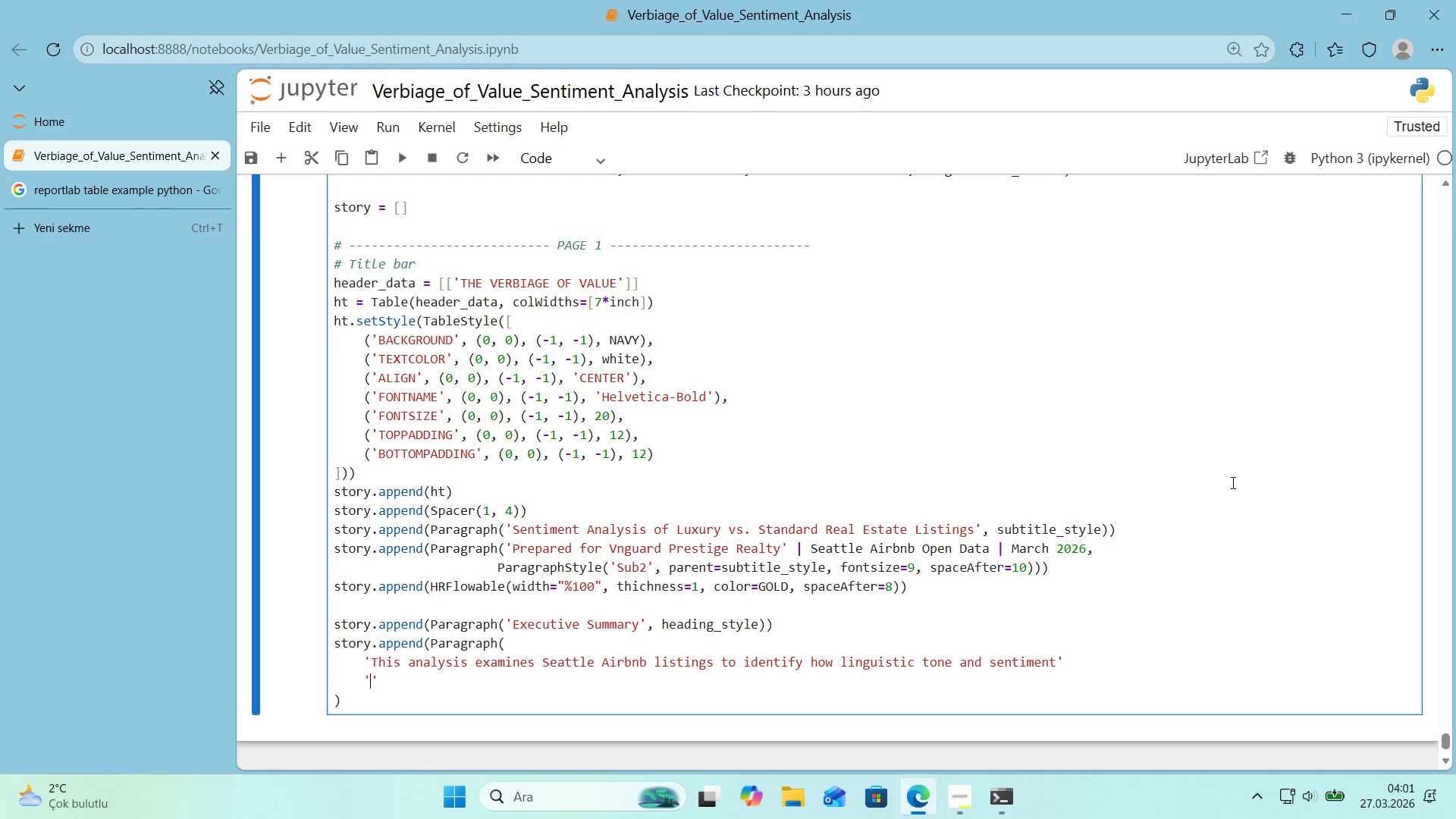 
key(ArrowLeft)
 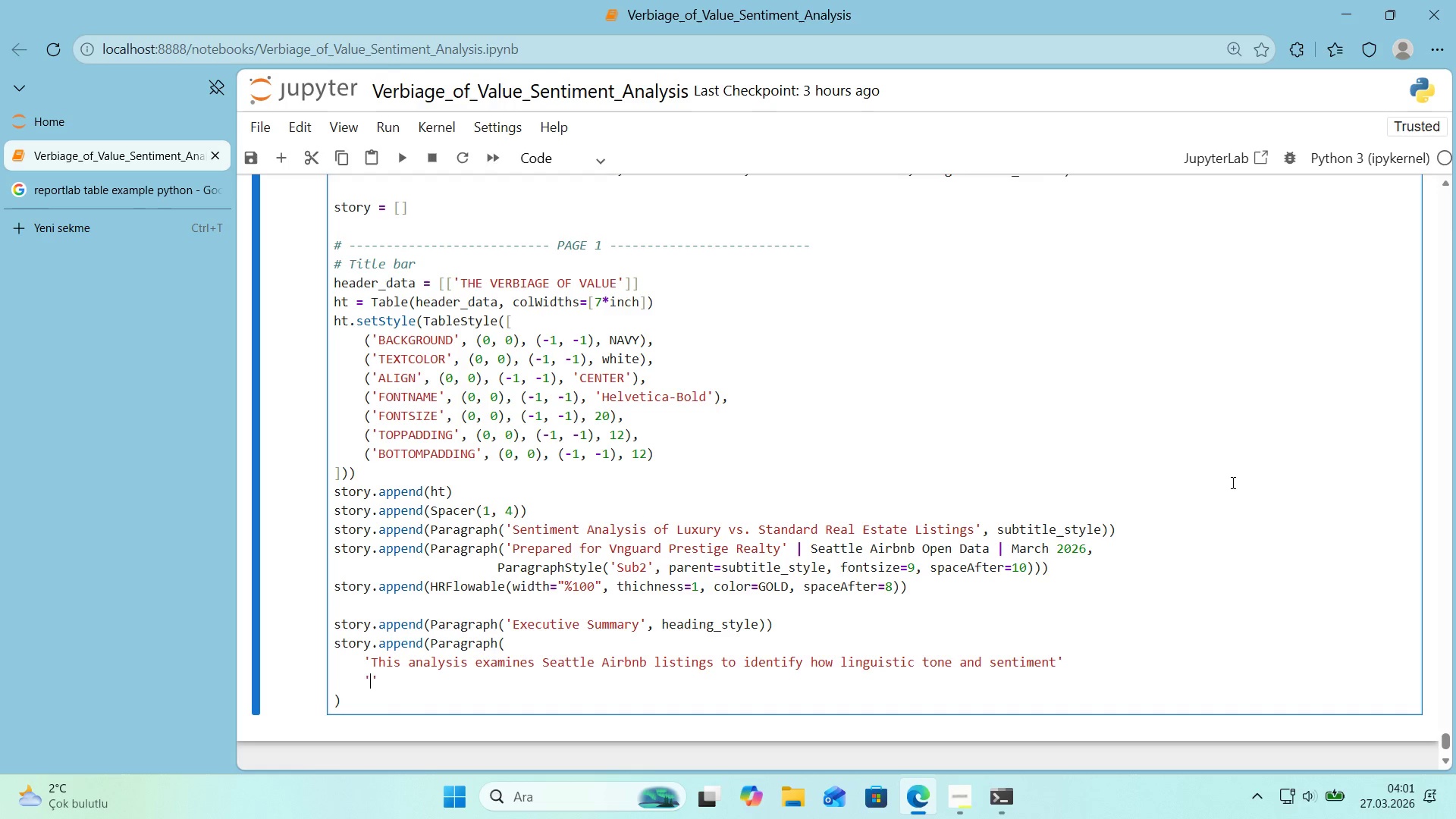 
type(d'ffer between luxury patte)
key(Backspace)
key(Backspace)
key(Backspace)
key(Backspace)
type(ropert'es *()
 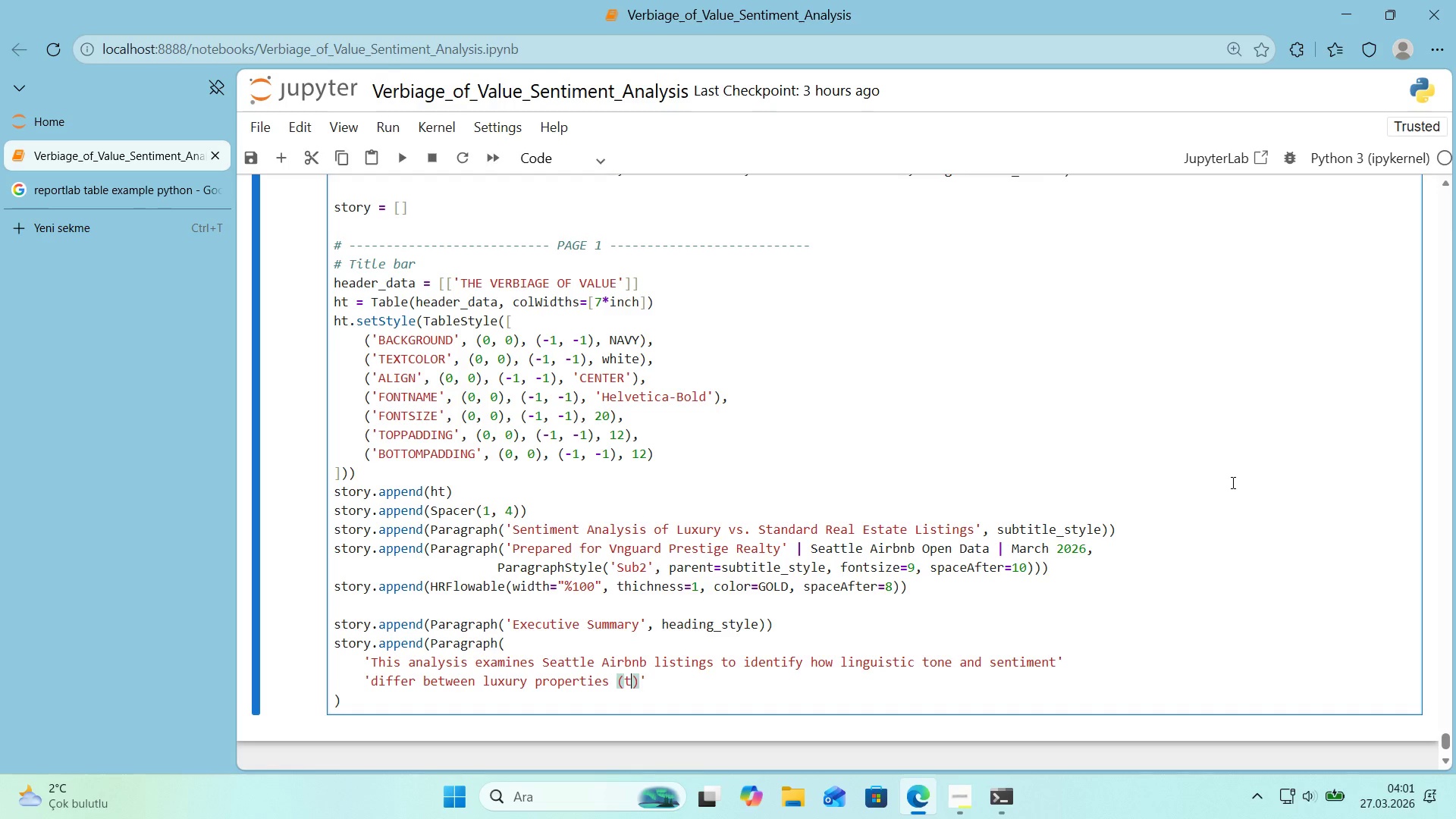 
 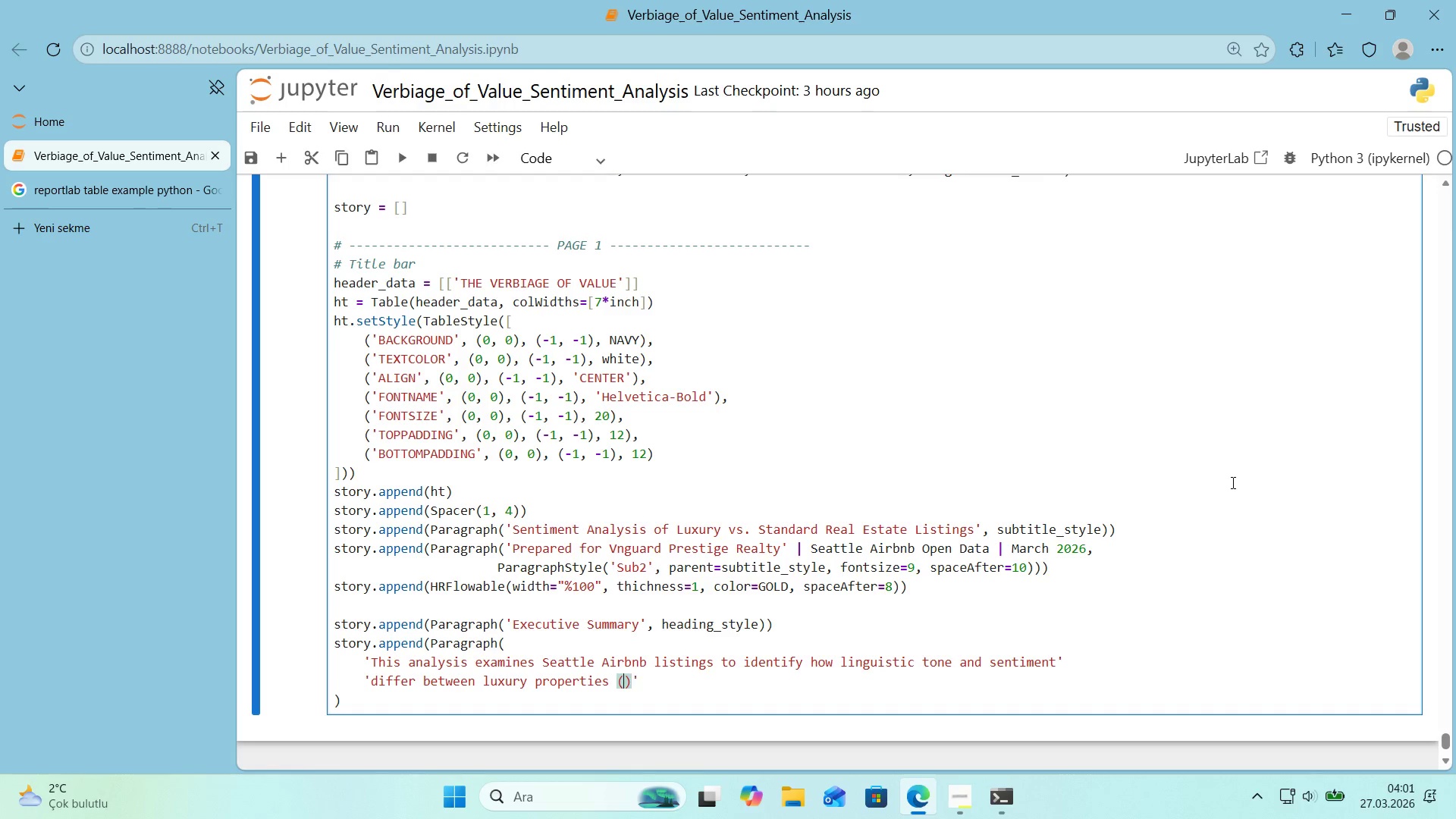 
key(ArrowLeft)
 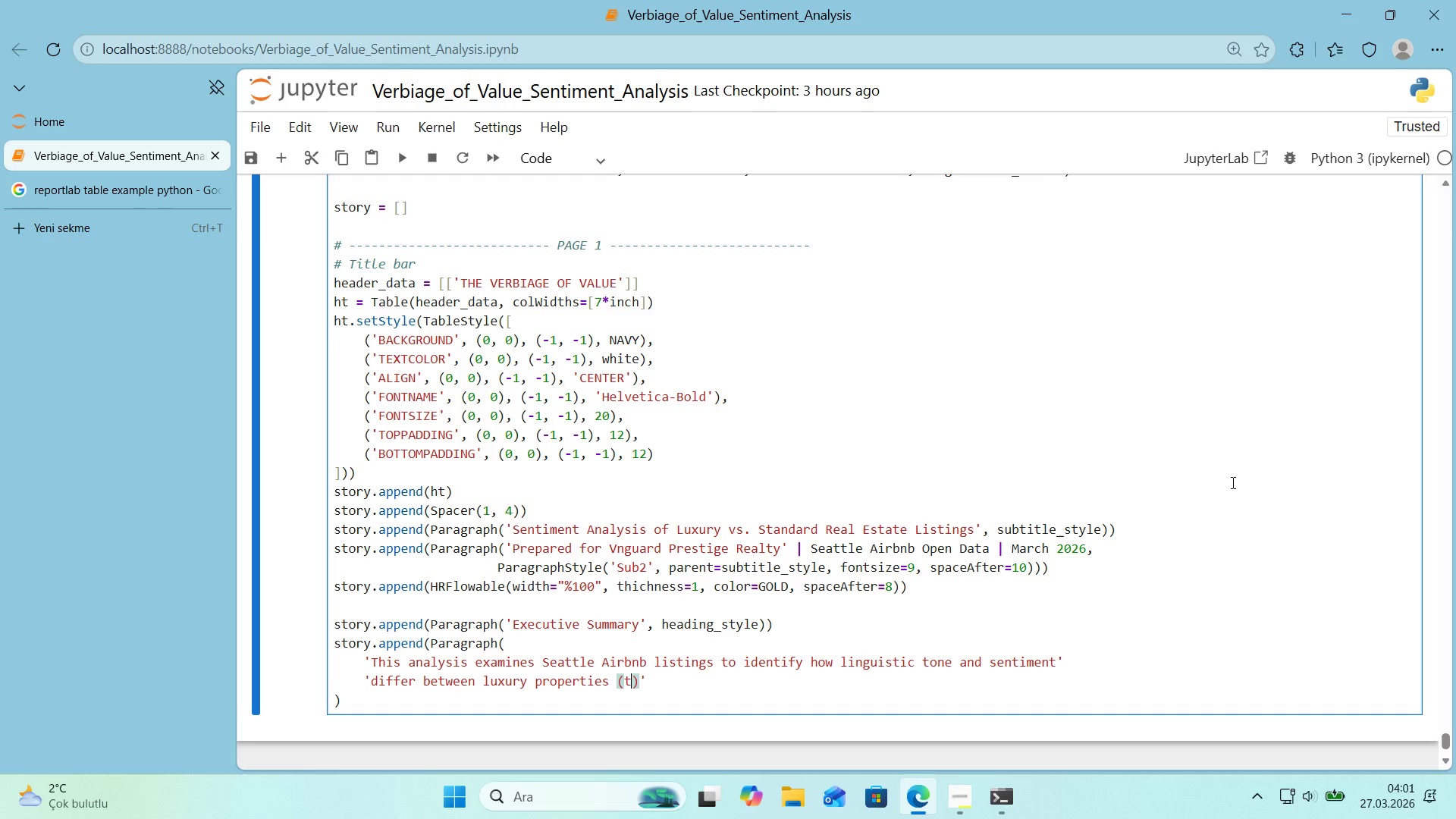 
type(top %10 by pr'ce)
 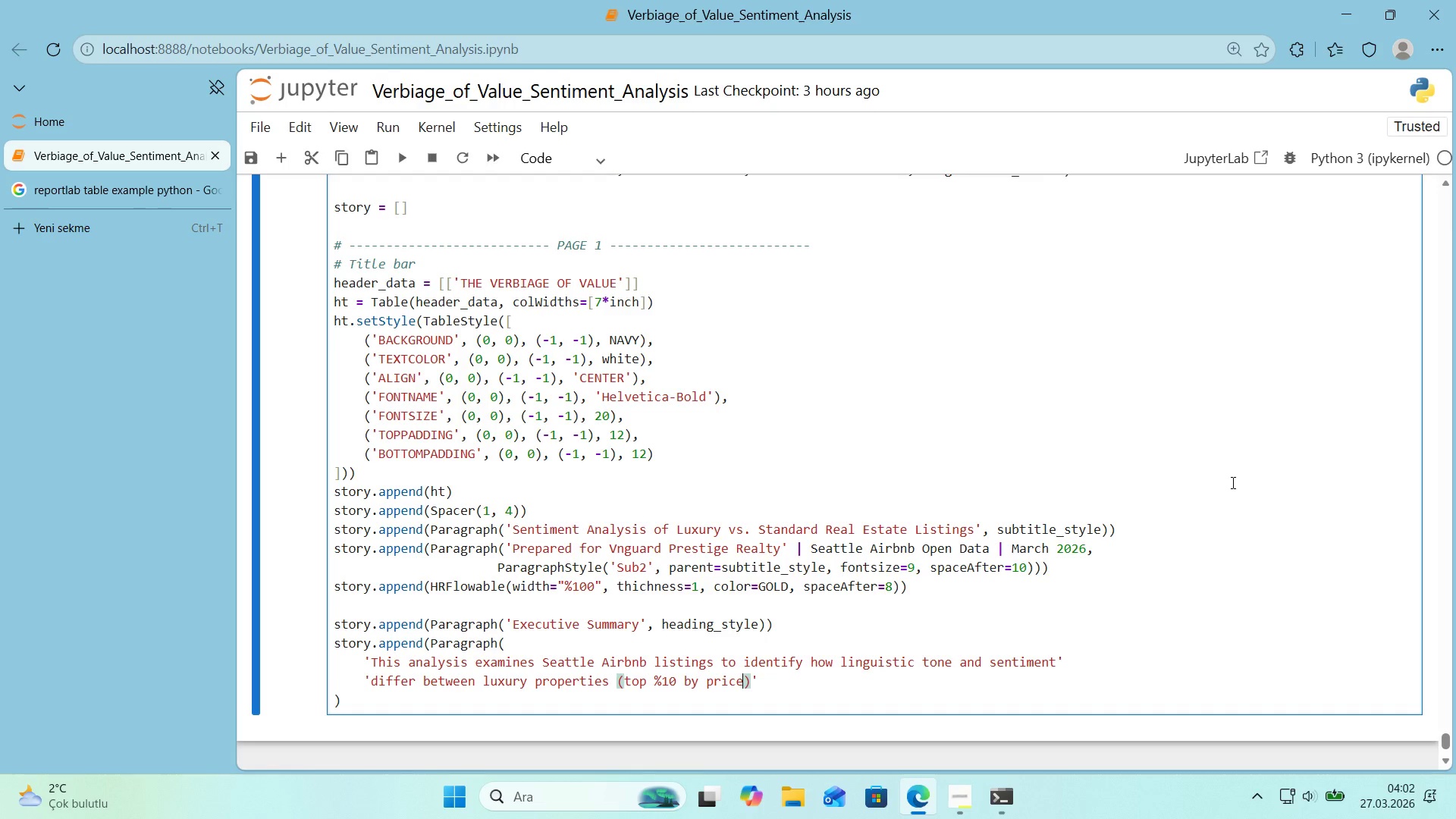 
key(ArrowRight)
 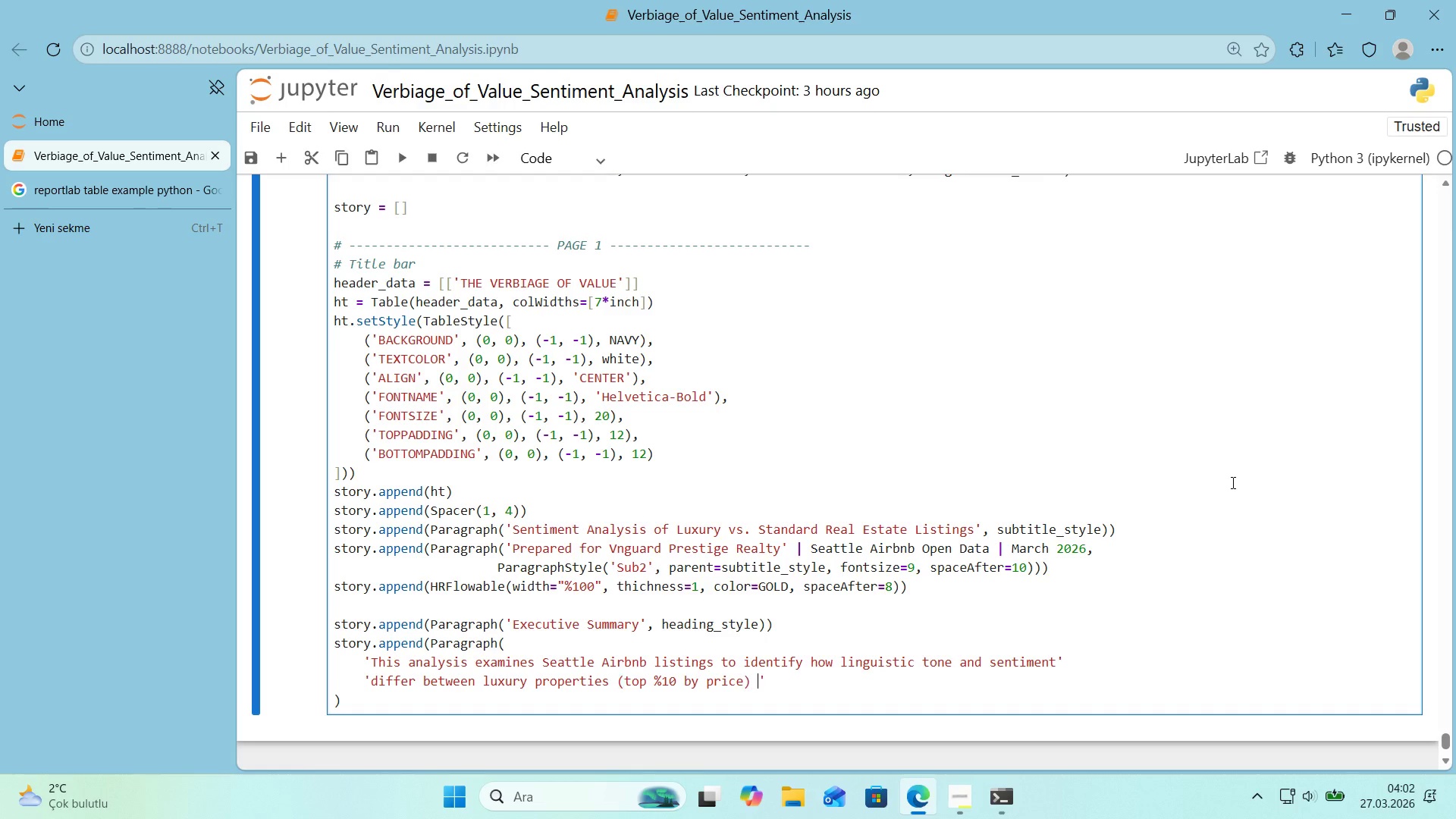 
type( and stand)
 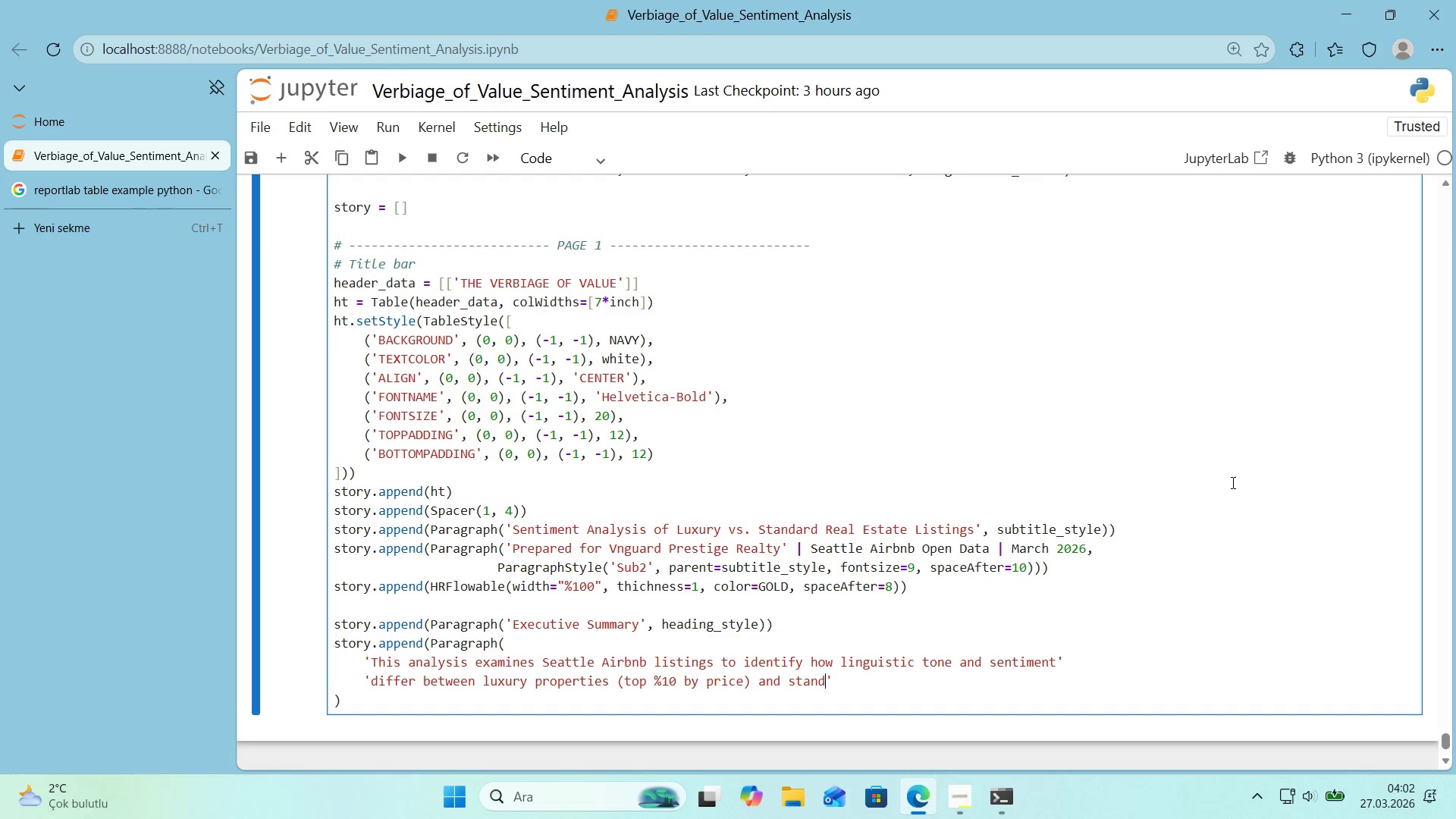 
type(ard l'st'ngs. Us'ng VADER and )
key(Backspace)
 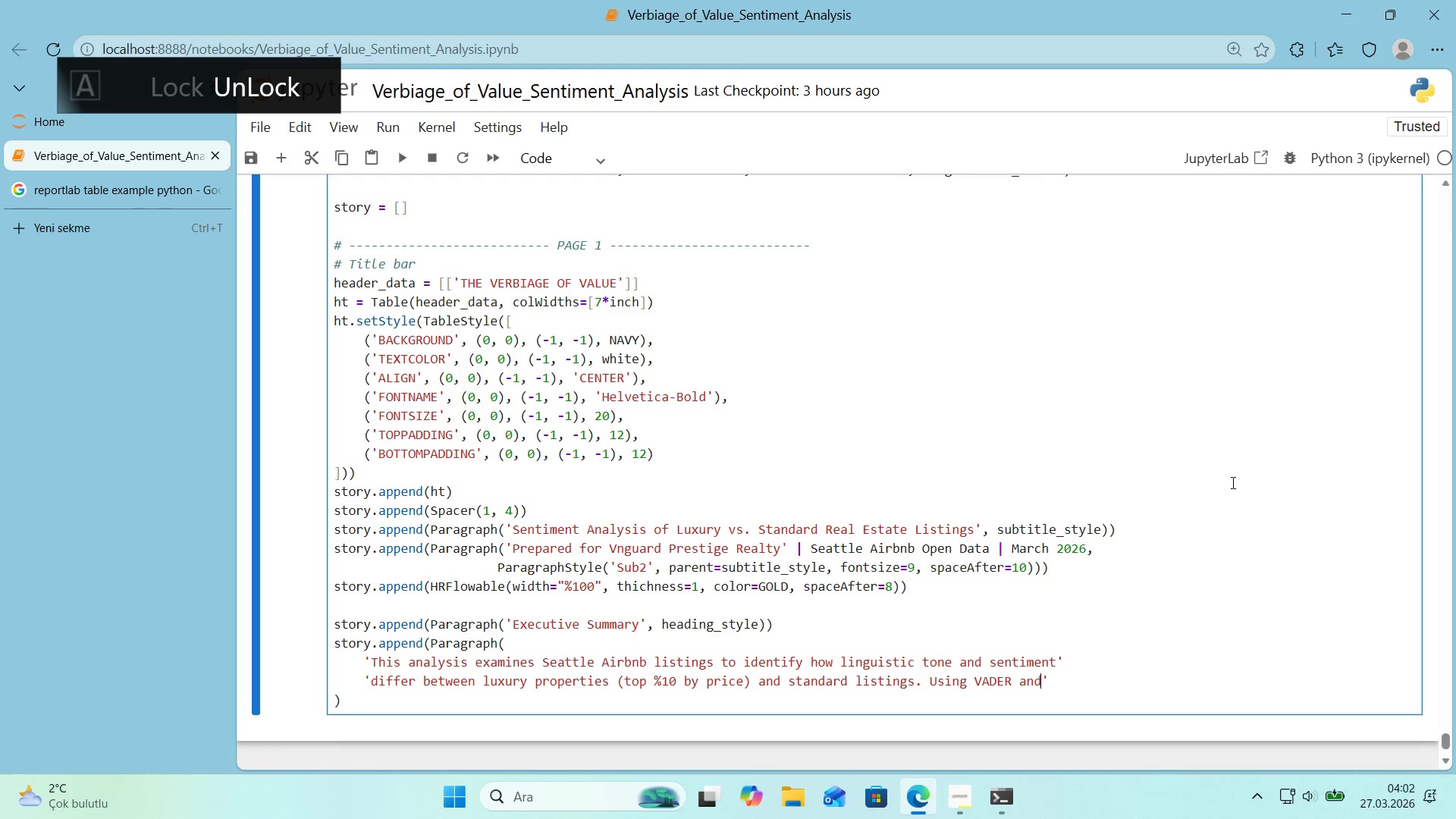 
key(ArrowRight)
 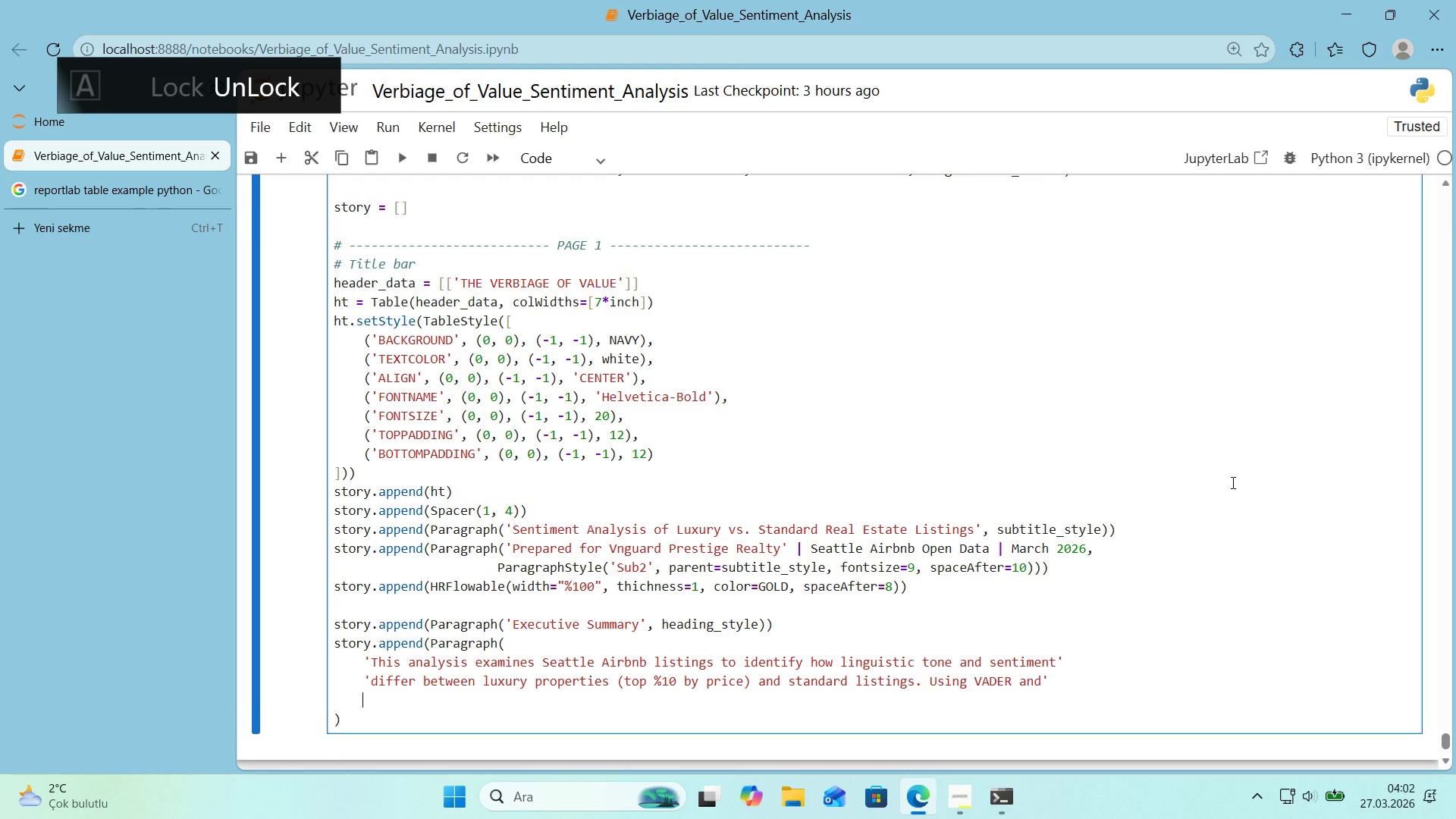 
key(Enter)
 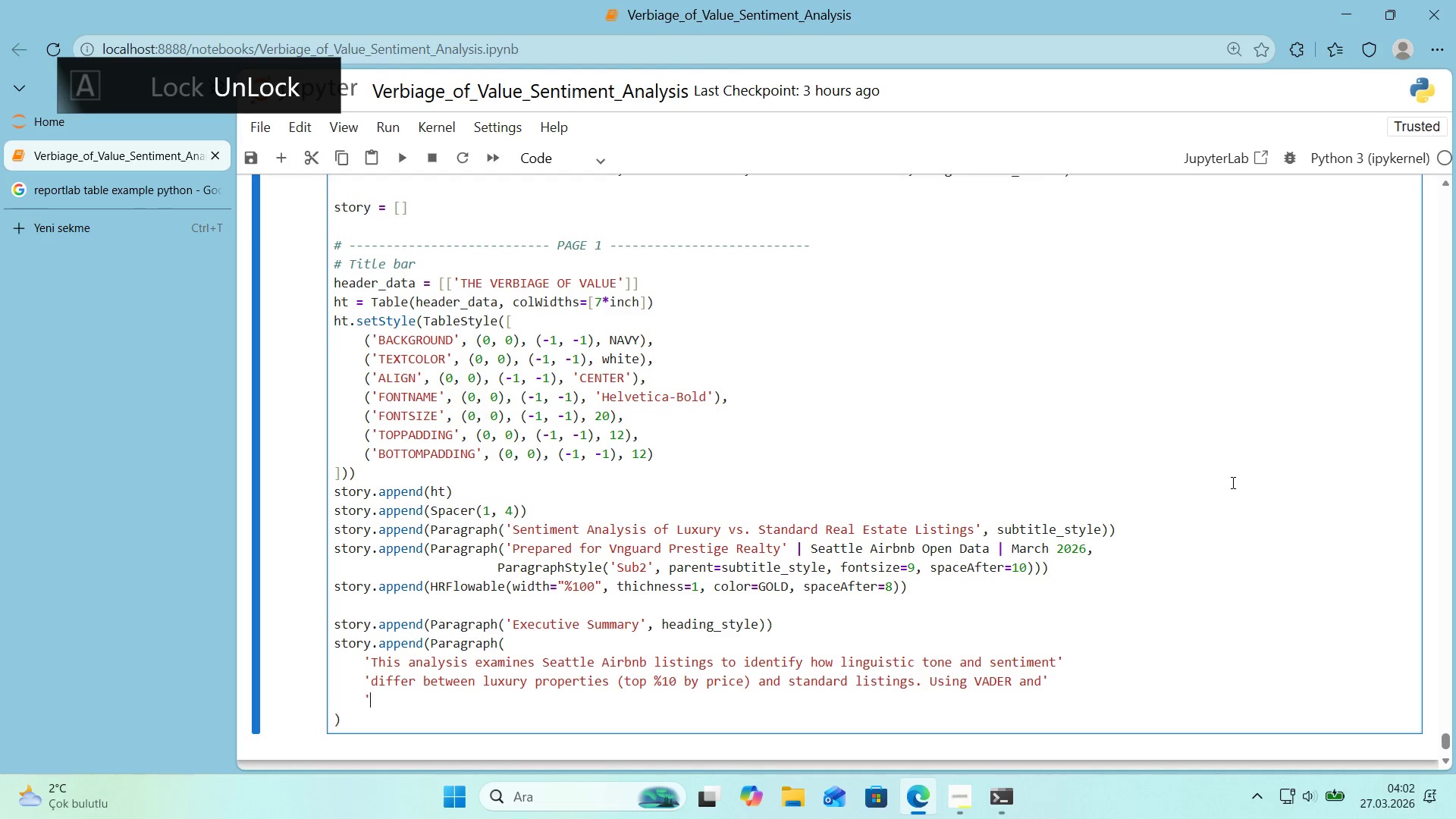 
type(@@)
 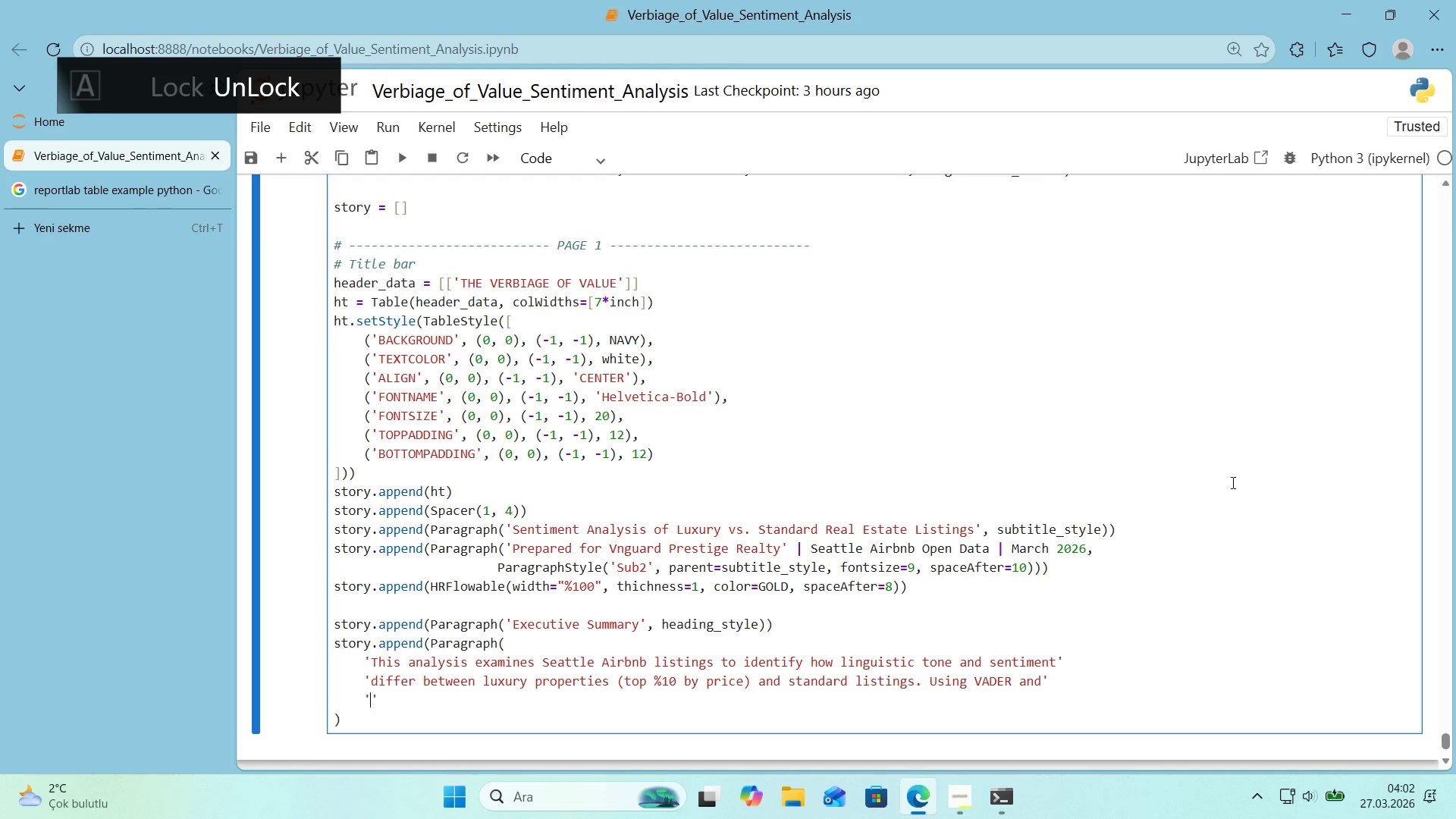 
key(ArrowLeft)
 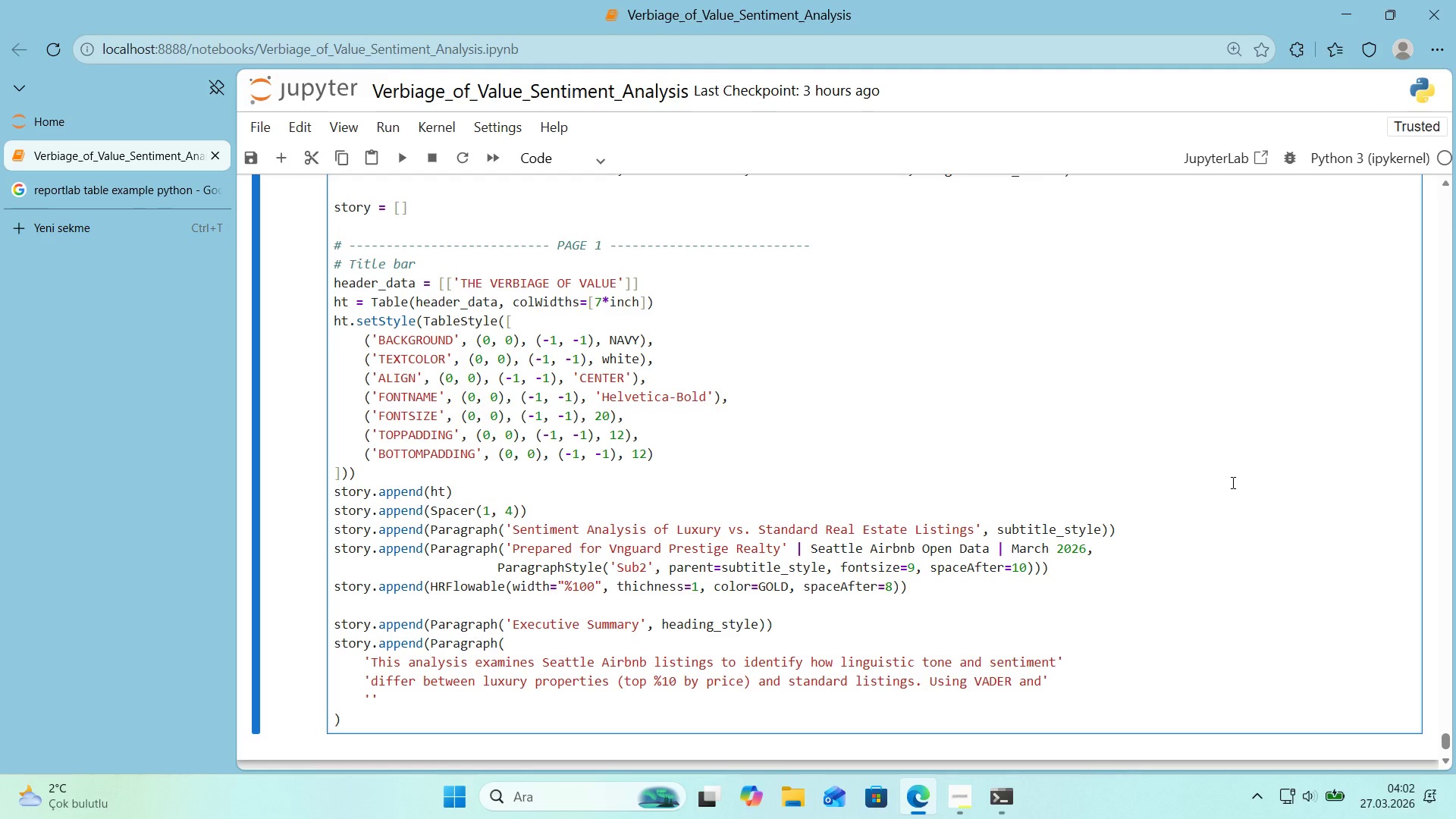 
type(TextBlob sent'ment analys's, n-gram l'ngu'st'c patterns, andst)
key(Backspace)
key(Backspace)
type( stat'c)
key(Backspace)
 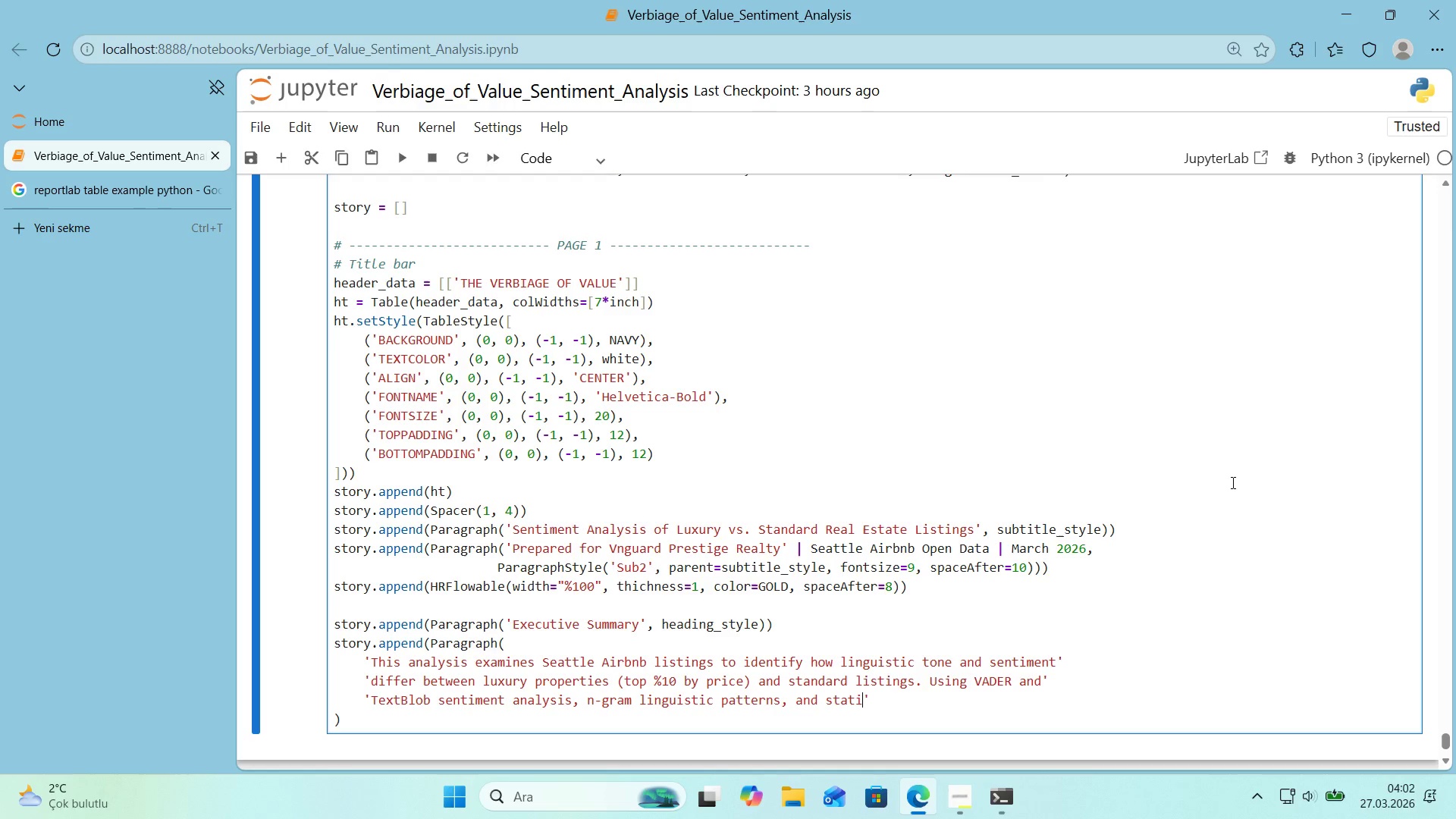 
type(st'cal val'dat'on )
key(Backspace)
type(, we found)
 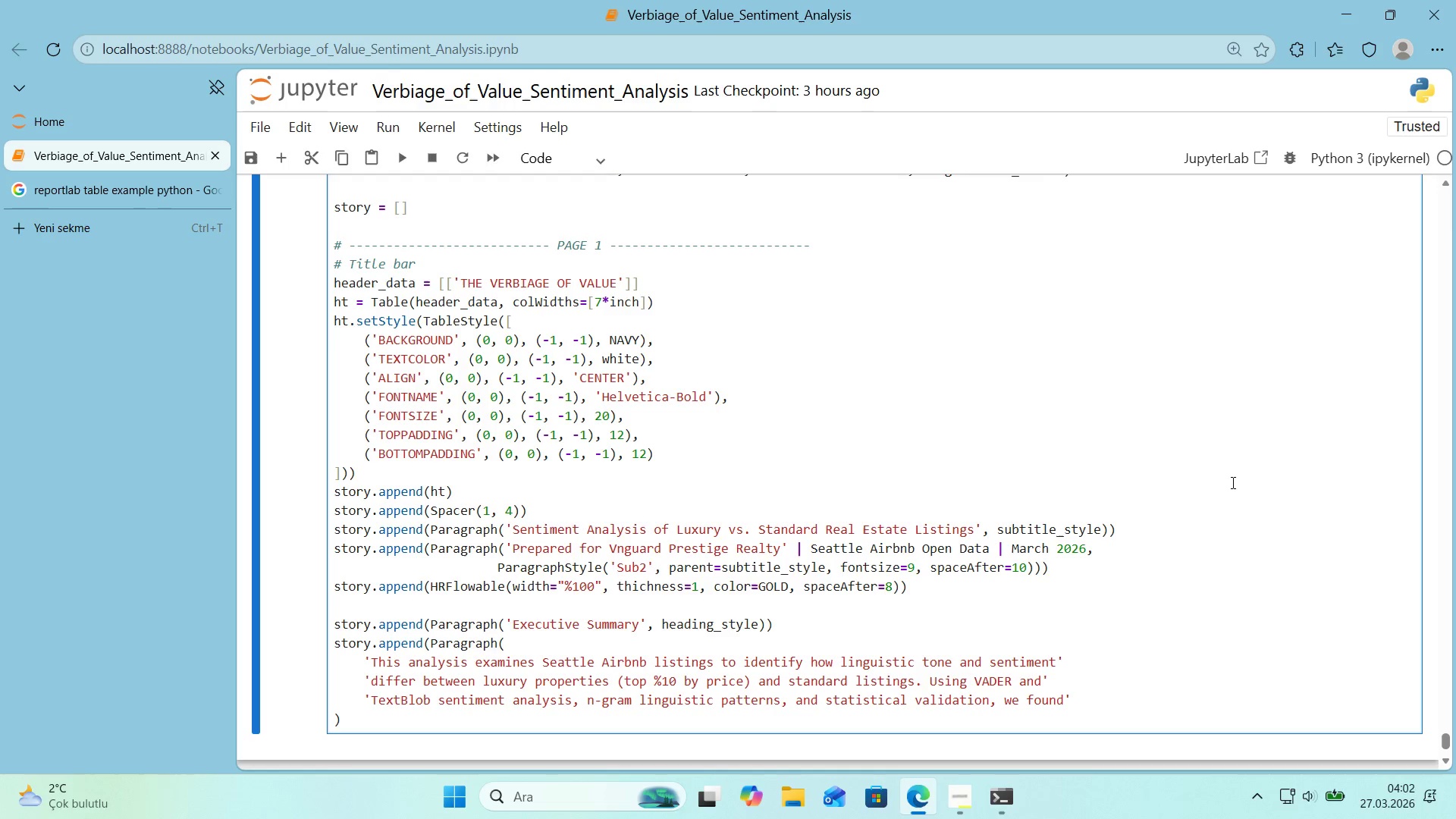 
key(ArrowRight)
 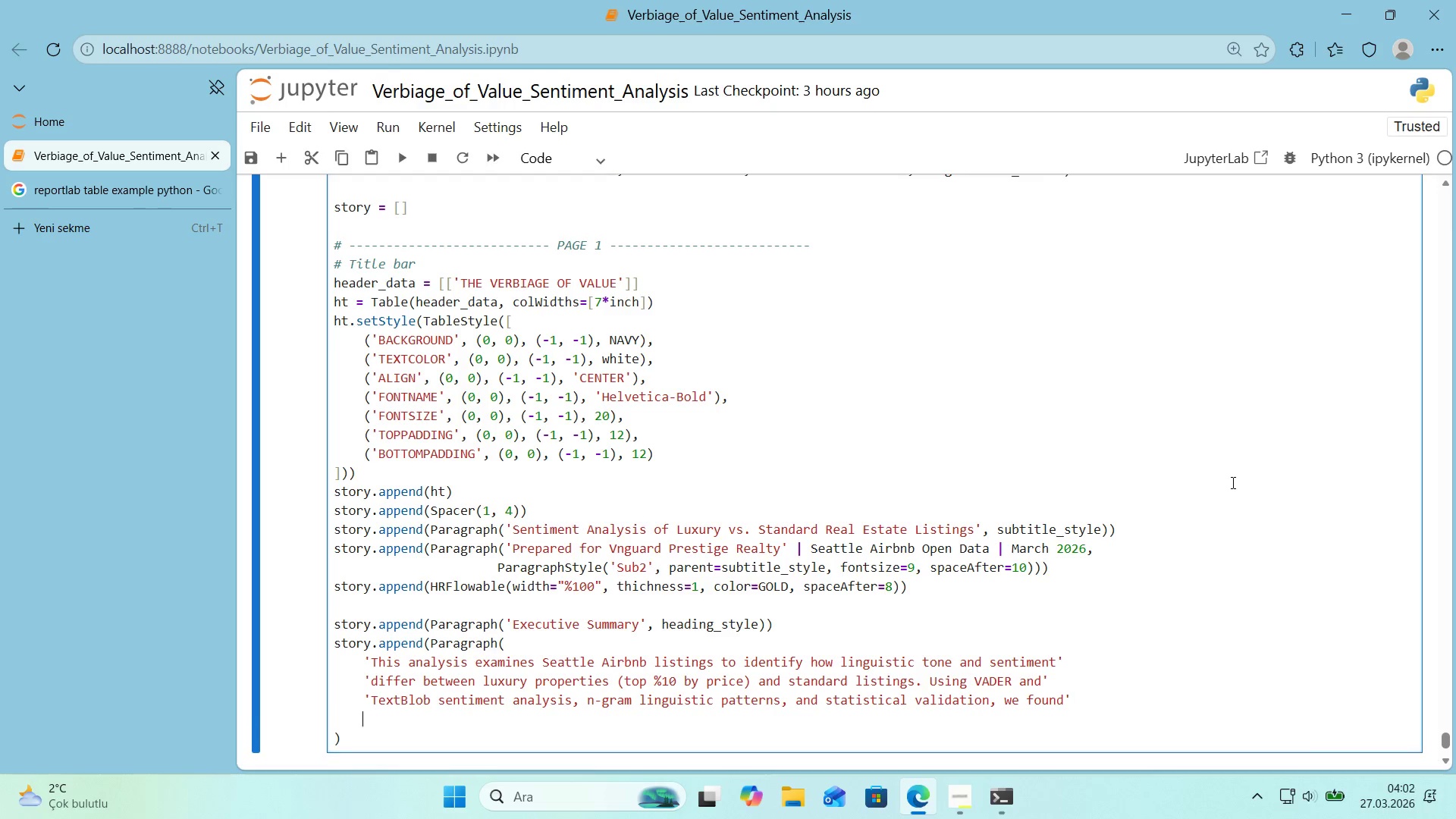 
key(Enter)
 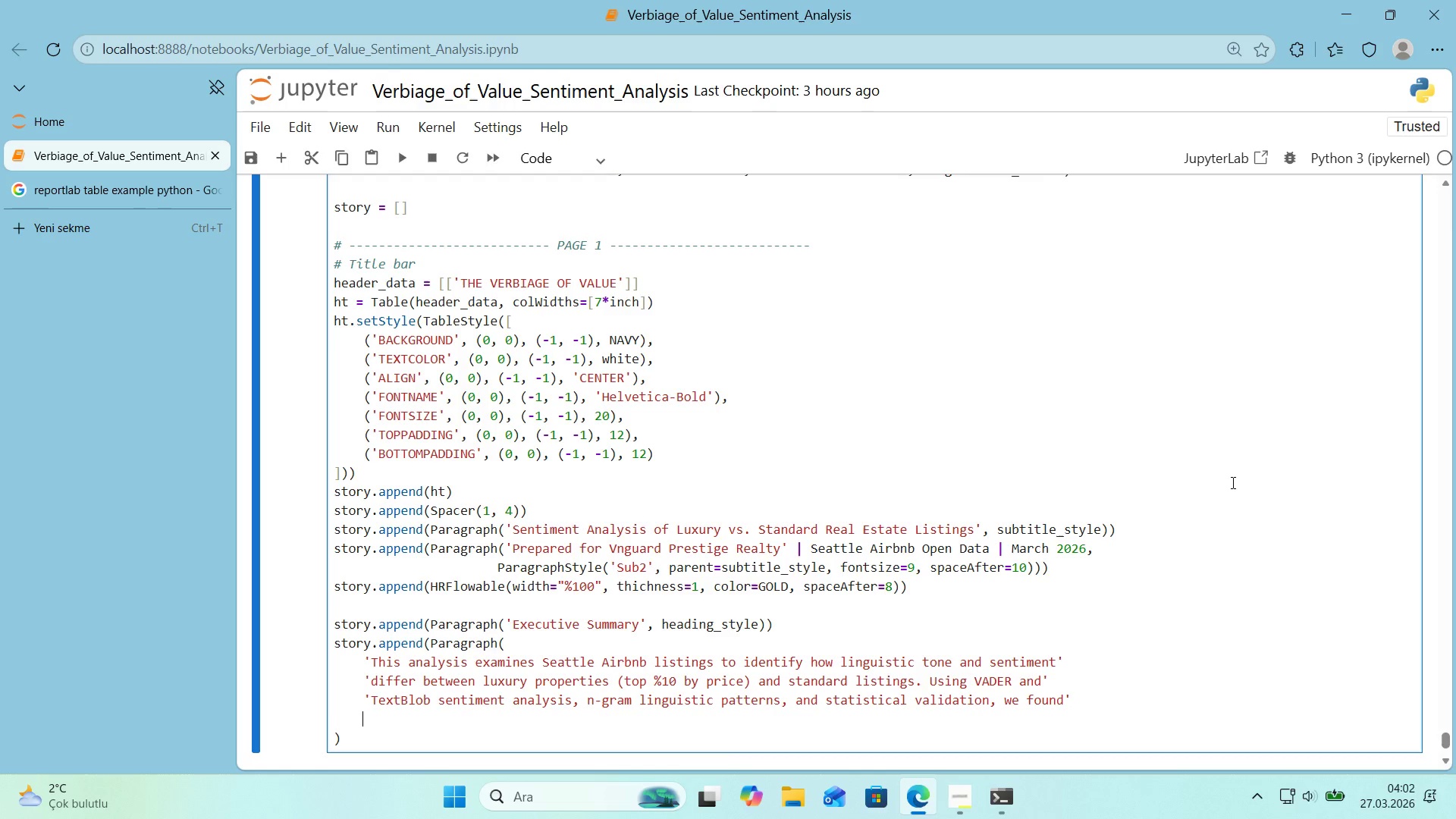 
type(@@)
 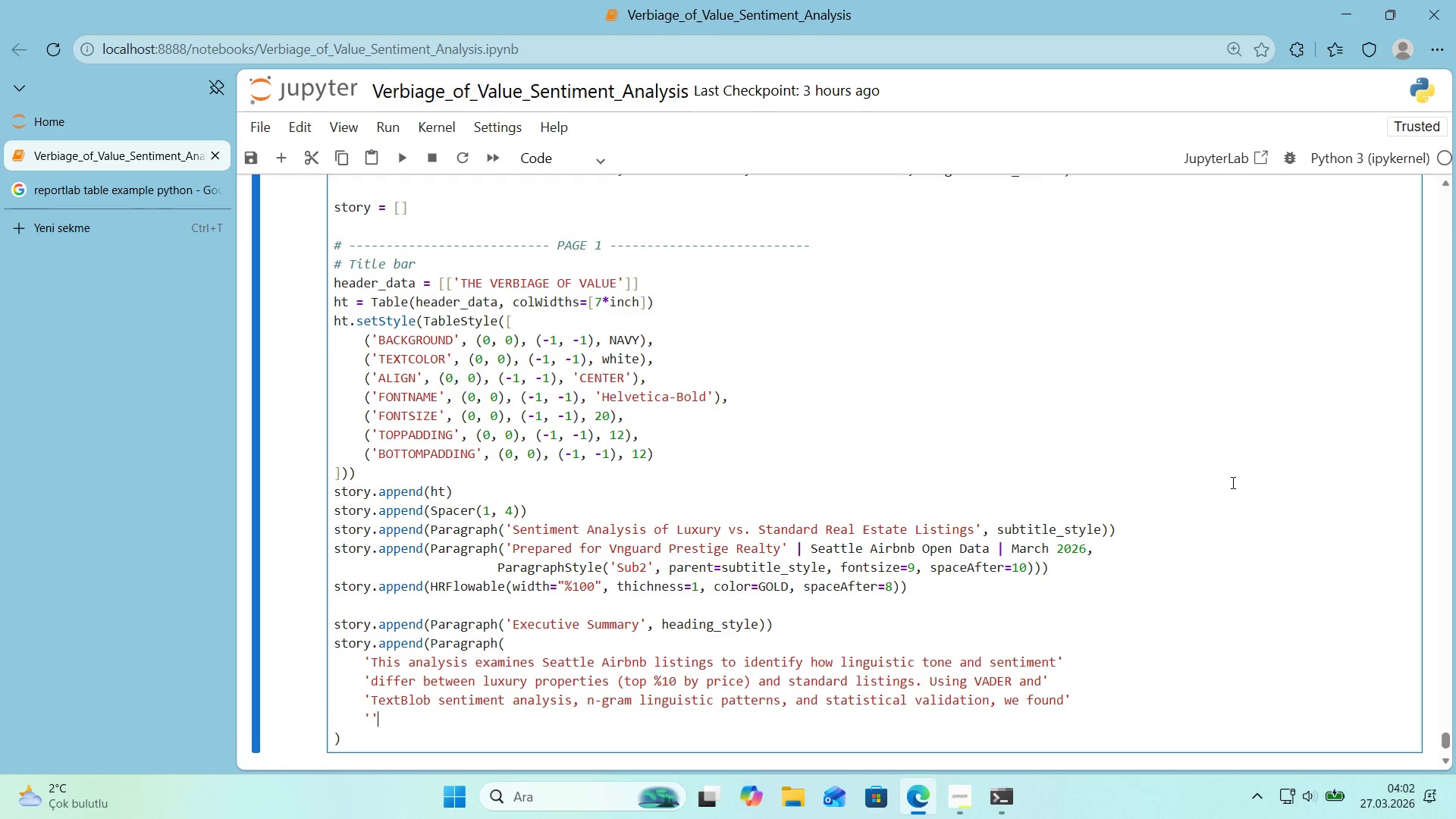 
key(ArrowLeft)
 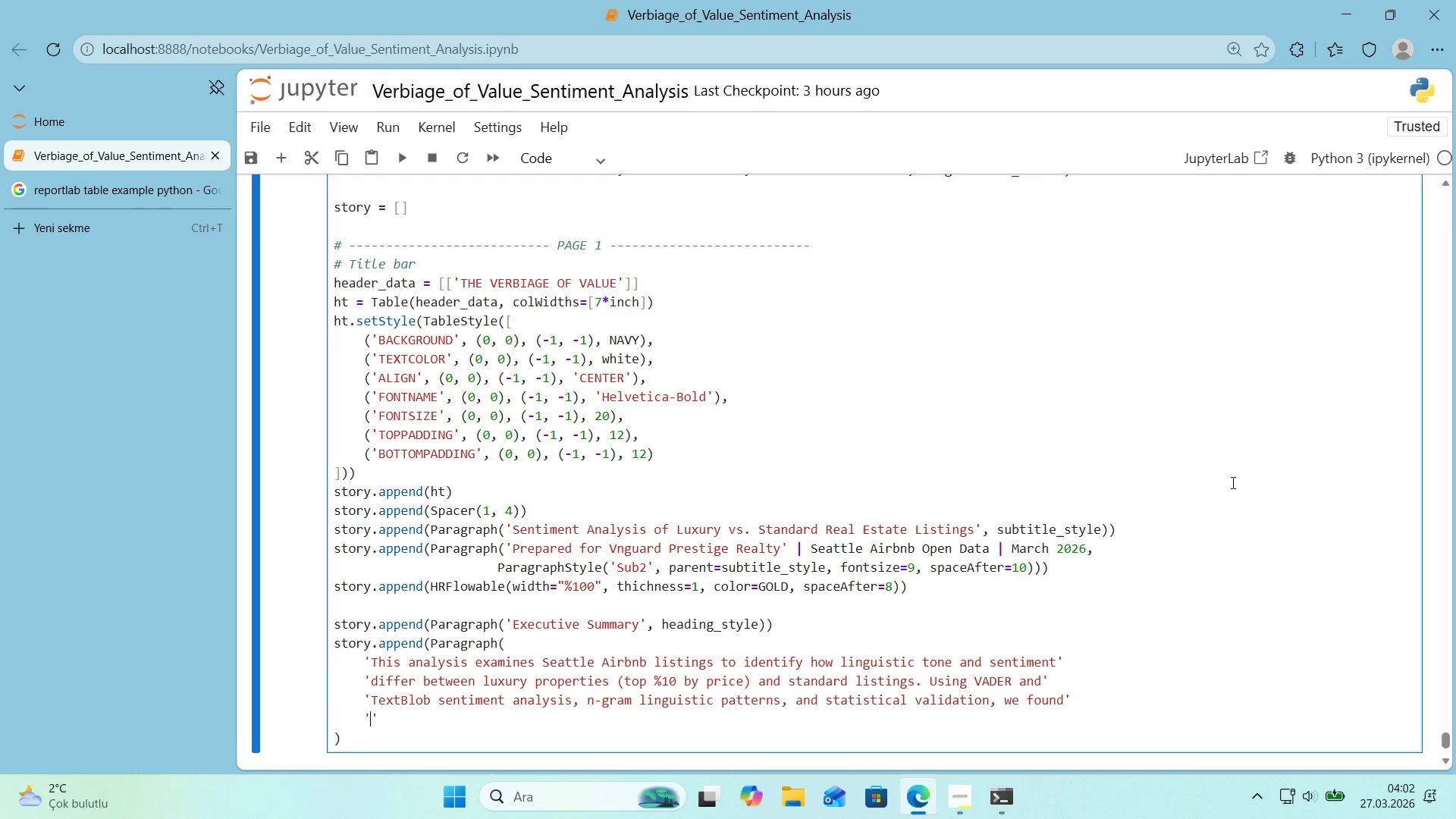 
type(that h'le ov)
key(Backspace)
key(Backspace)
key(Backspace)
key(Backspace)
key(Backspace)
key(Backspace)
key(Backspace)
type(wh'le overall sent'ment 's nearly 'dent'cal across segment )
key(Backspace)
type(s, luxury l'st'ngs ach'eve the'r )
 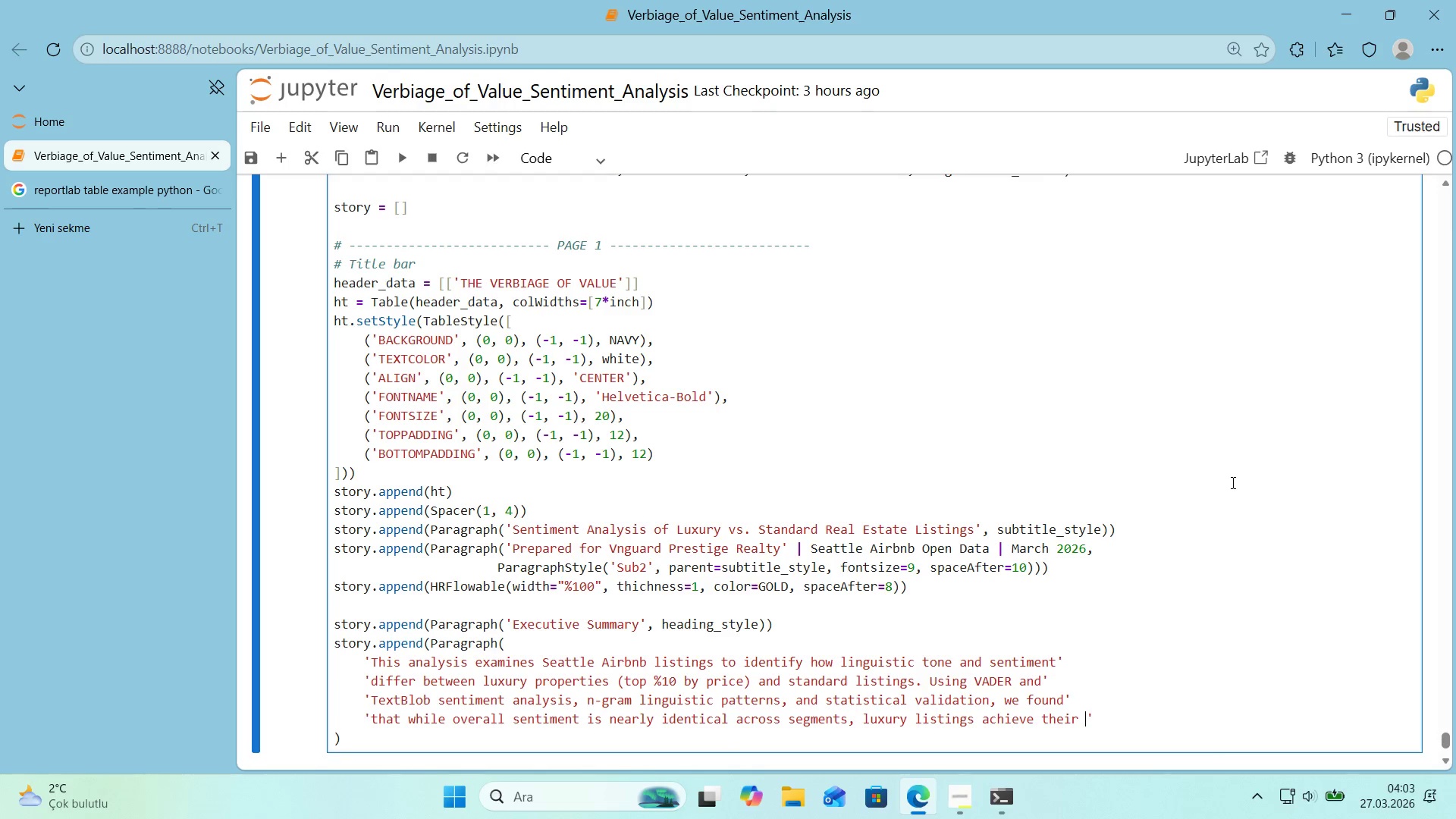 
key(ArrowUp)
 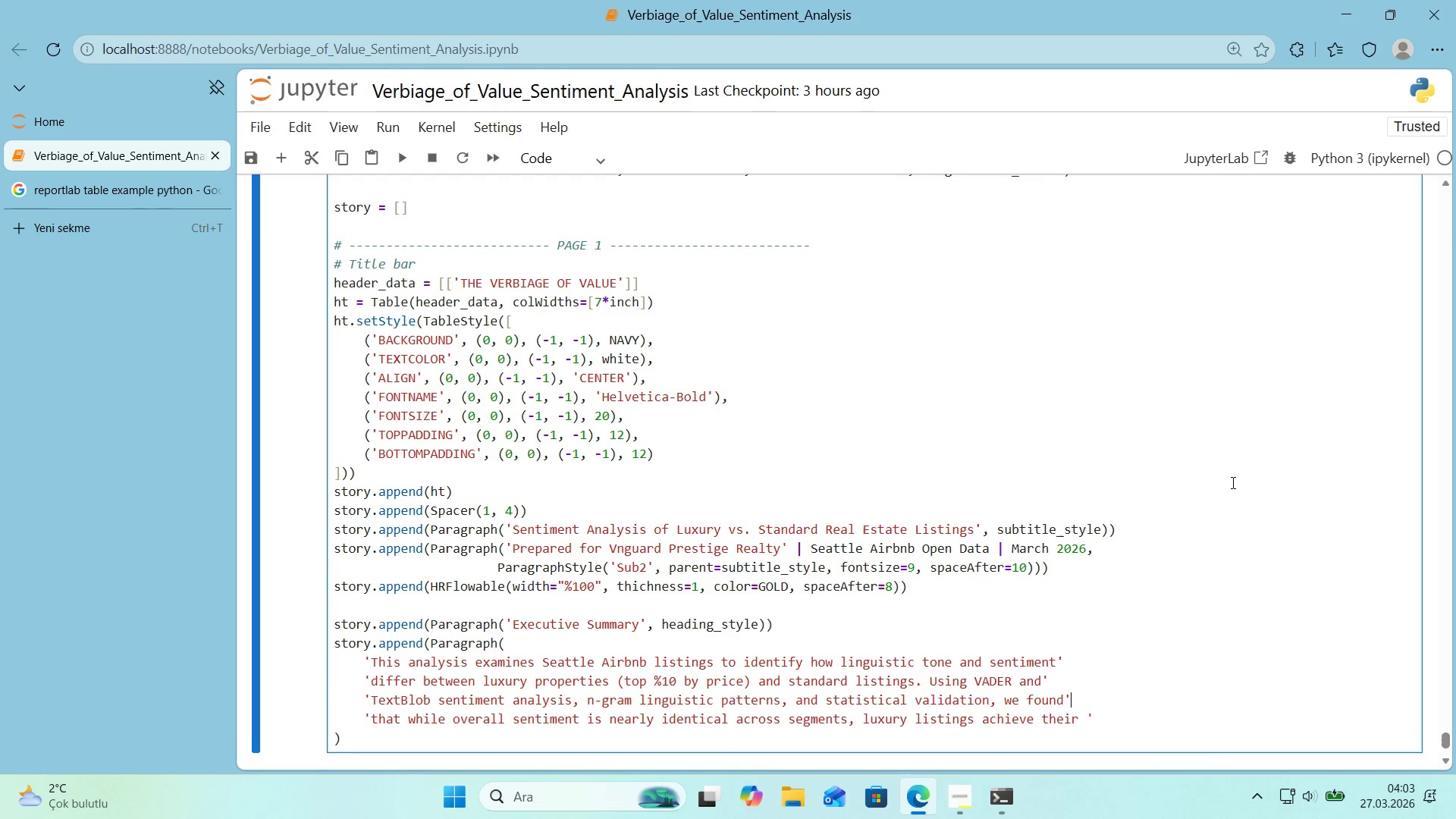 
key(ArrowLeft)
 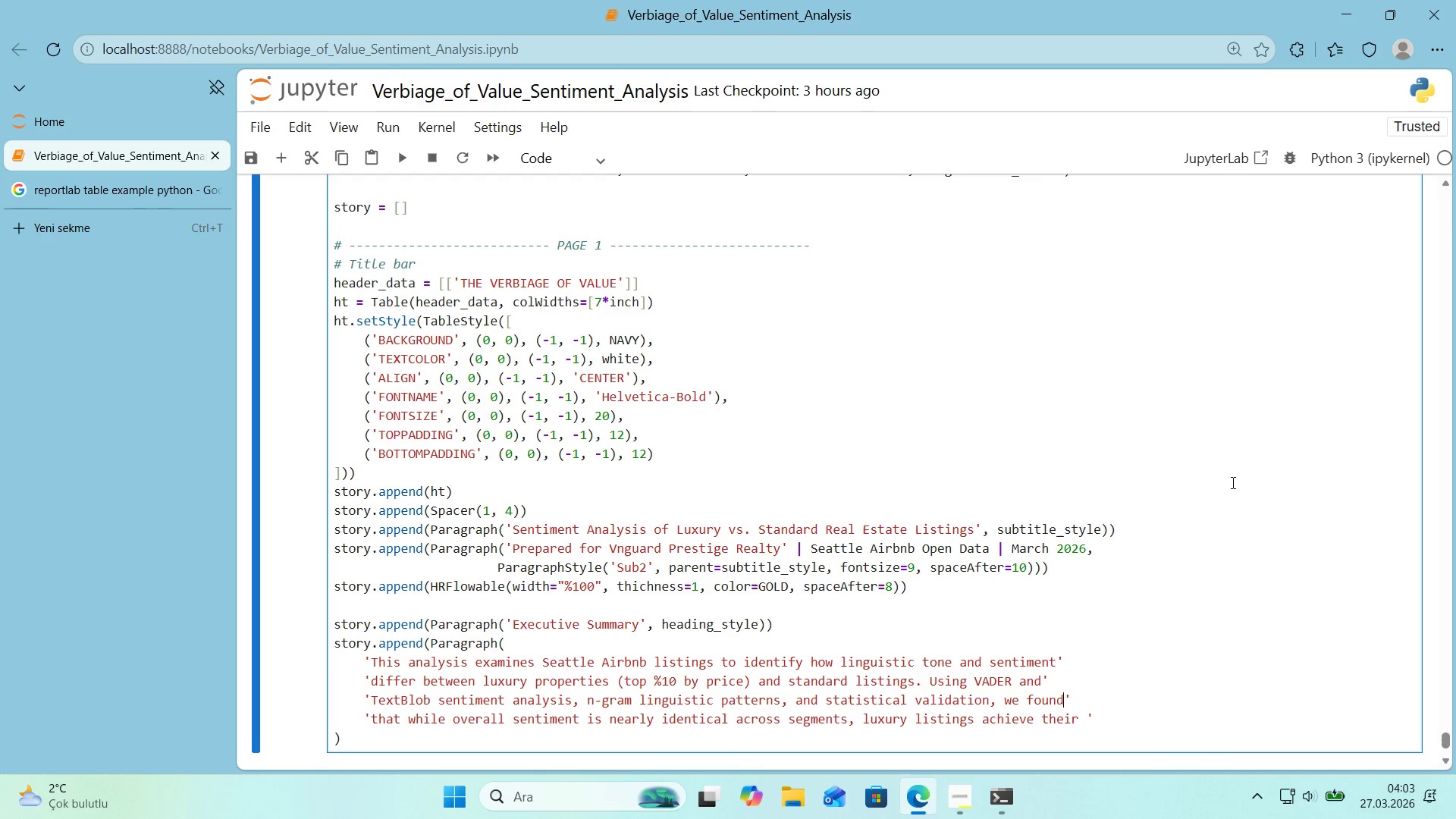 
key(ArrowLeft)
 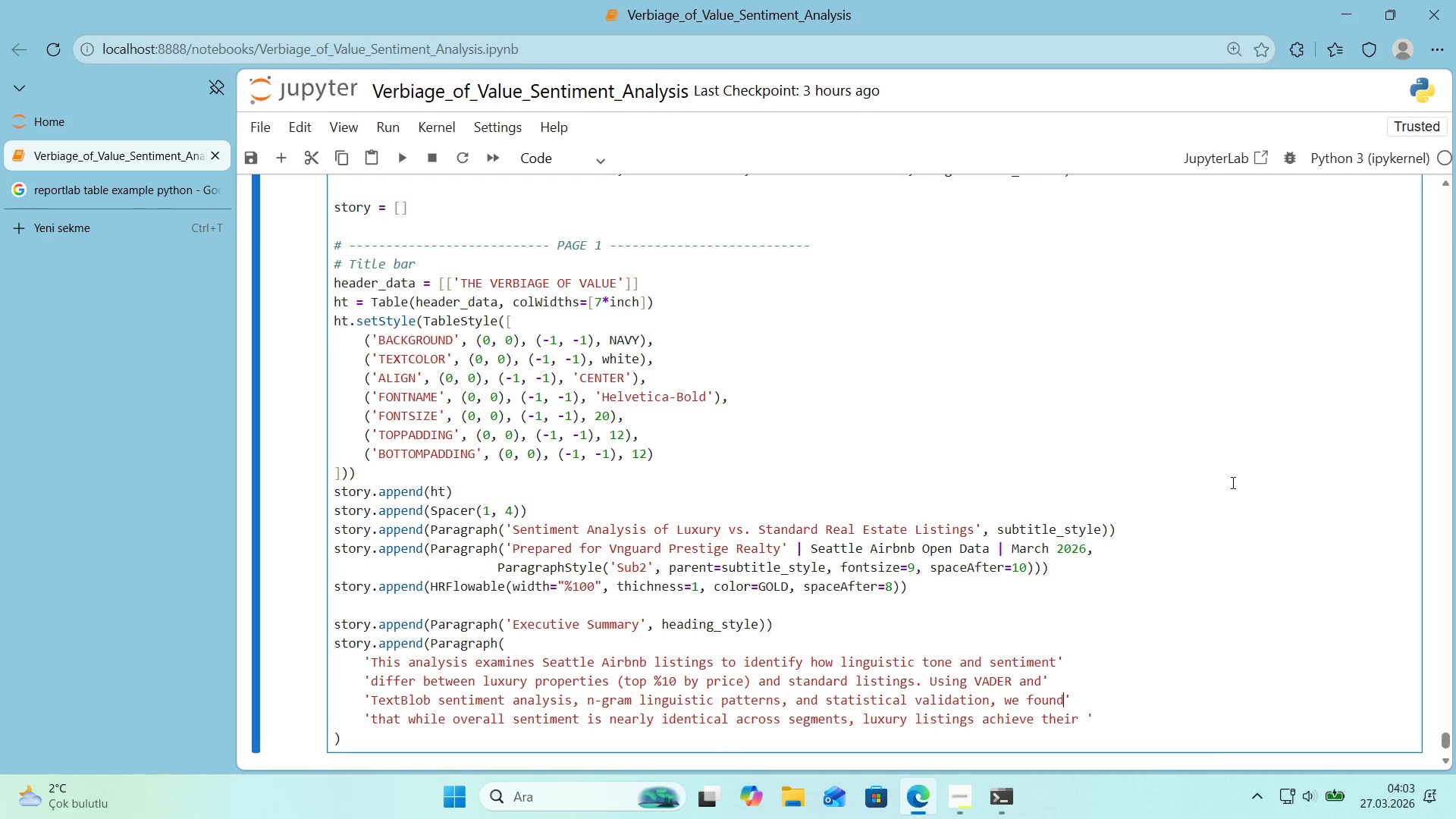 
key(ArrowRight)
 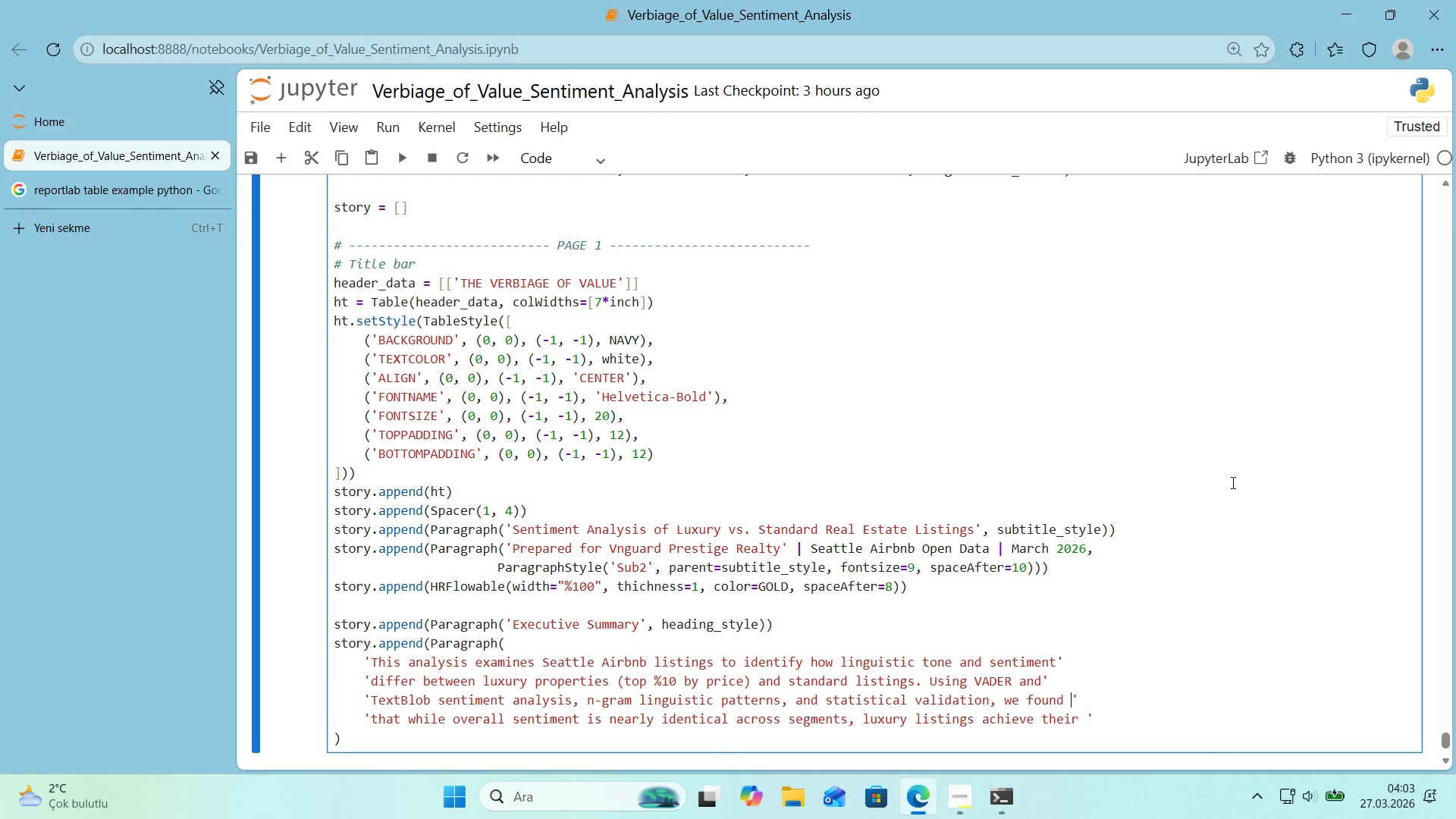 
key(Space)
 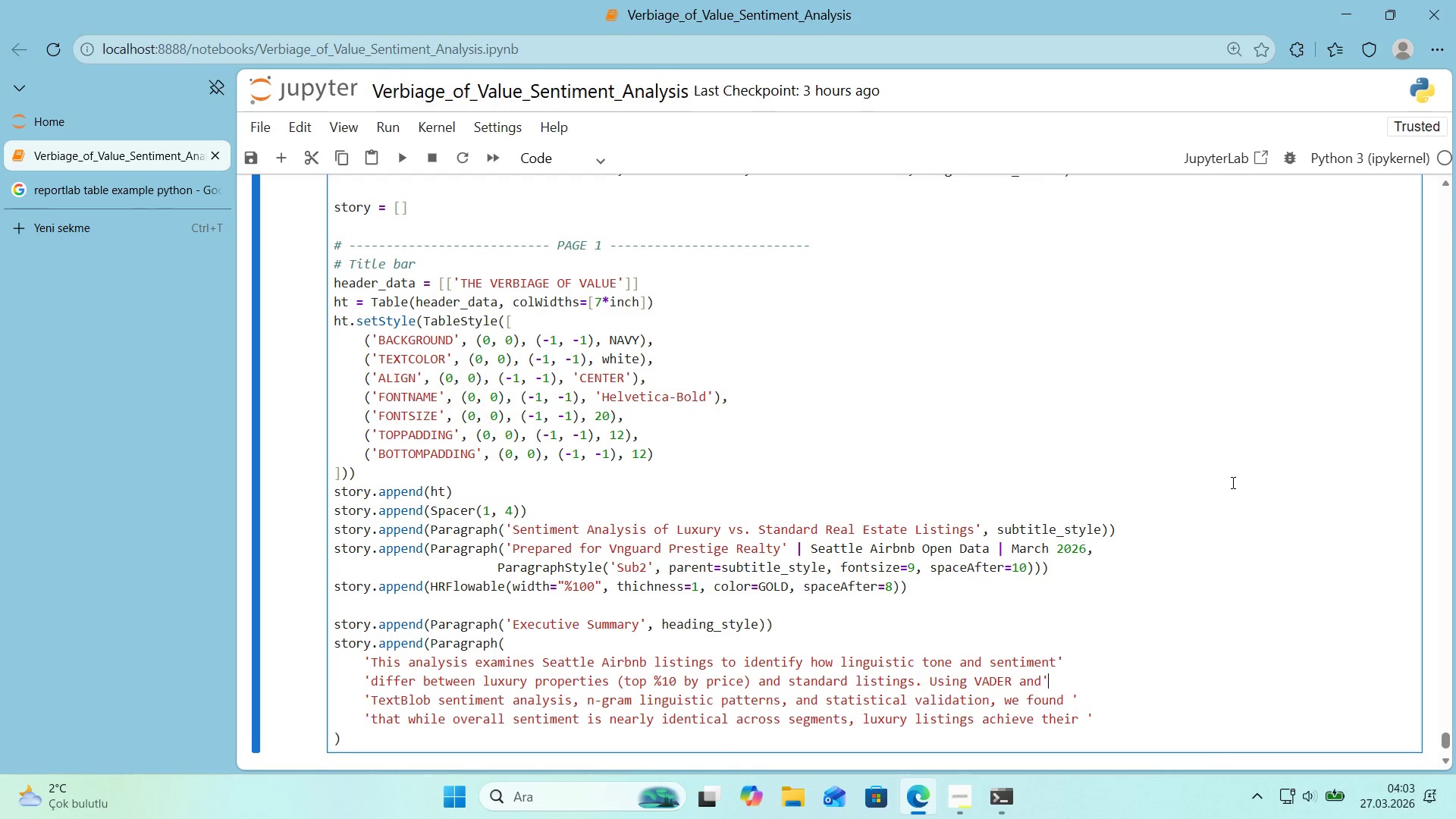 
key(ArrowUp)
 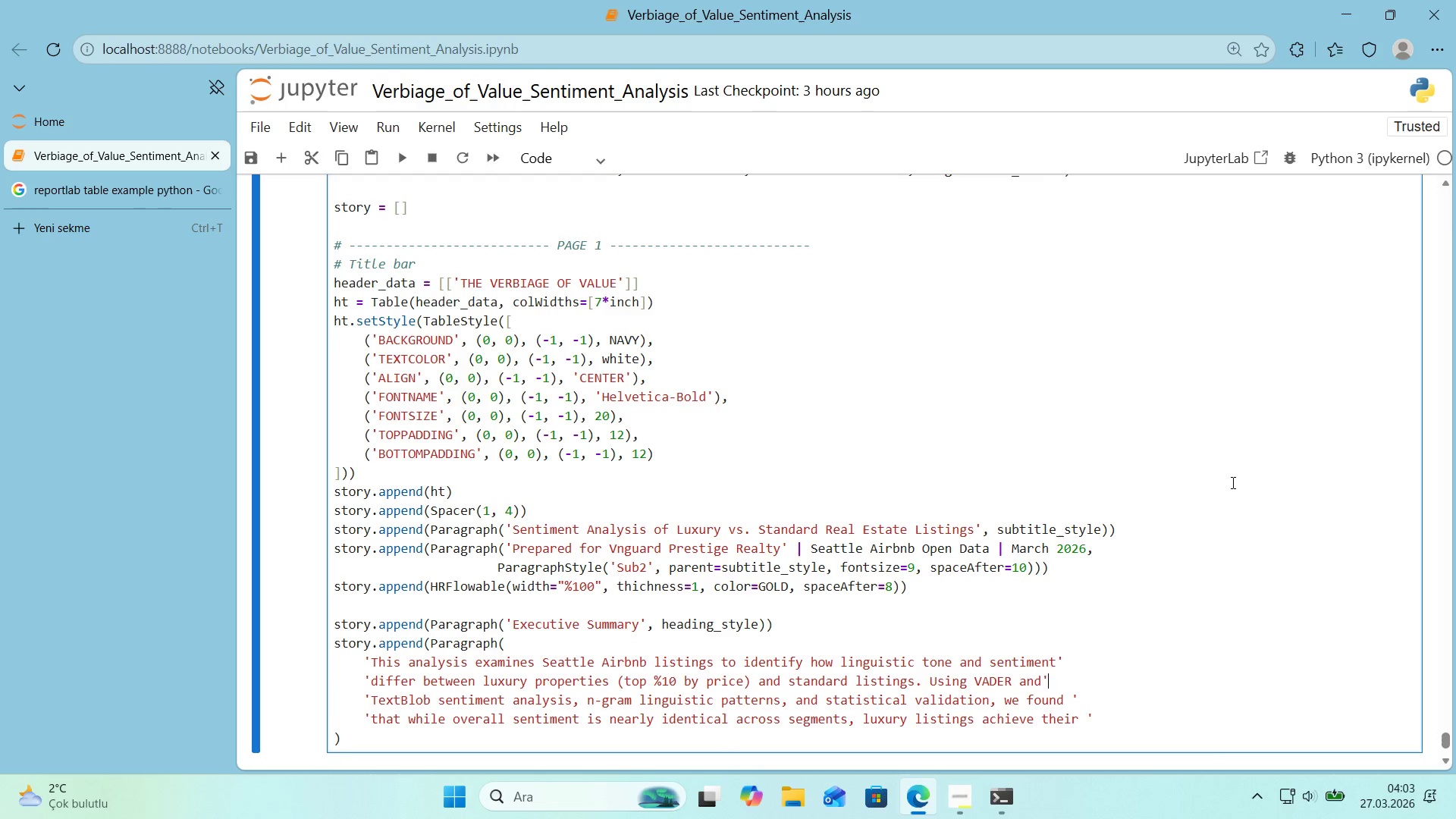 
key(ArrowLeft)
 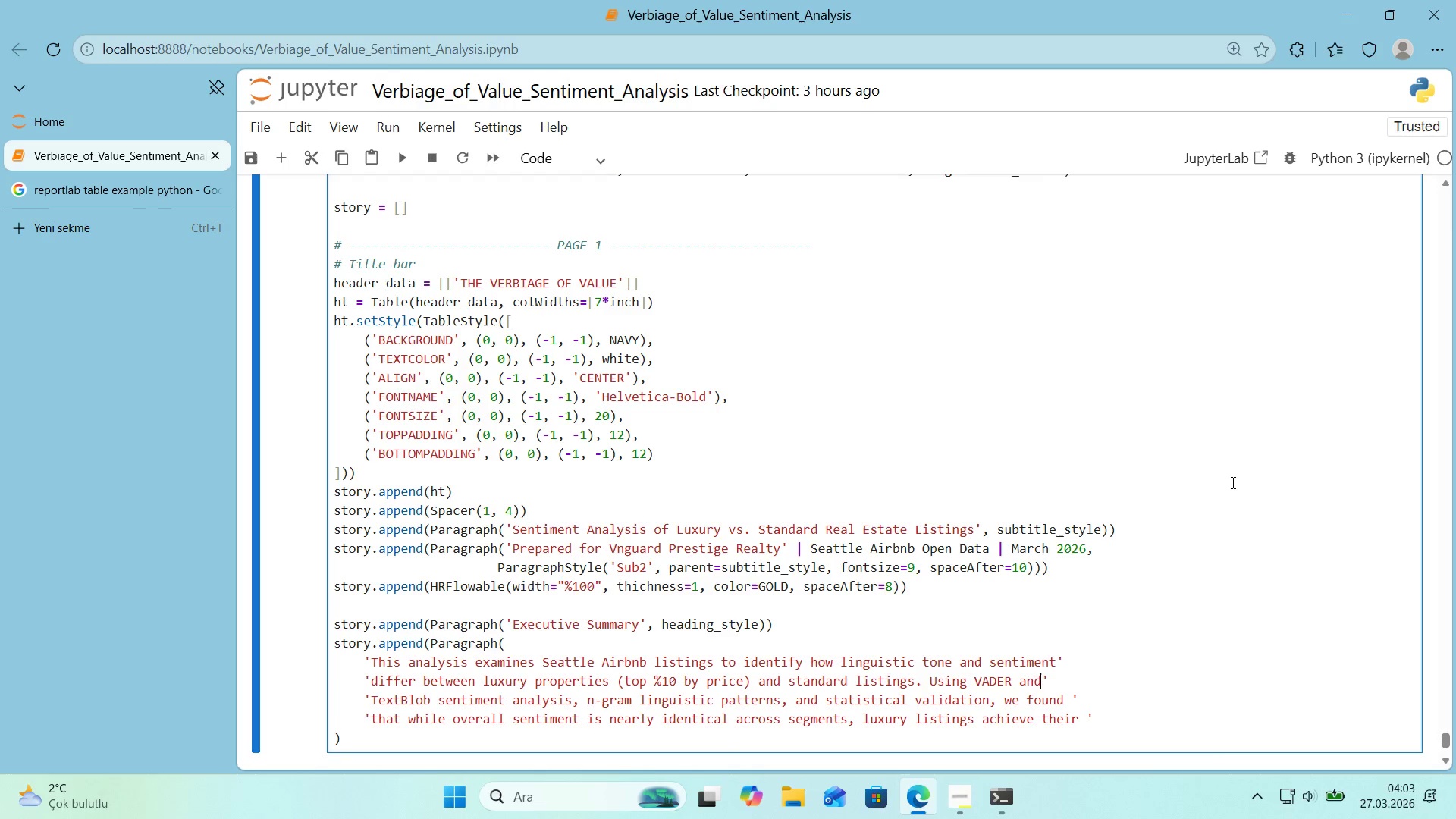 
key(ArrowLeft)
 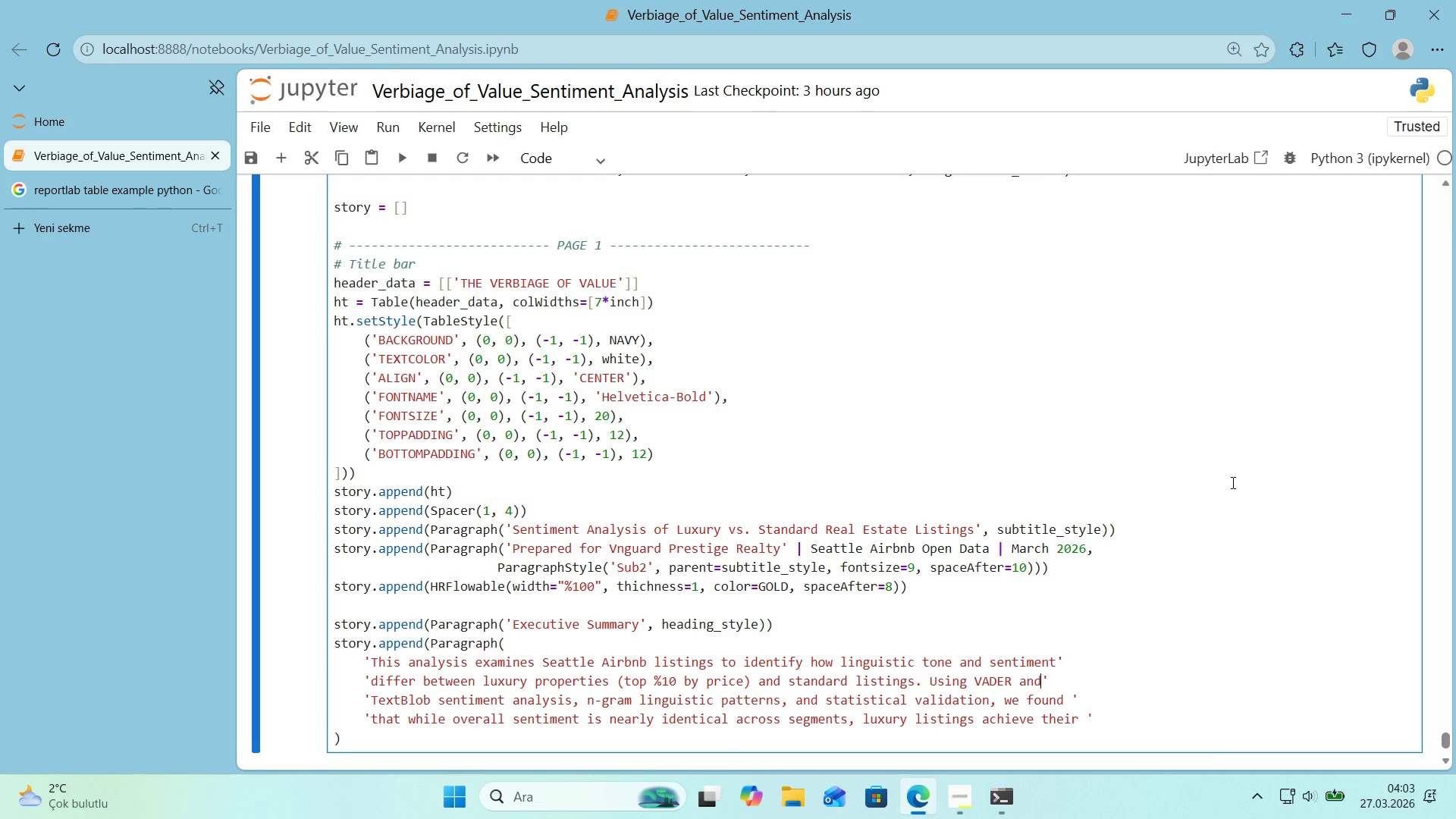 
key(ArrowRight)
 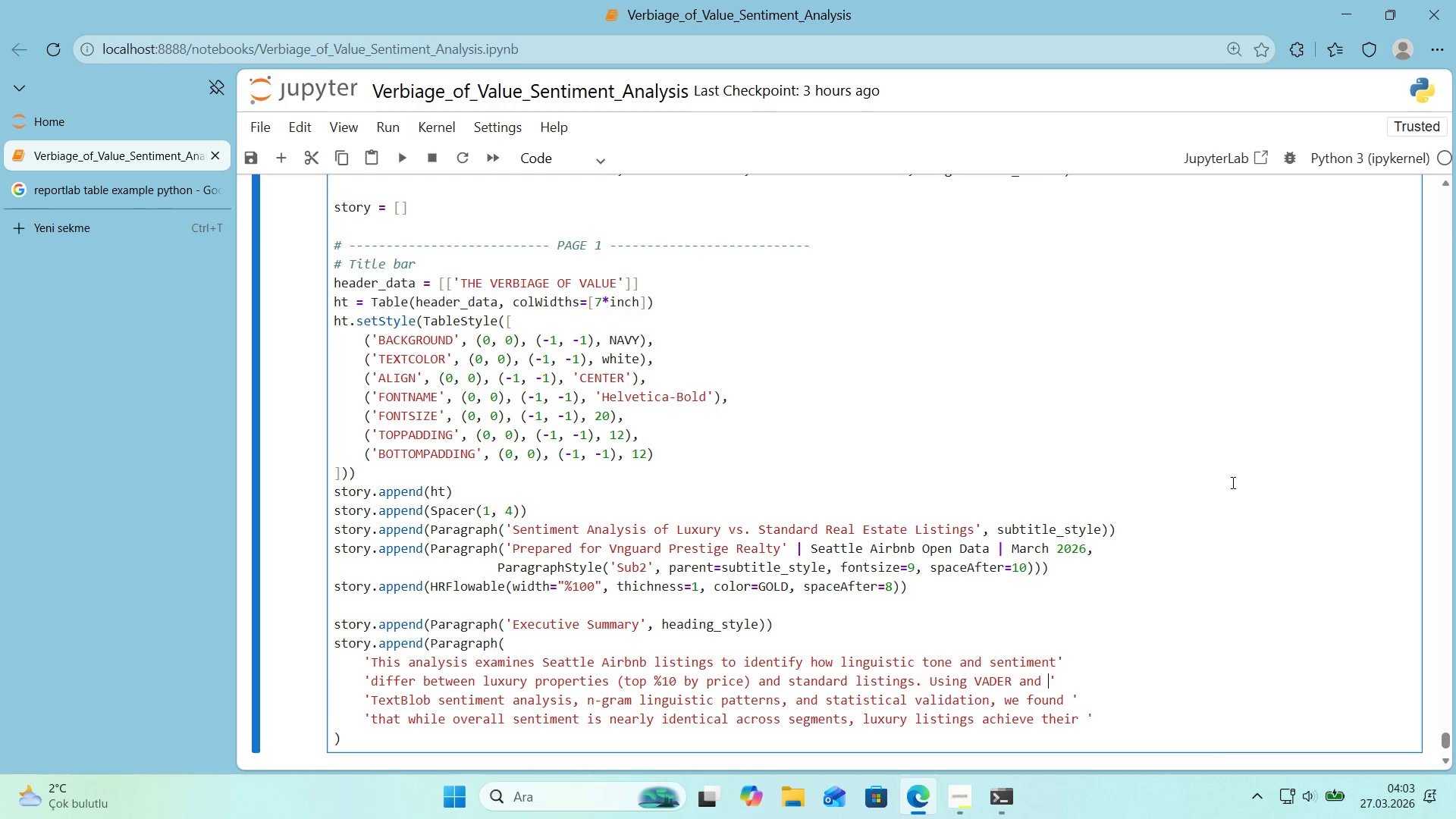 
key(Space)
 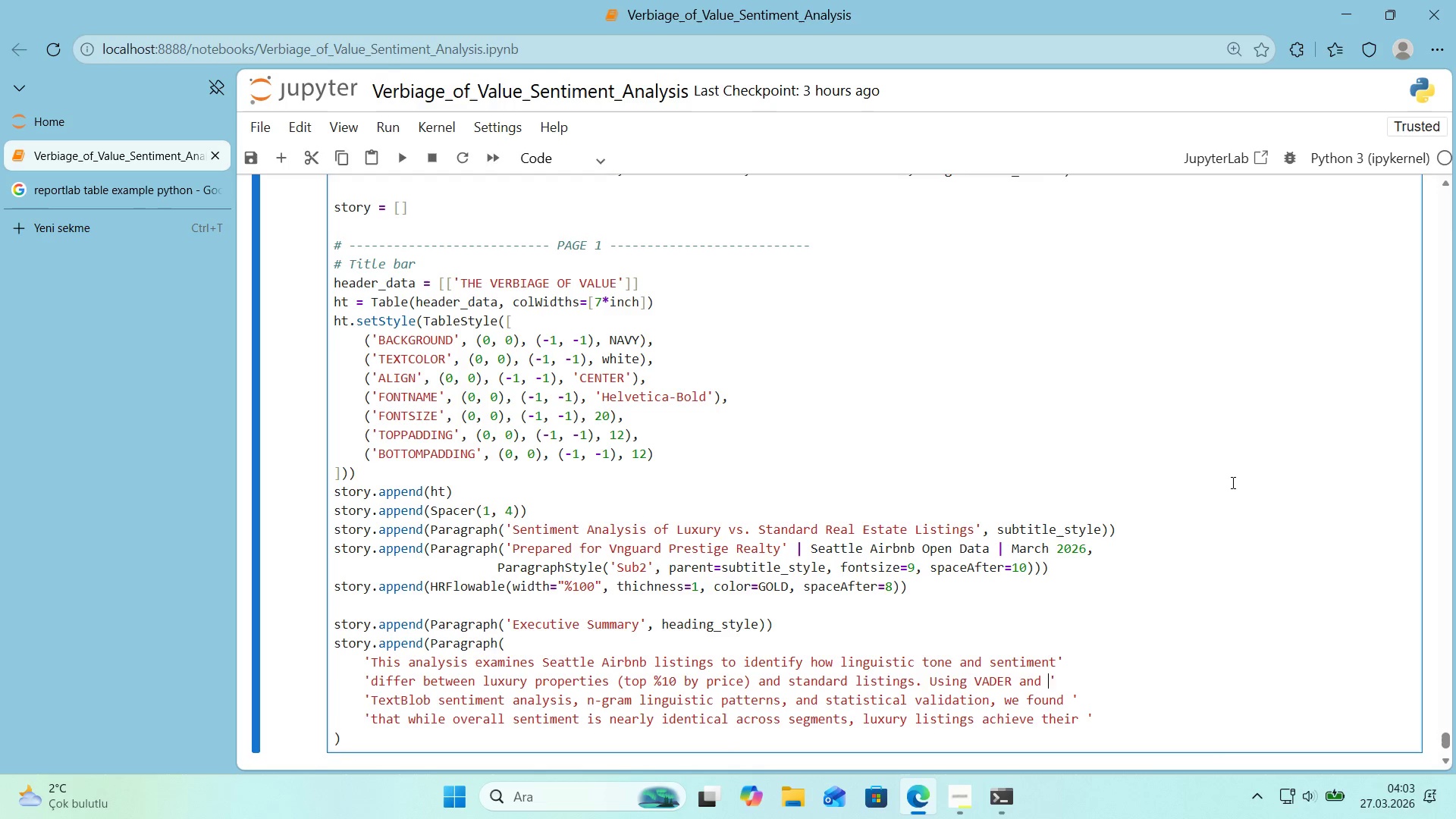 
key(ArrowUp)
 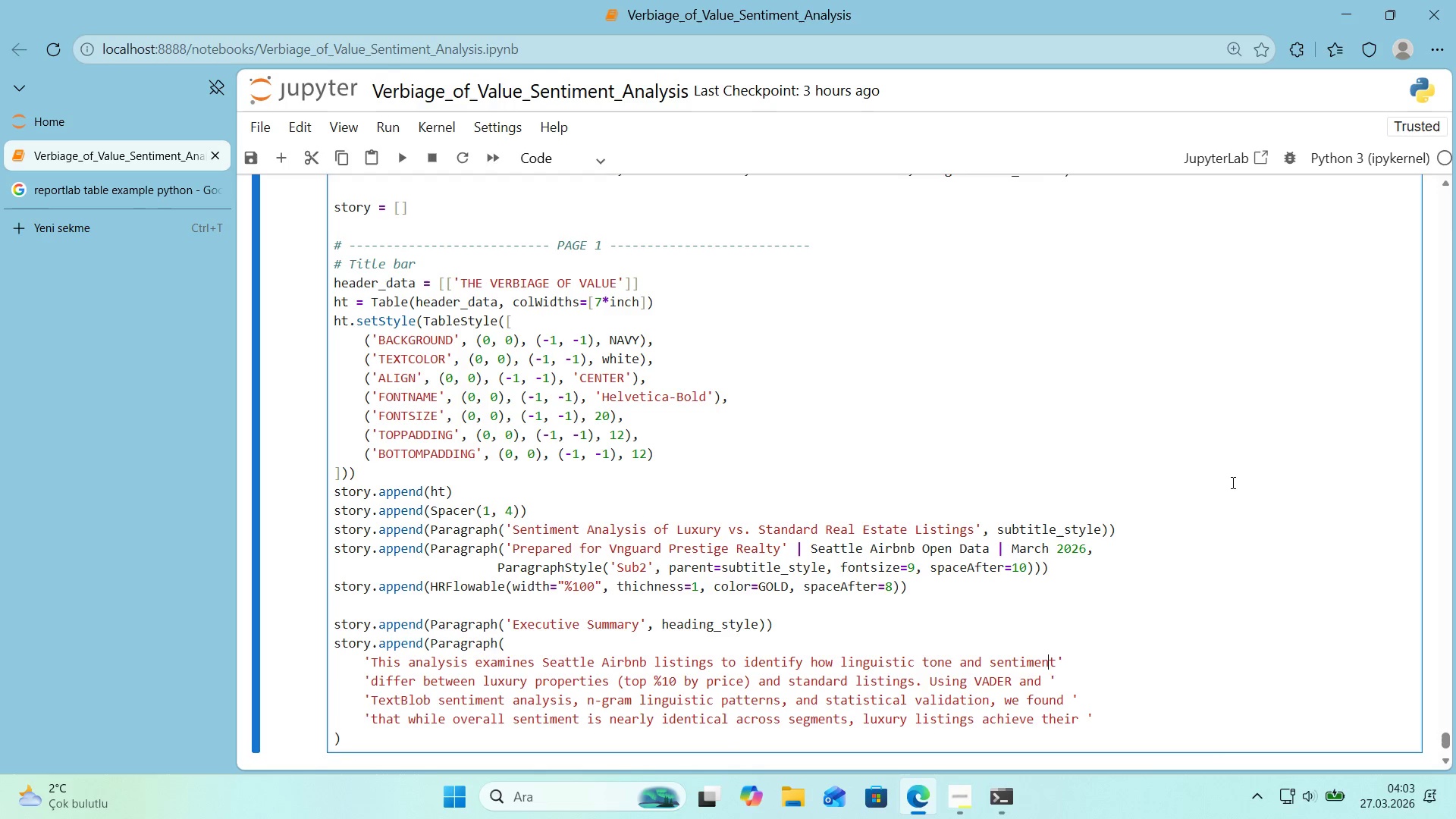 
key(ArrowRight)
 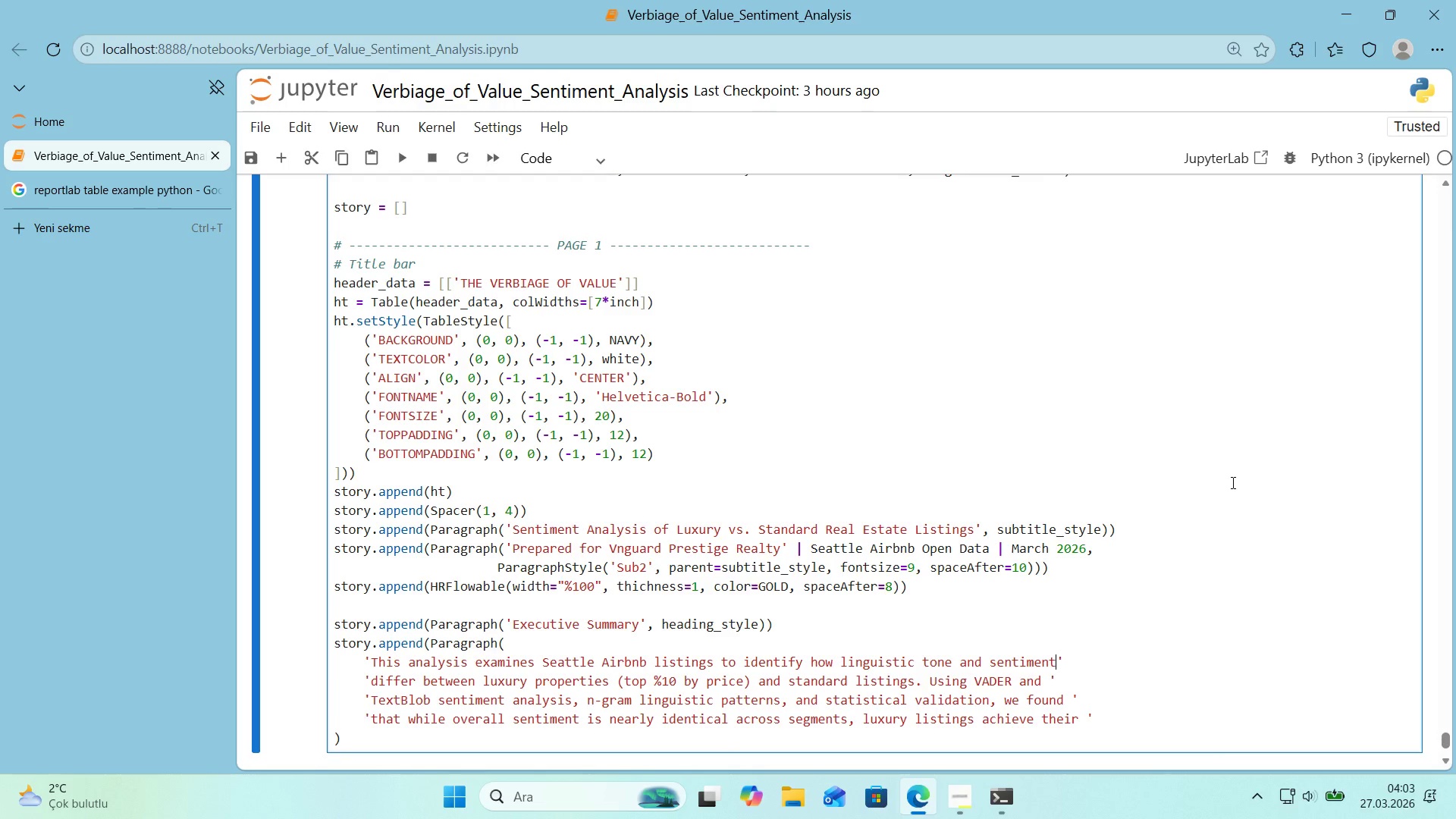 
key(Space)
 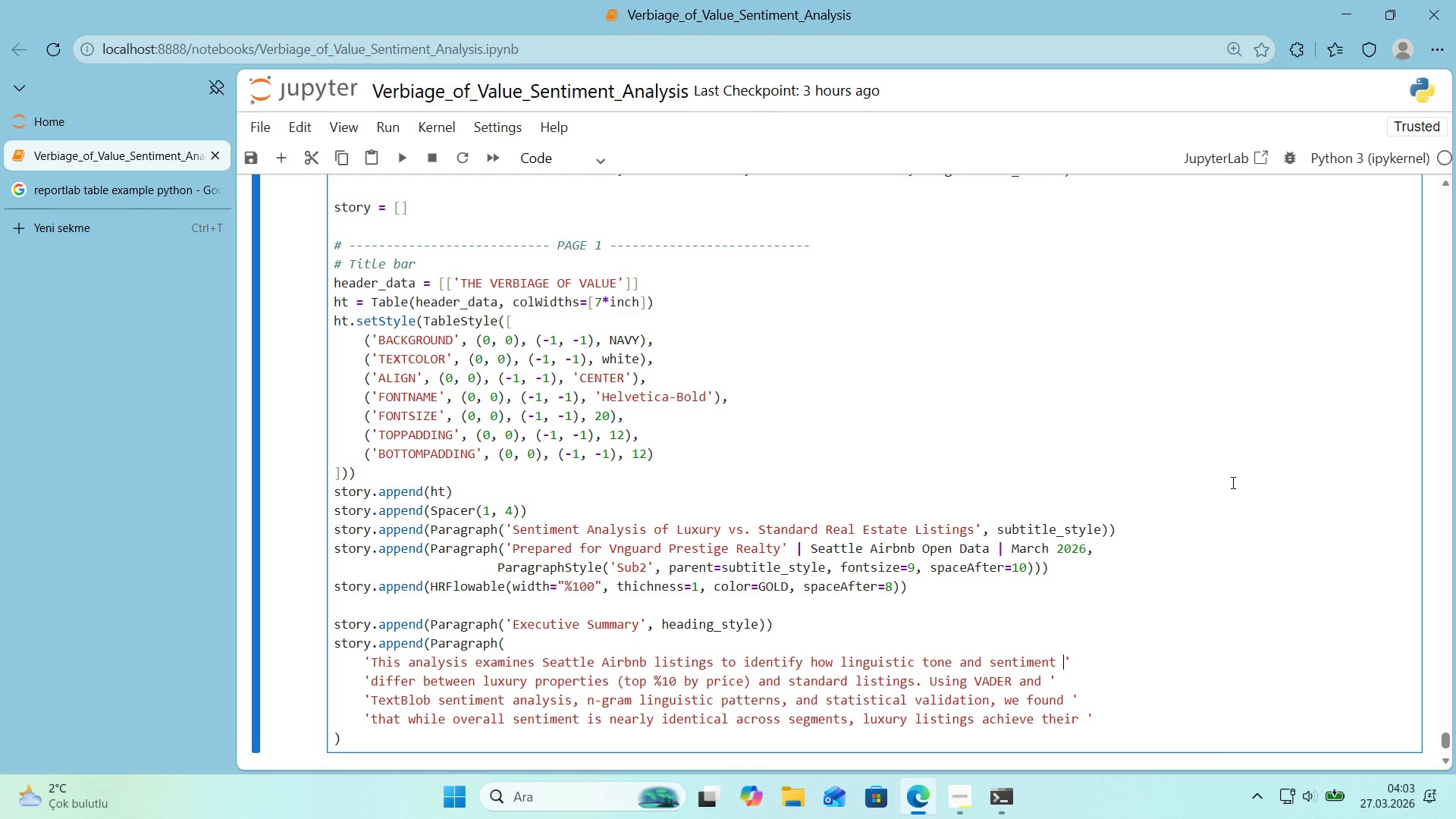 
key(ArrowRight)
 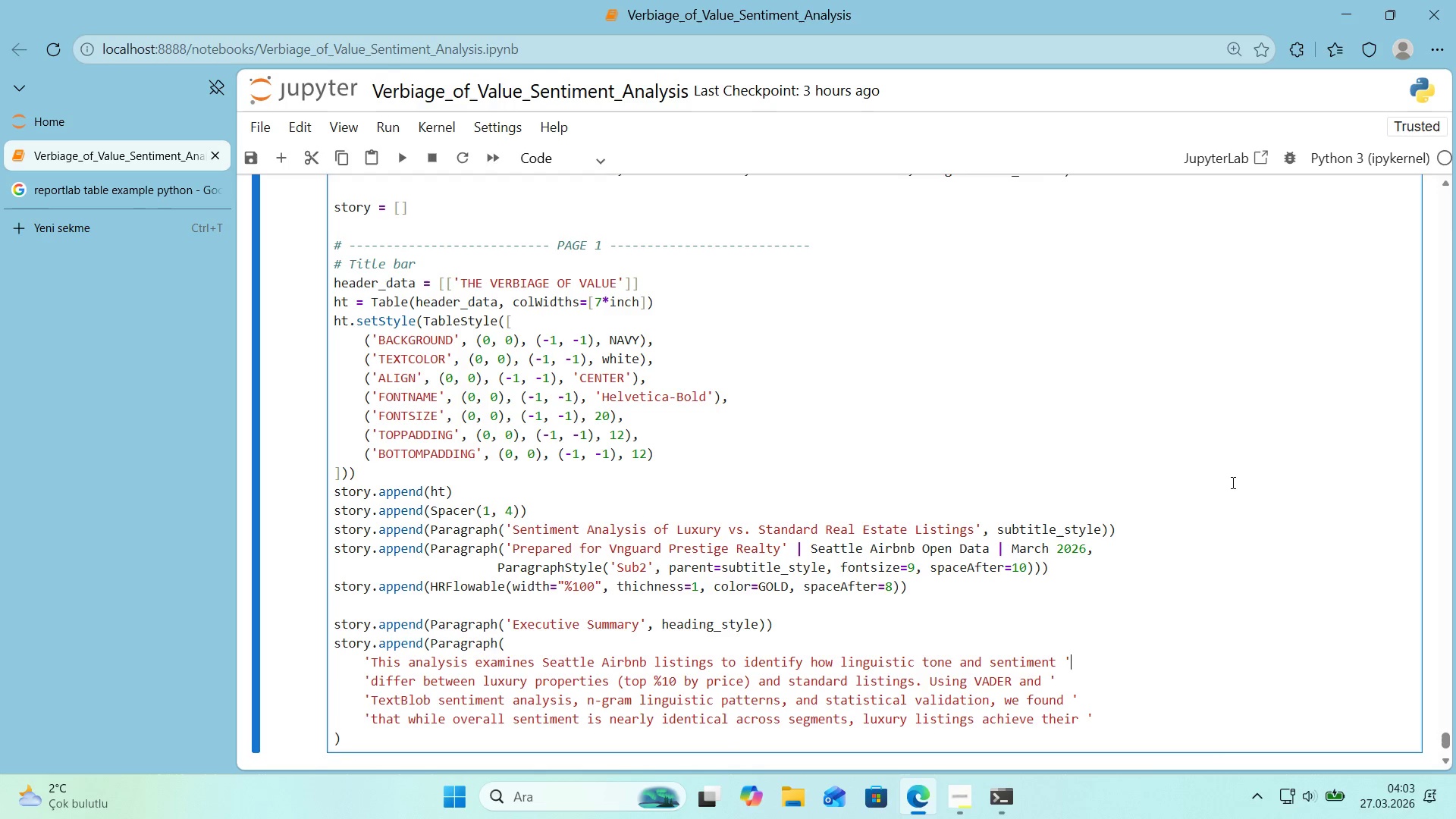 
key(ArrowDown)
 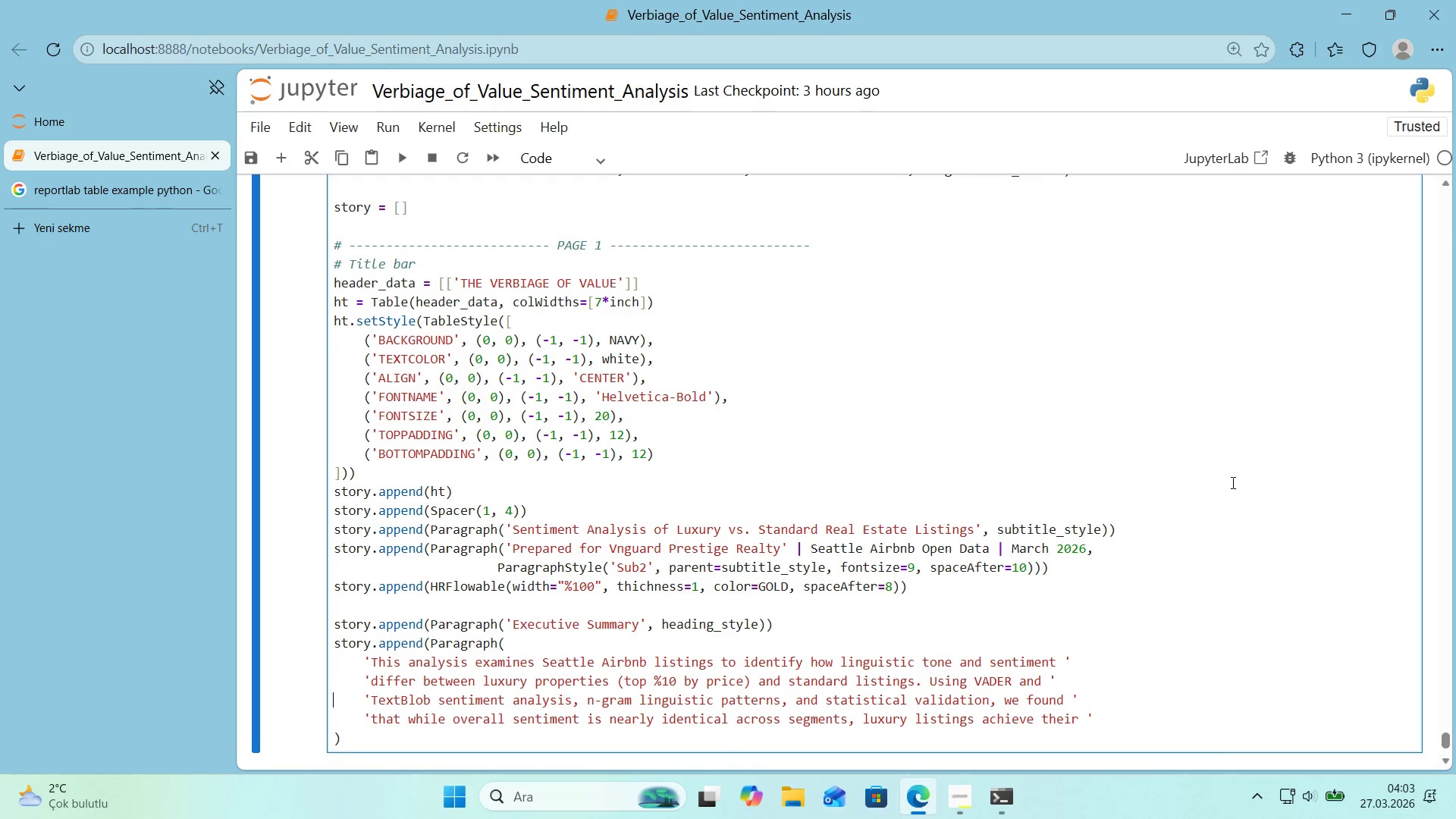 
key(ArrowRight)
 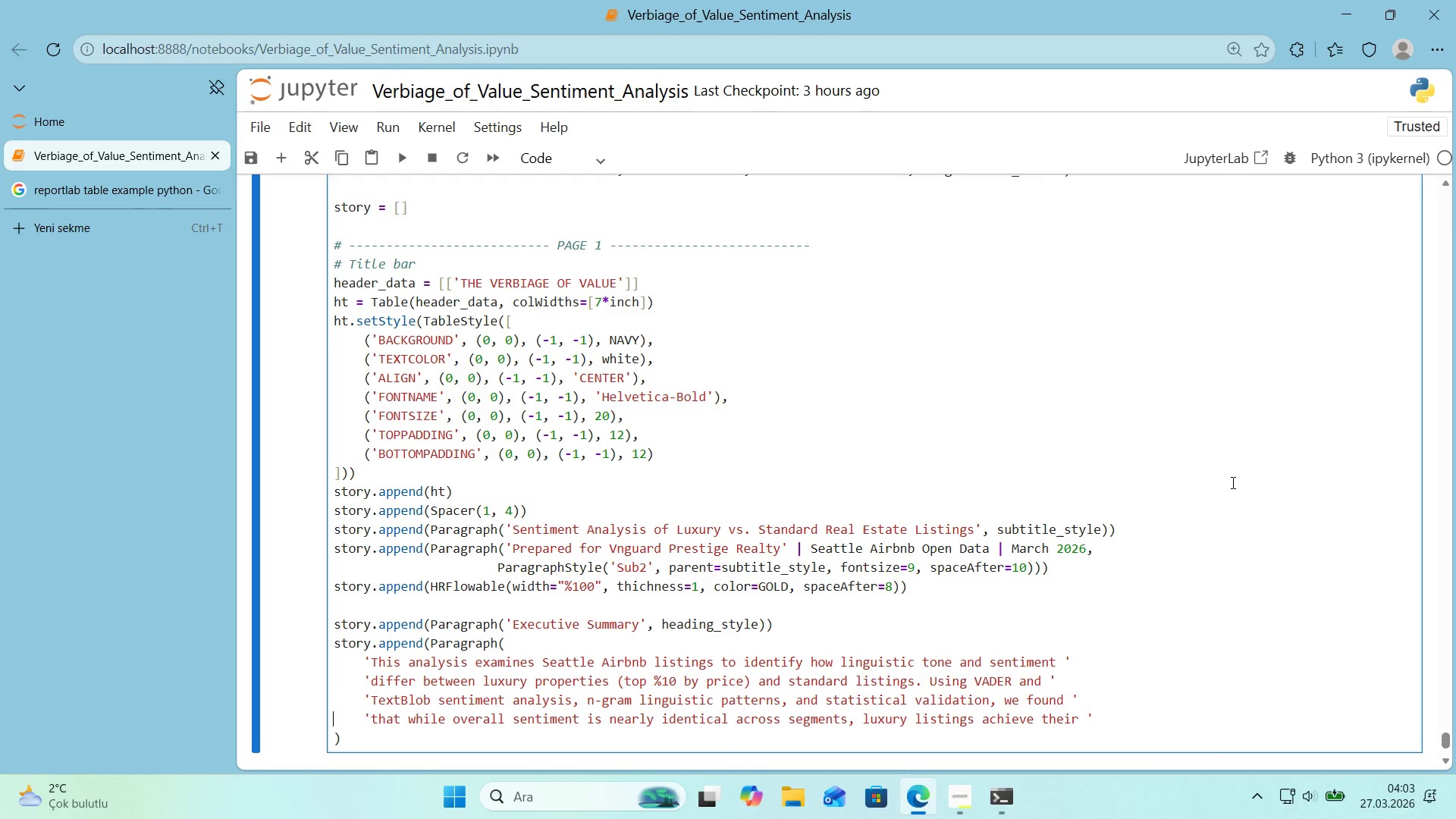 
key(ArrowDown)
 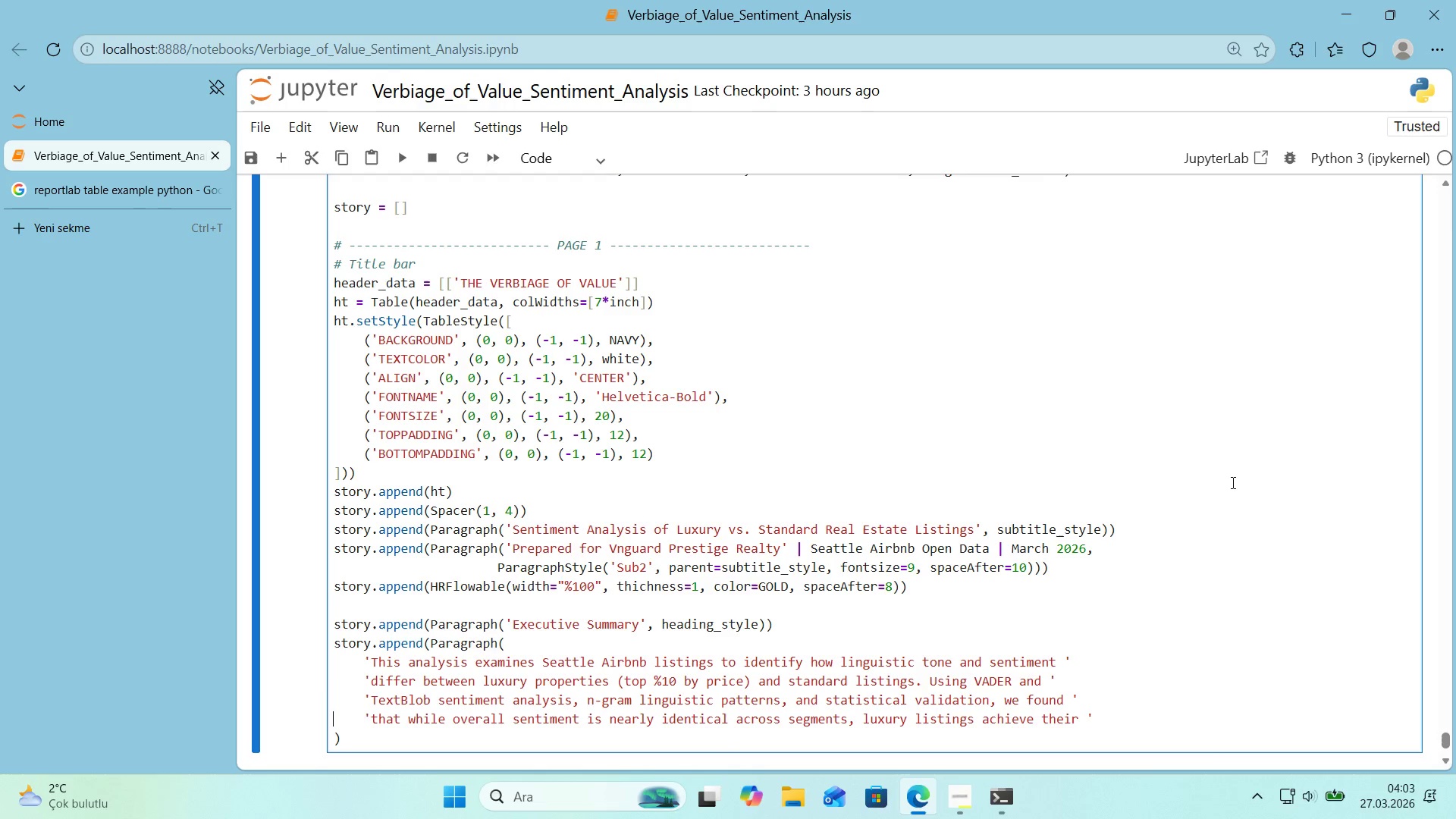 
key(ArrowRight)
 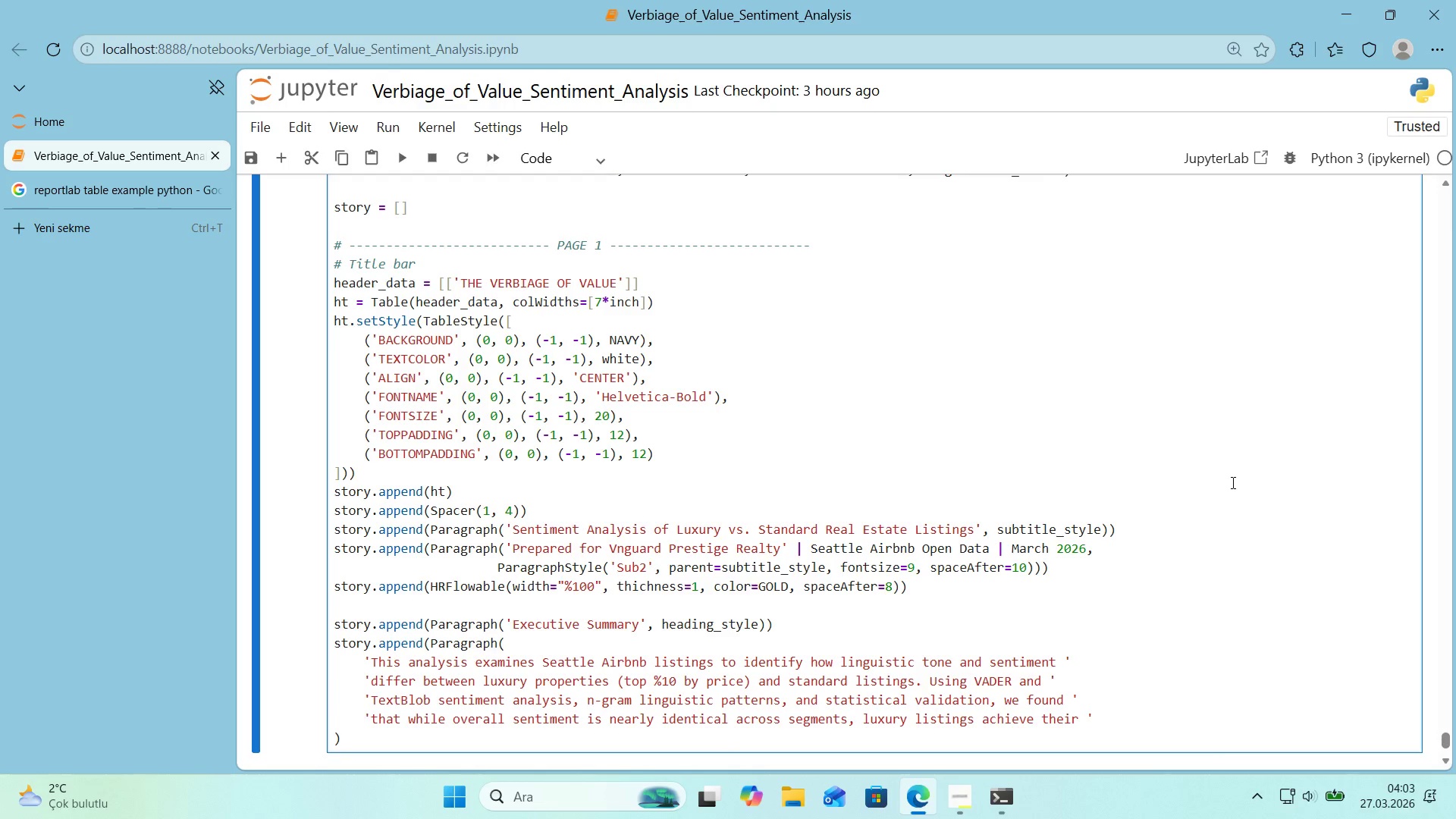 
key(ArrowDown)
 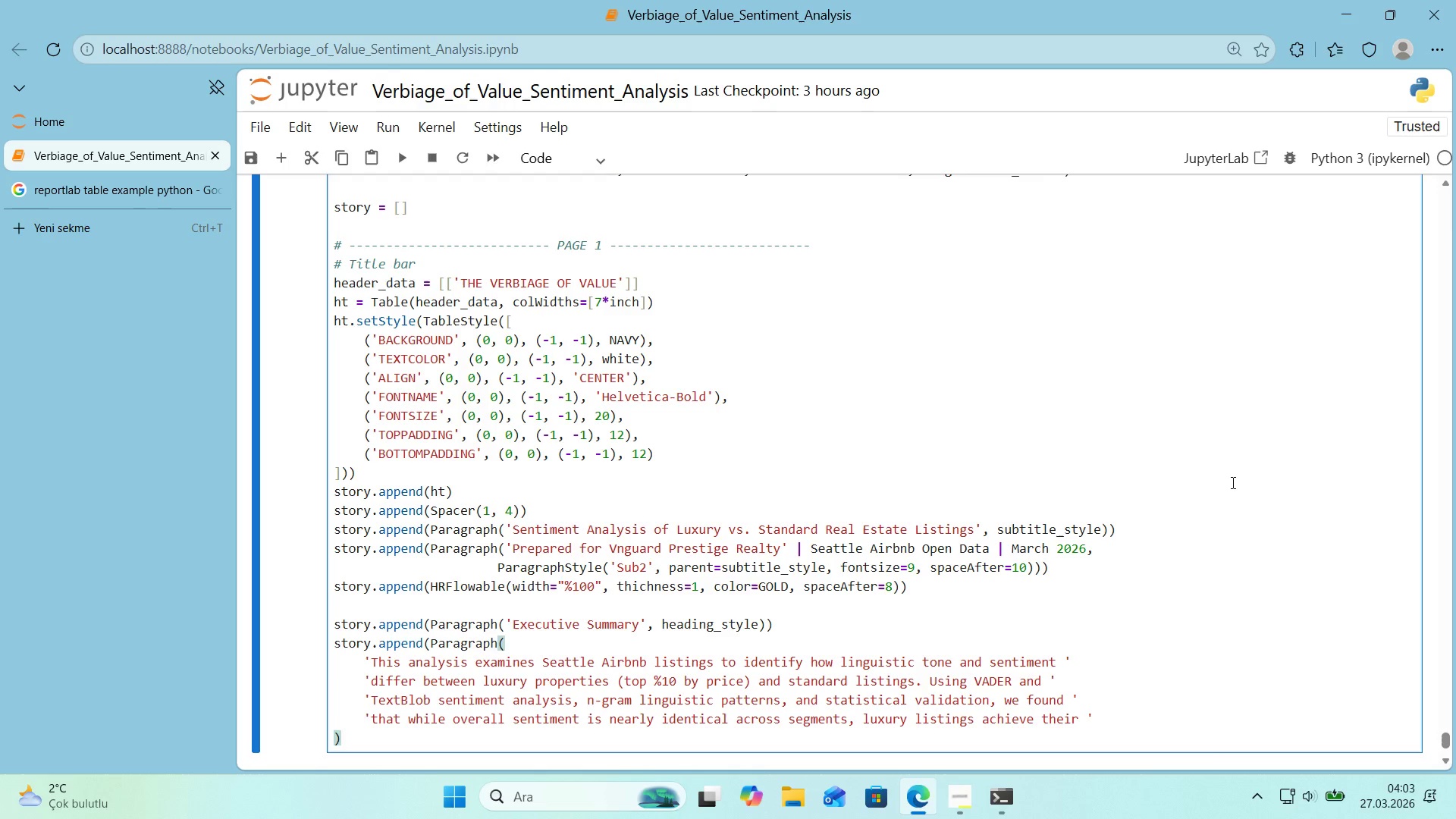 
key(ArrowLeft)
 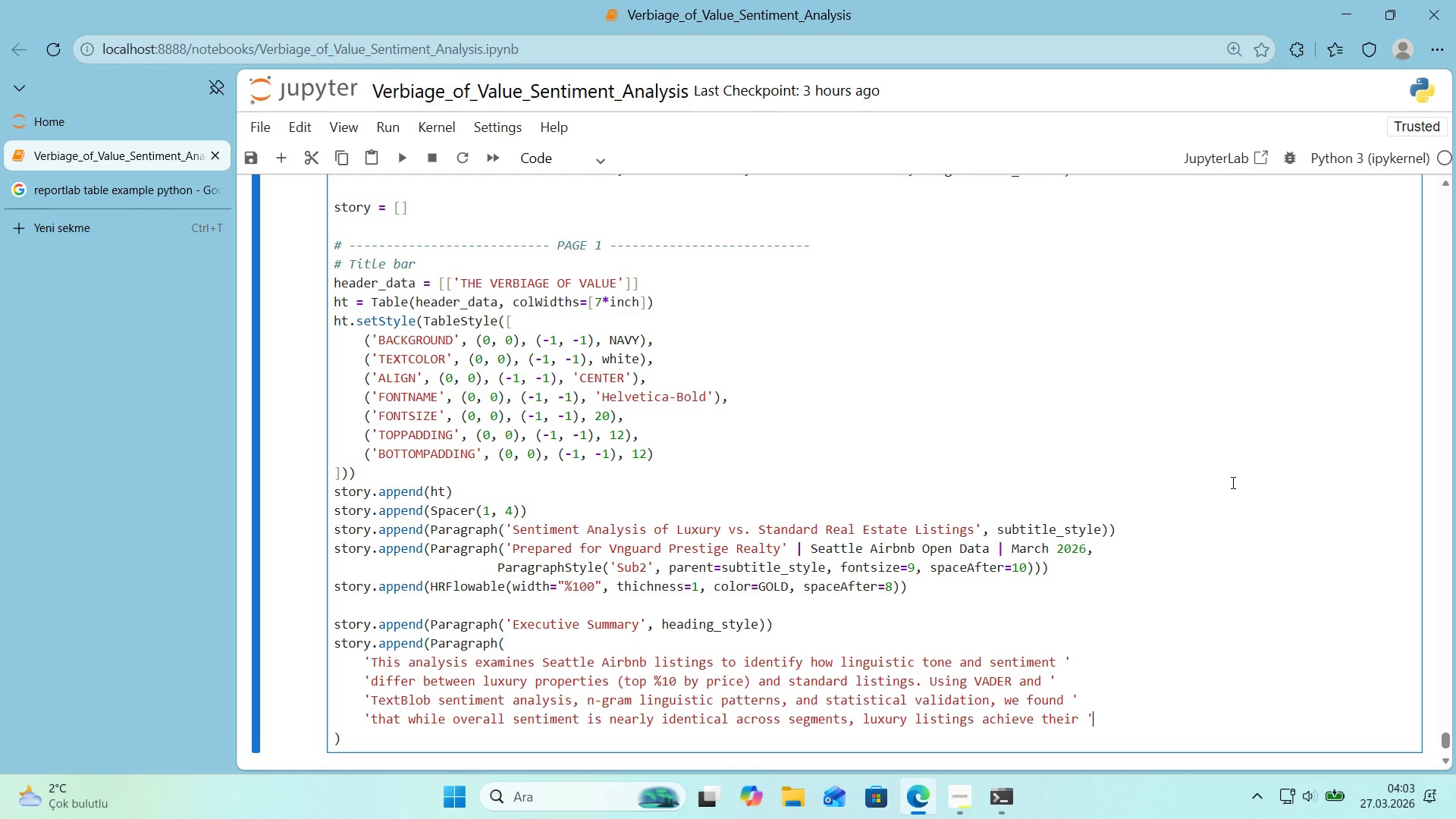 
key(ArrowLeft)
 